 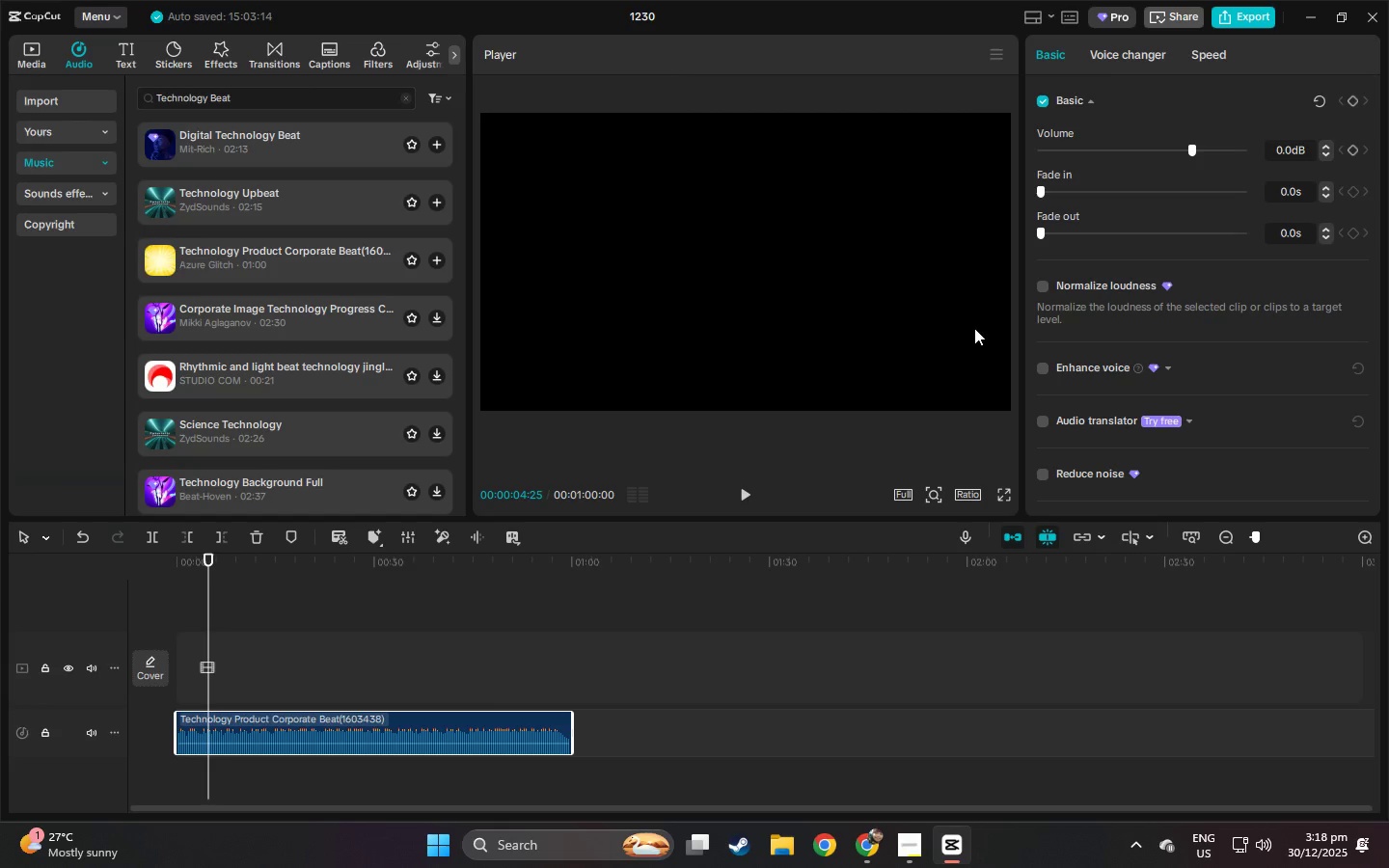 
key(Alt+Tab)
 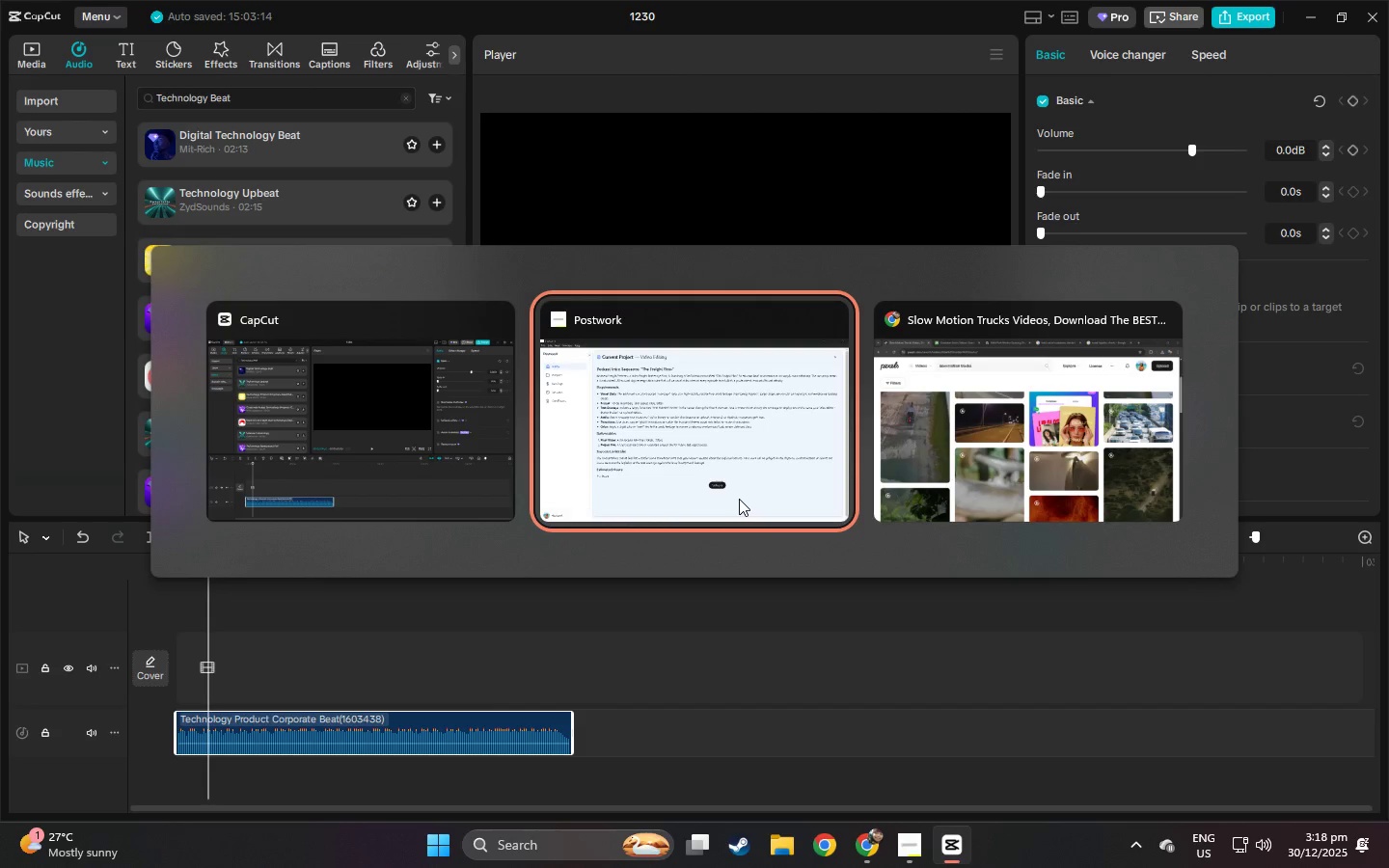 
key(Alt+Tab)
 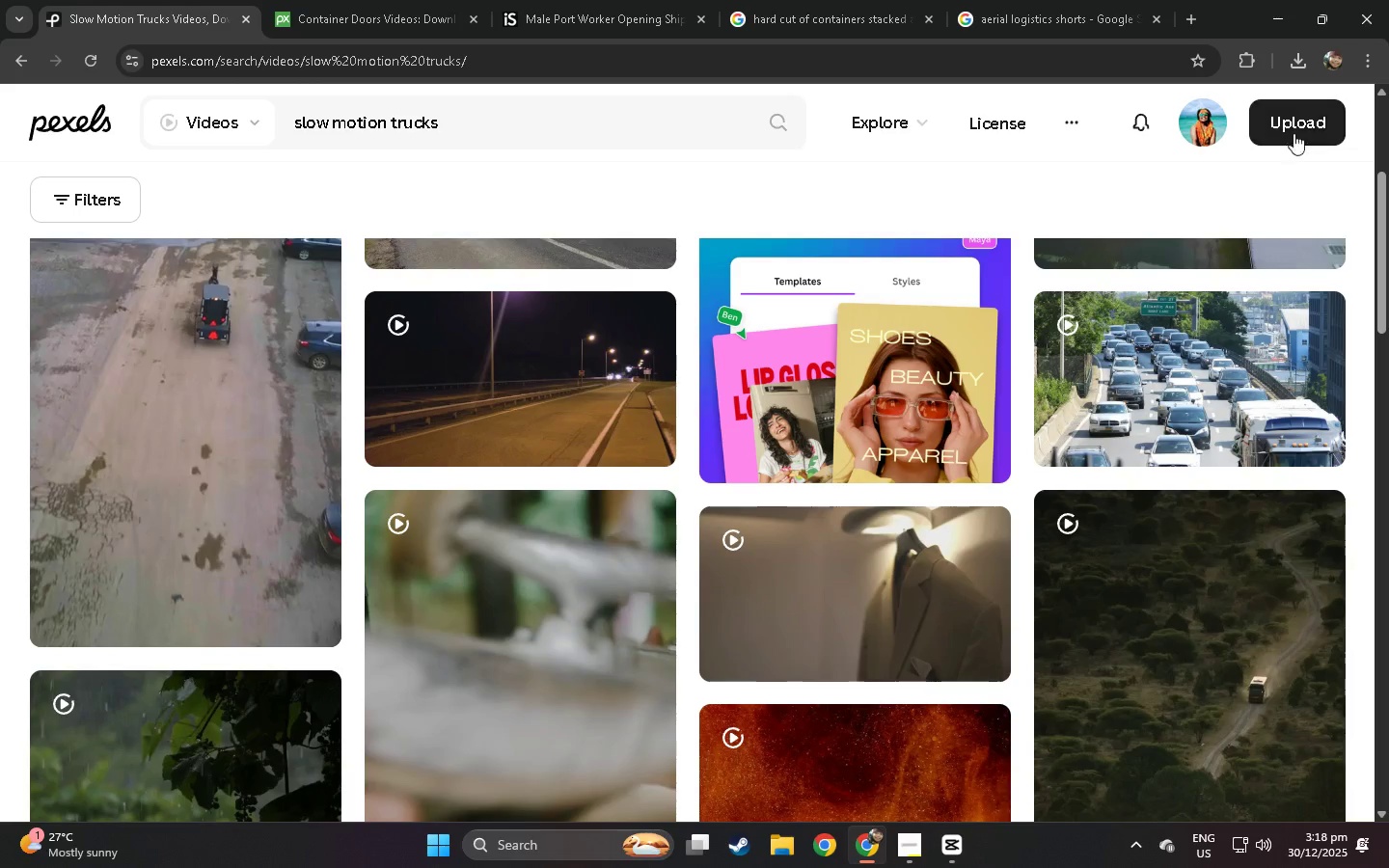 
left_click([1290, 59])
 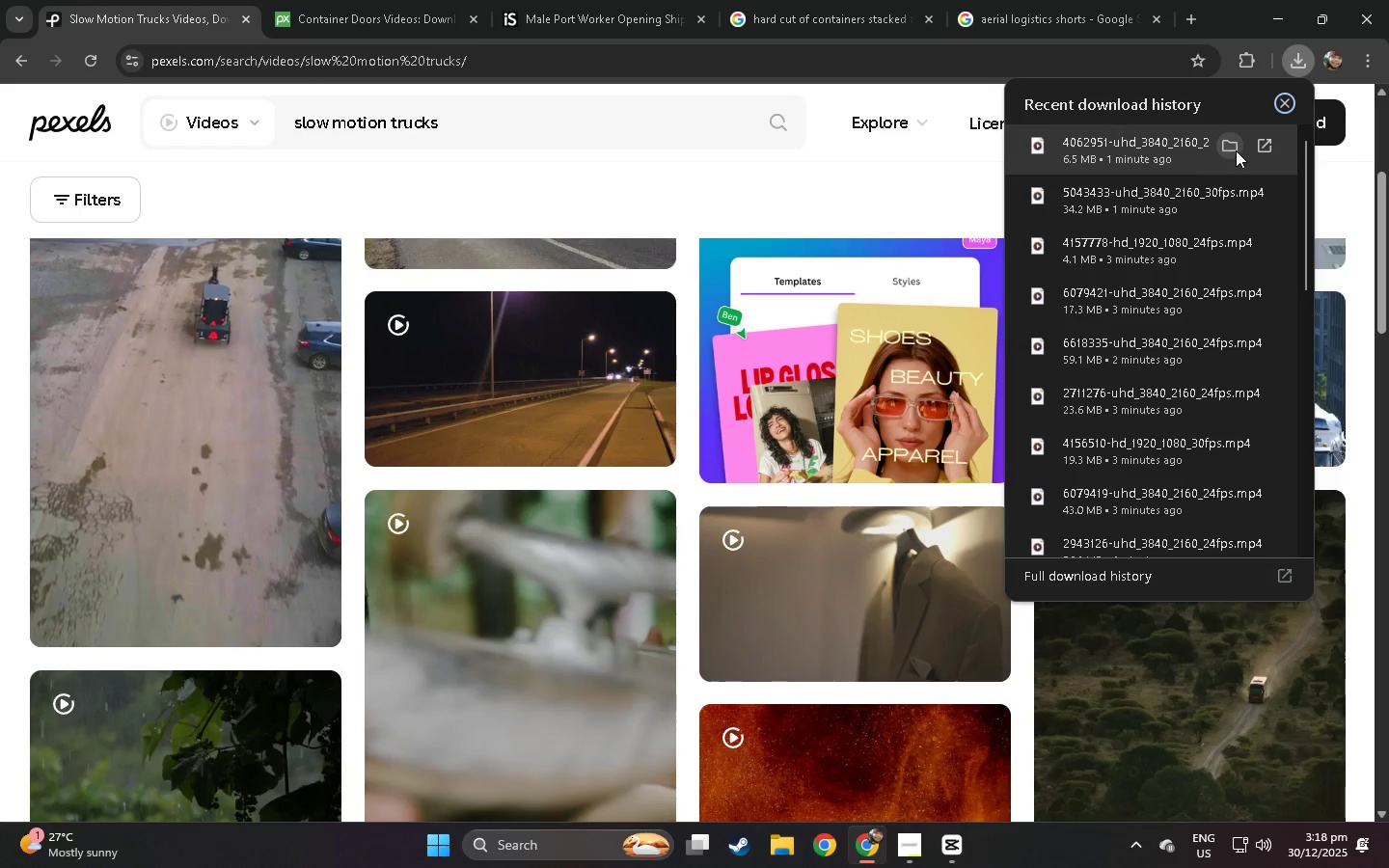 
left_click([1239, 149])
 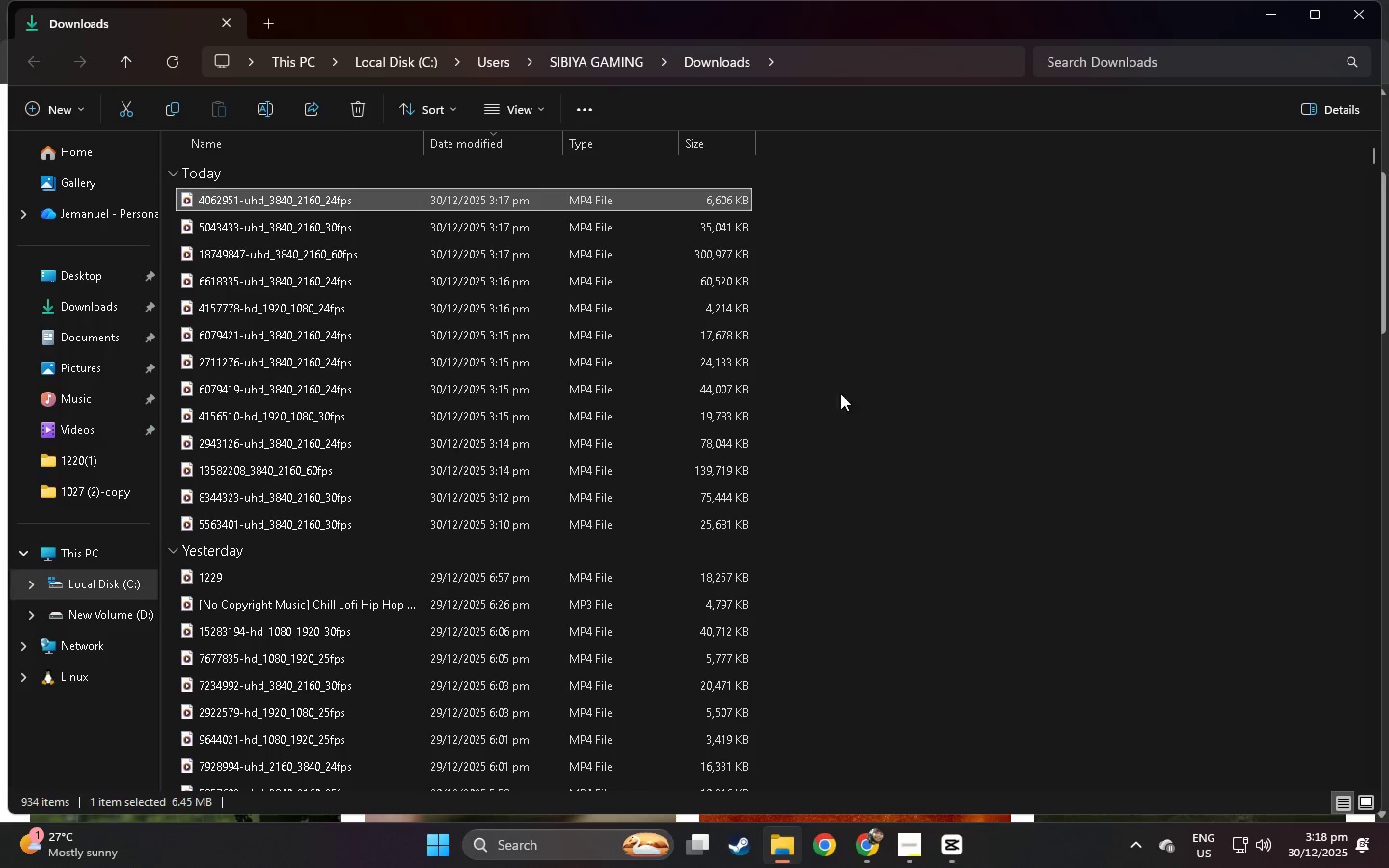 
double_click([852, 497])
 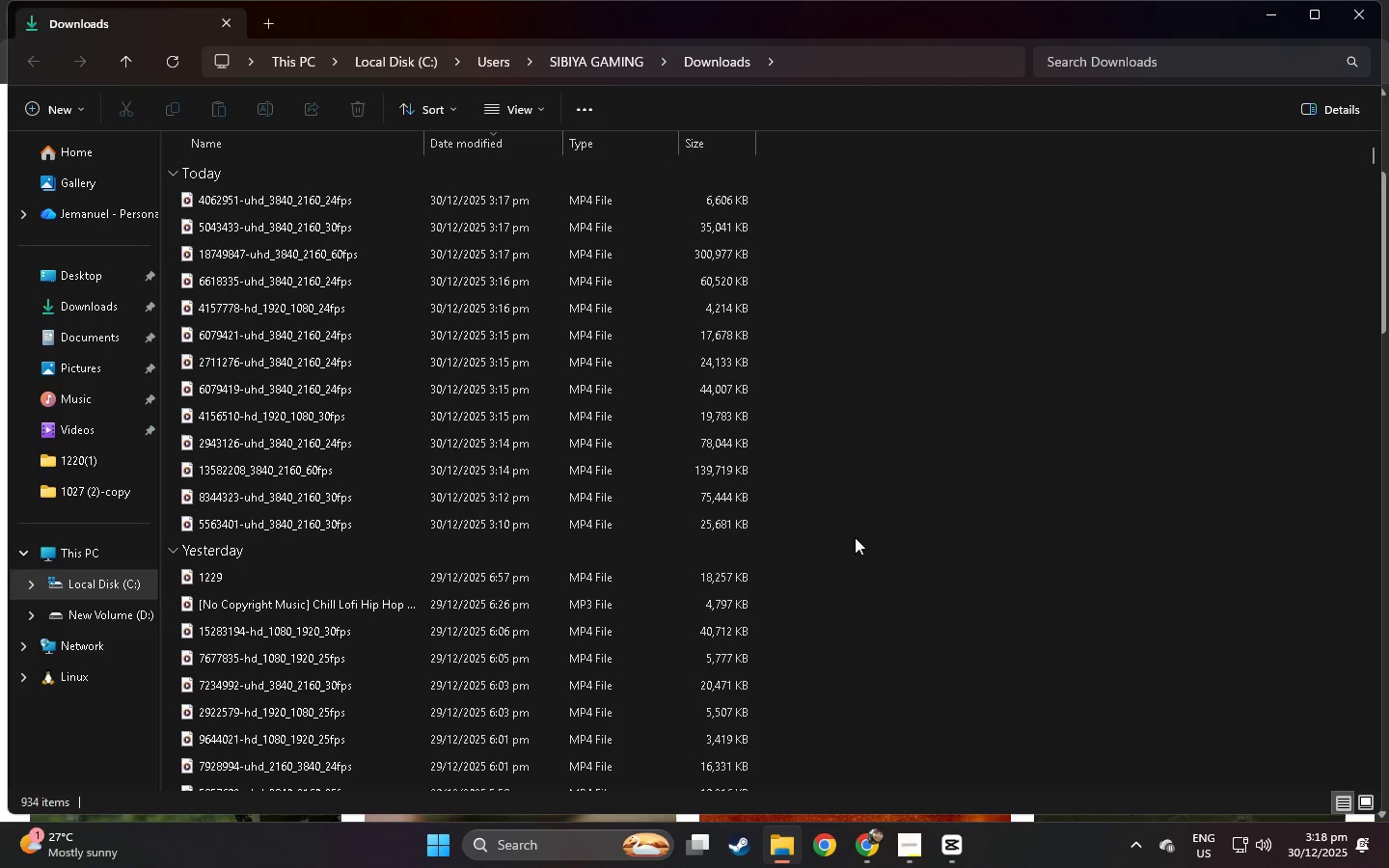 
left_click_drag(start_coordinate=[855, 537], to_coordinate=[542, 198])
 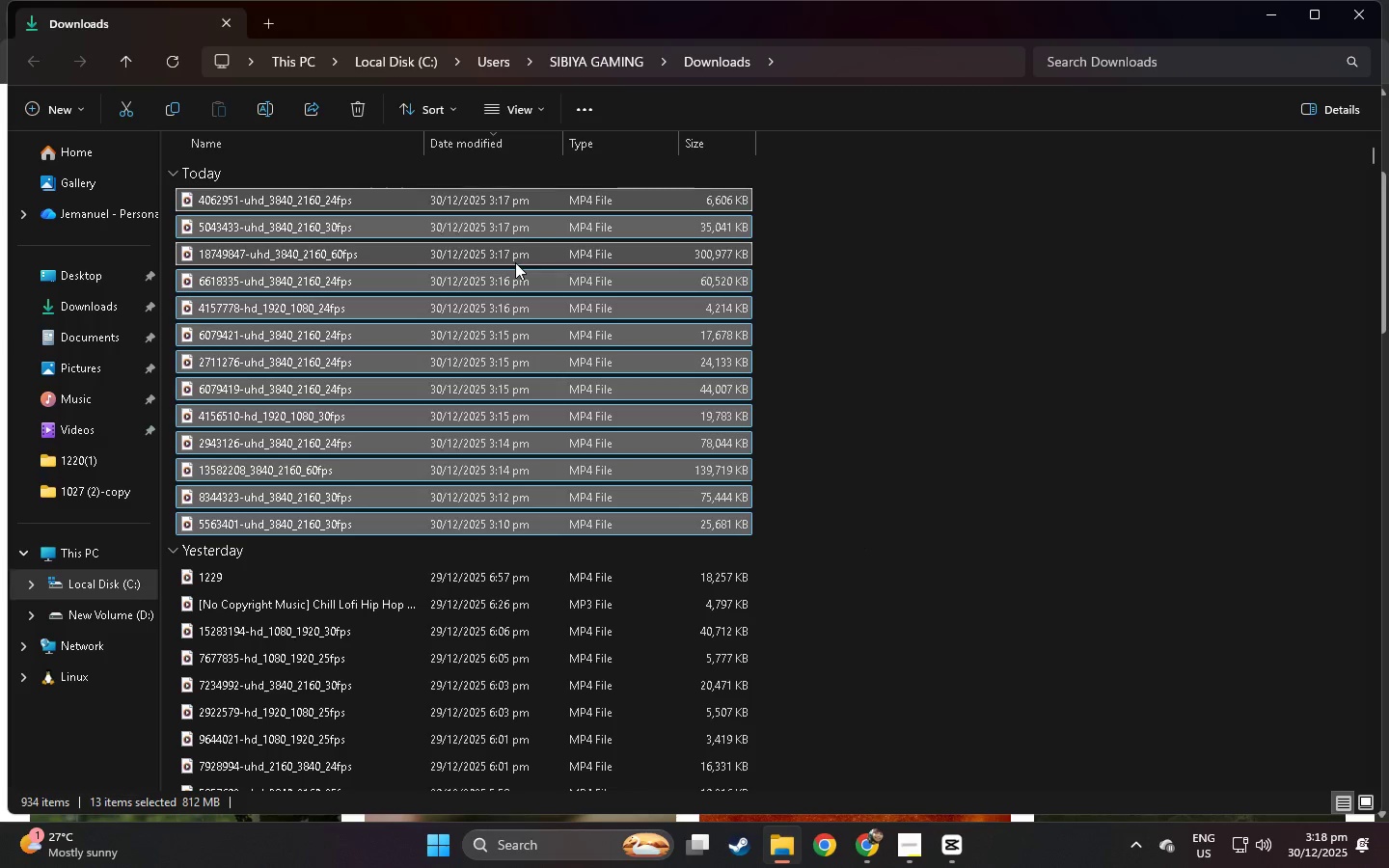 
left_click_drag(start_coordinate=[515, 262], to_coordinate=[479, 641])
 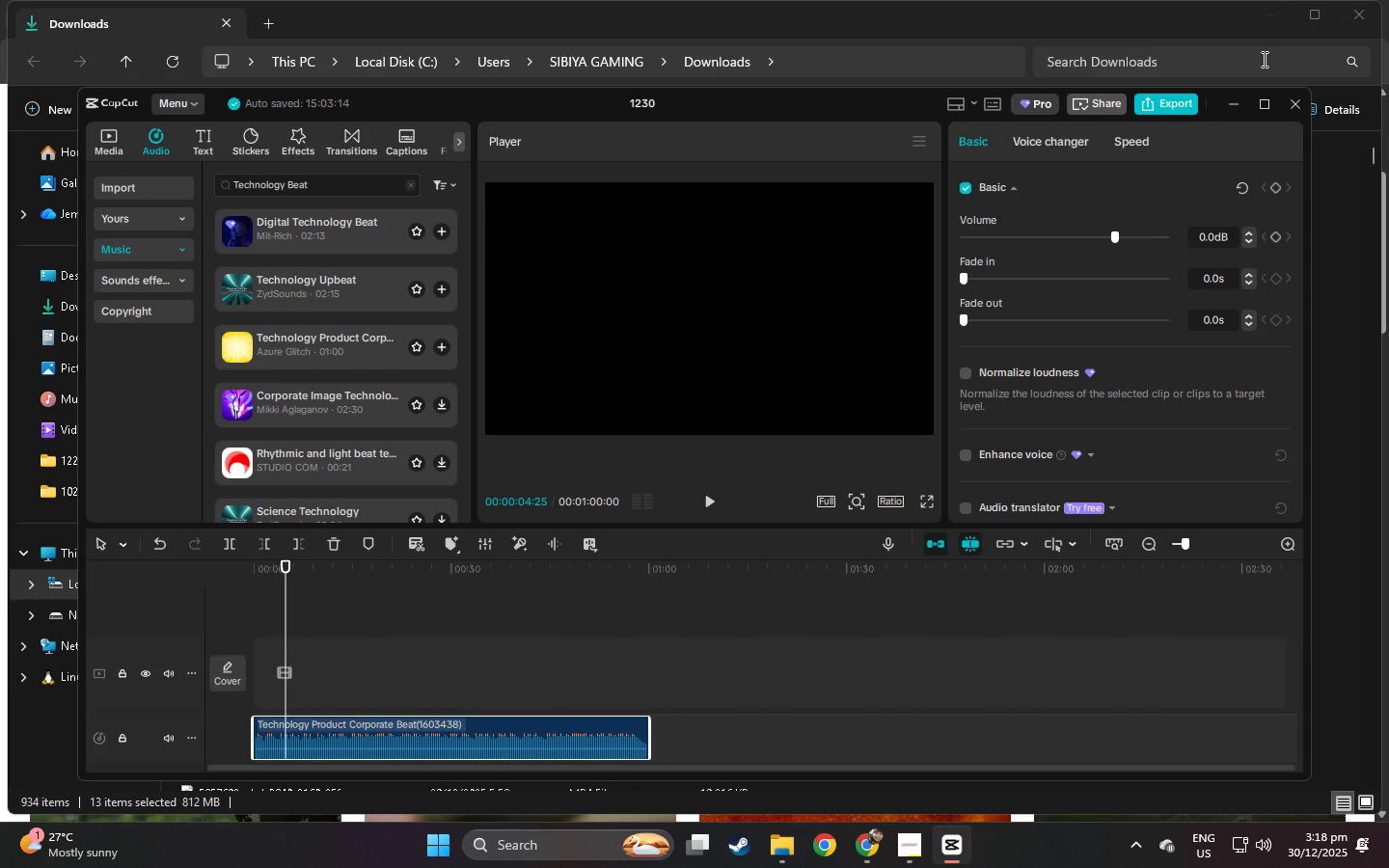 
key(Alt+Tab)
 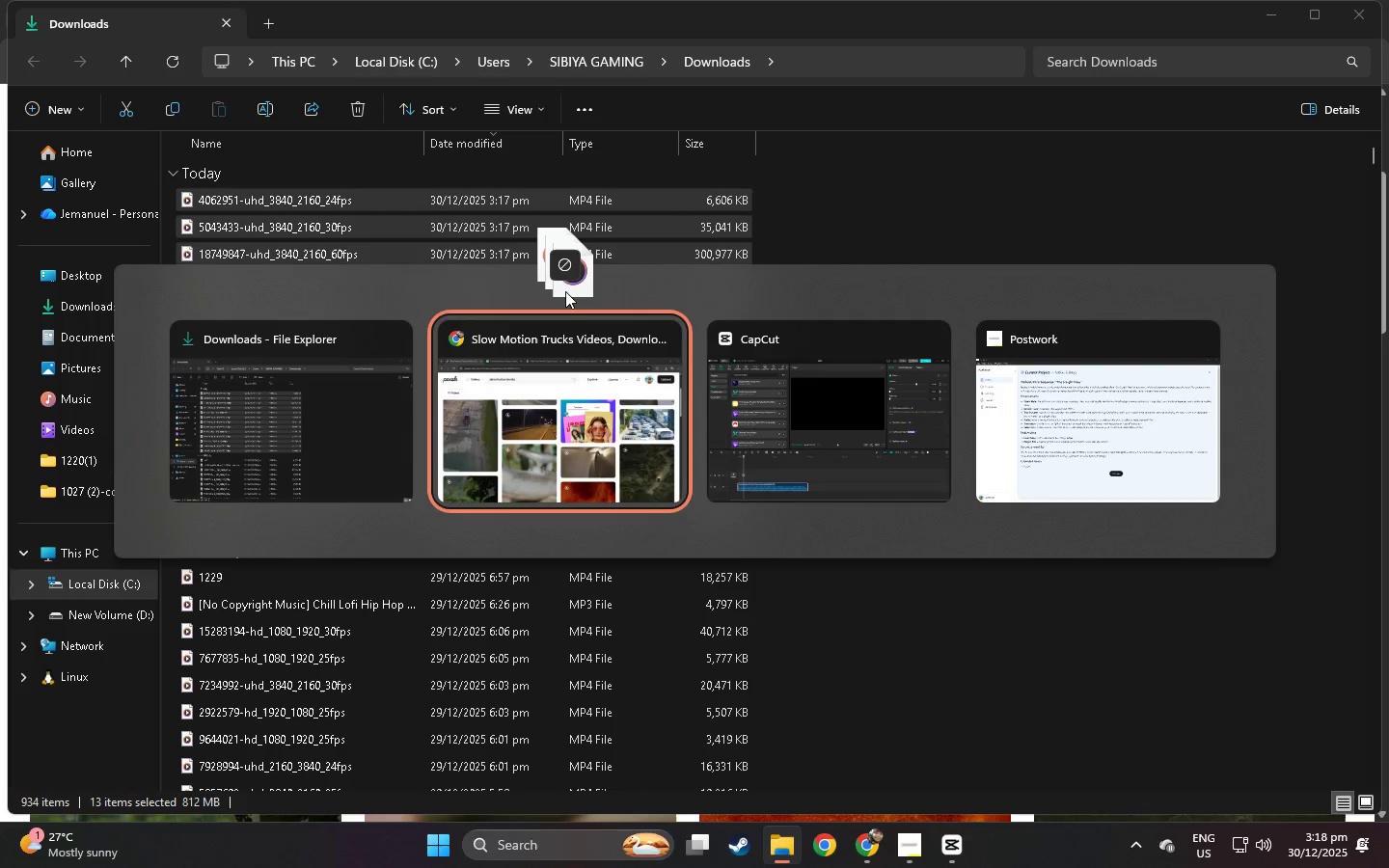 
key(Alt+Tab)
 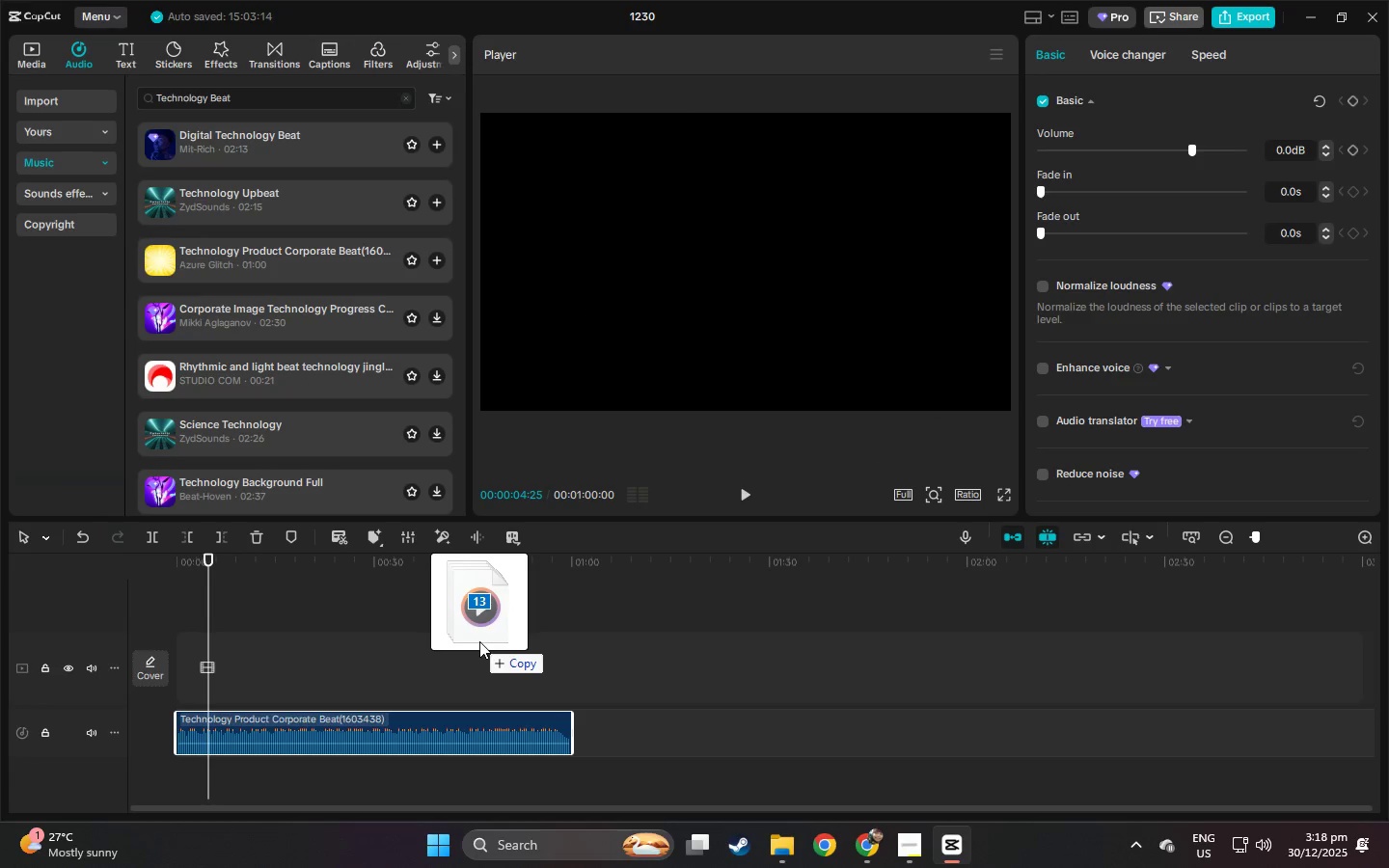 
key(Escape)
 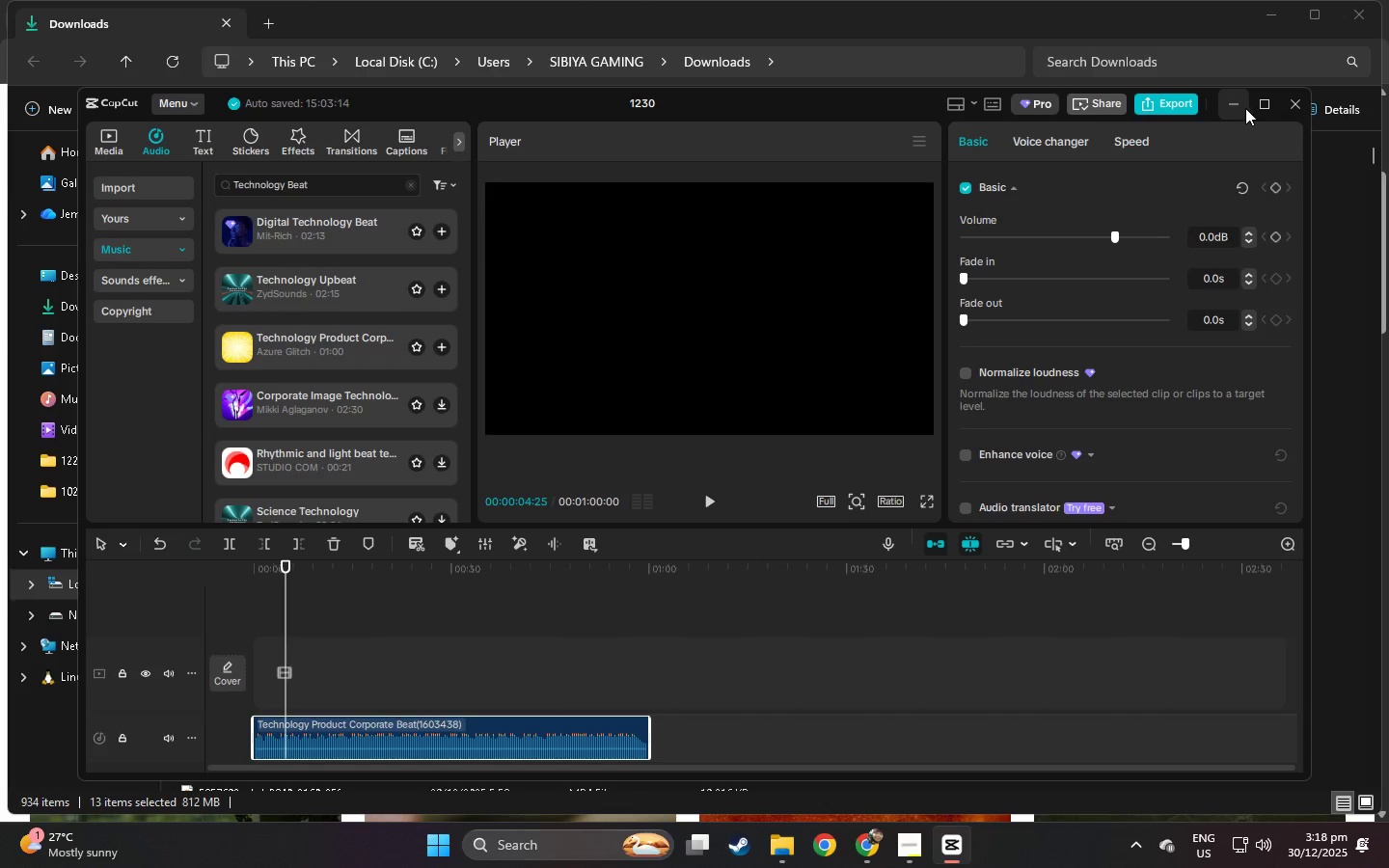 
key(Alt+AltLeft)
 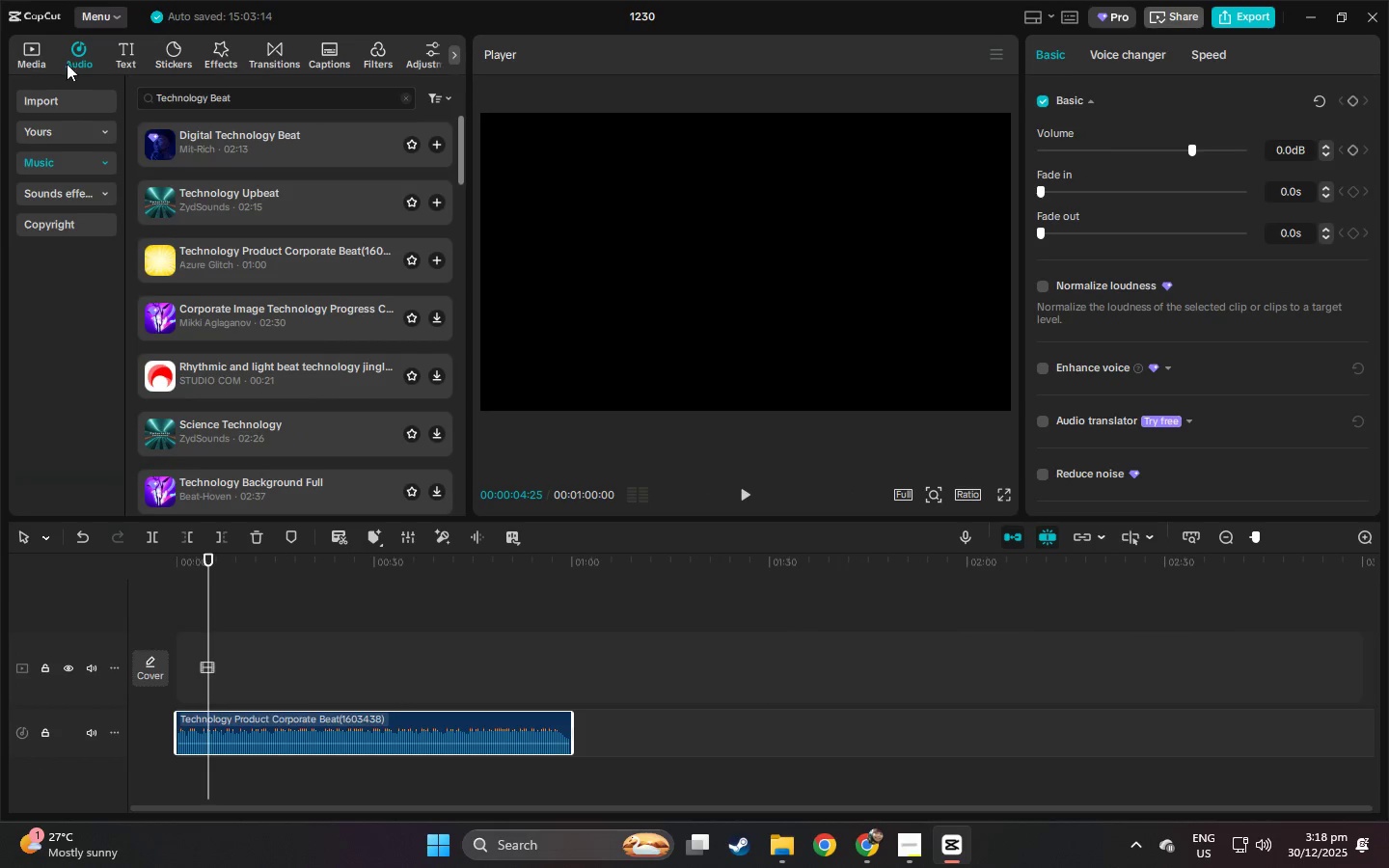 
left_click([40, 60])
 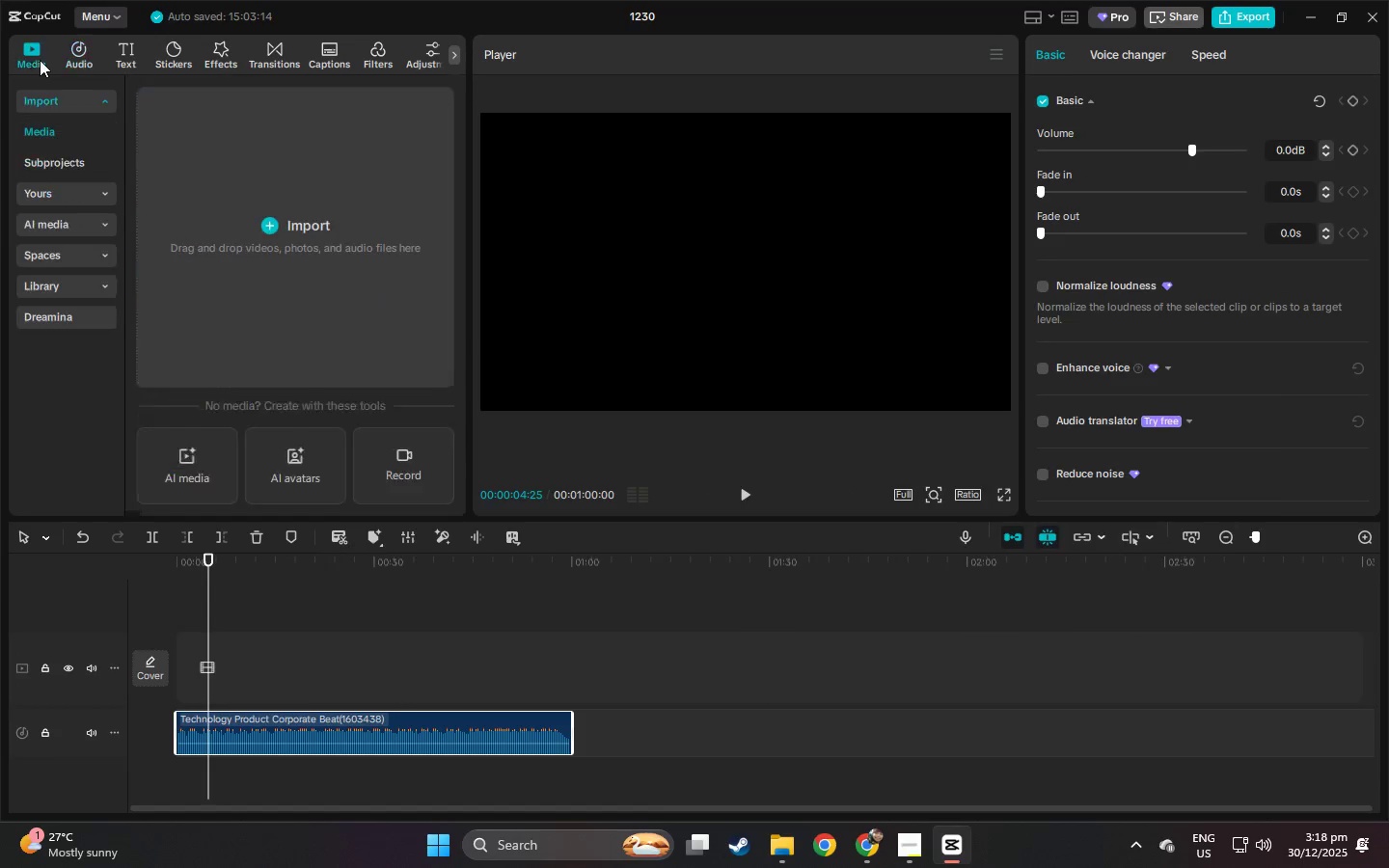 
key(Alt+Tab)
 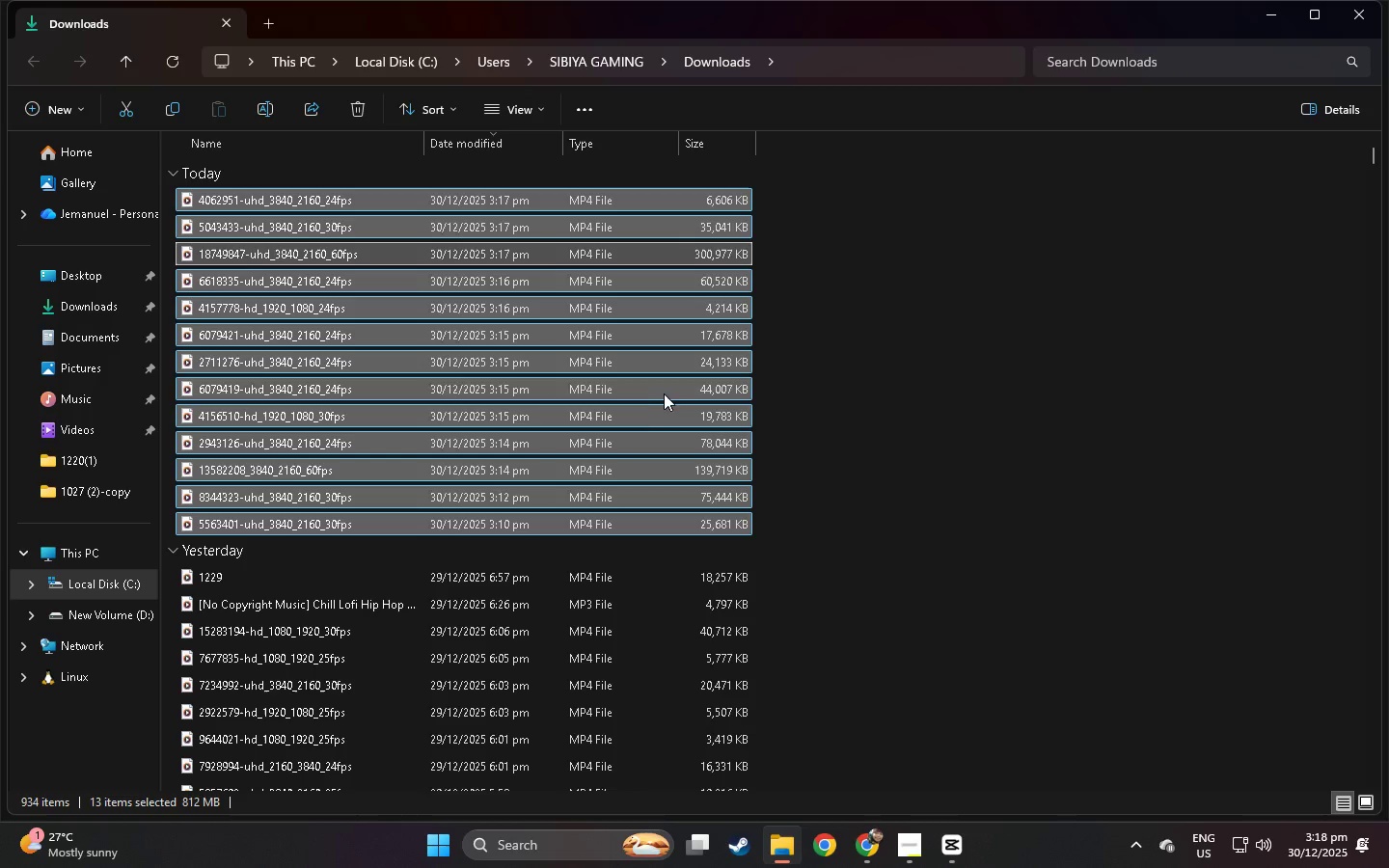 
left_click_drag(start_coordinate=[652, 384], to_coordinate=[348, 324])
 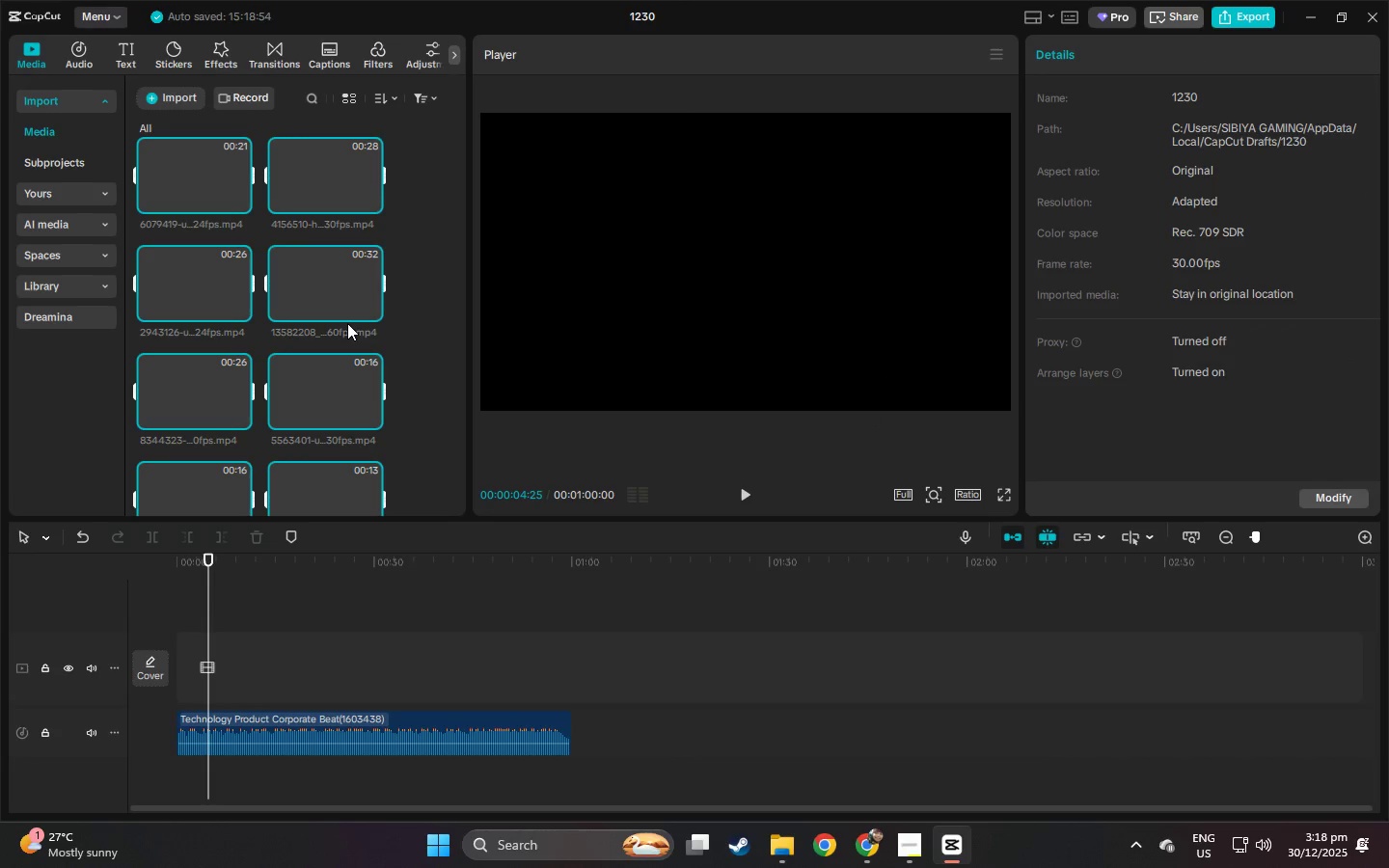 
key(Alt+AltLeft)
 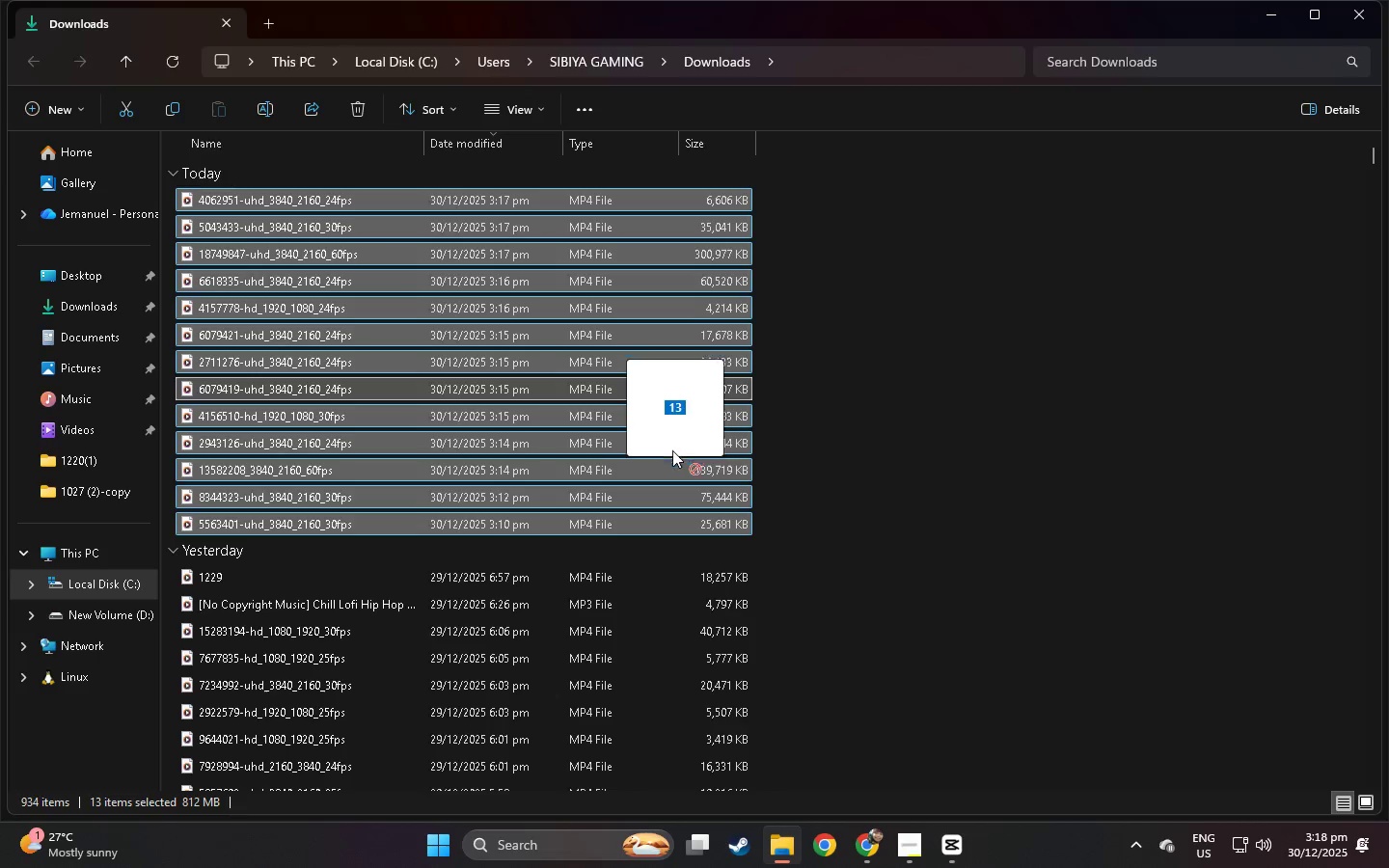 
key(Alt+Tab)
 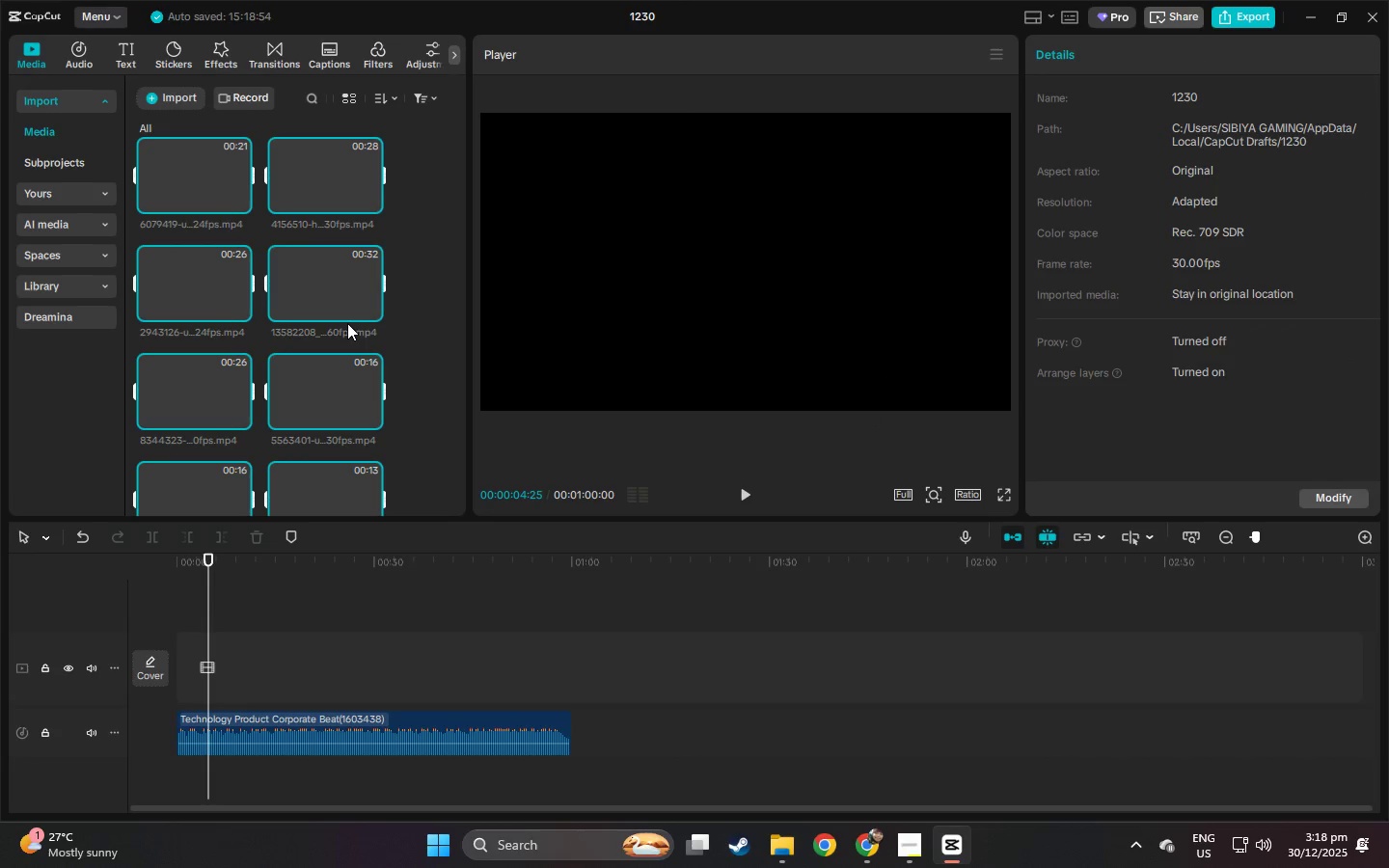 
left_click([401, 333])
 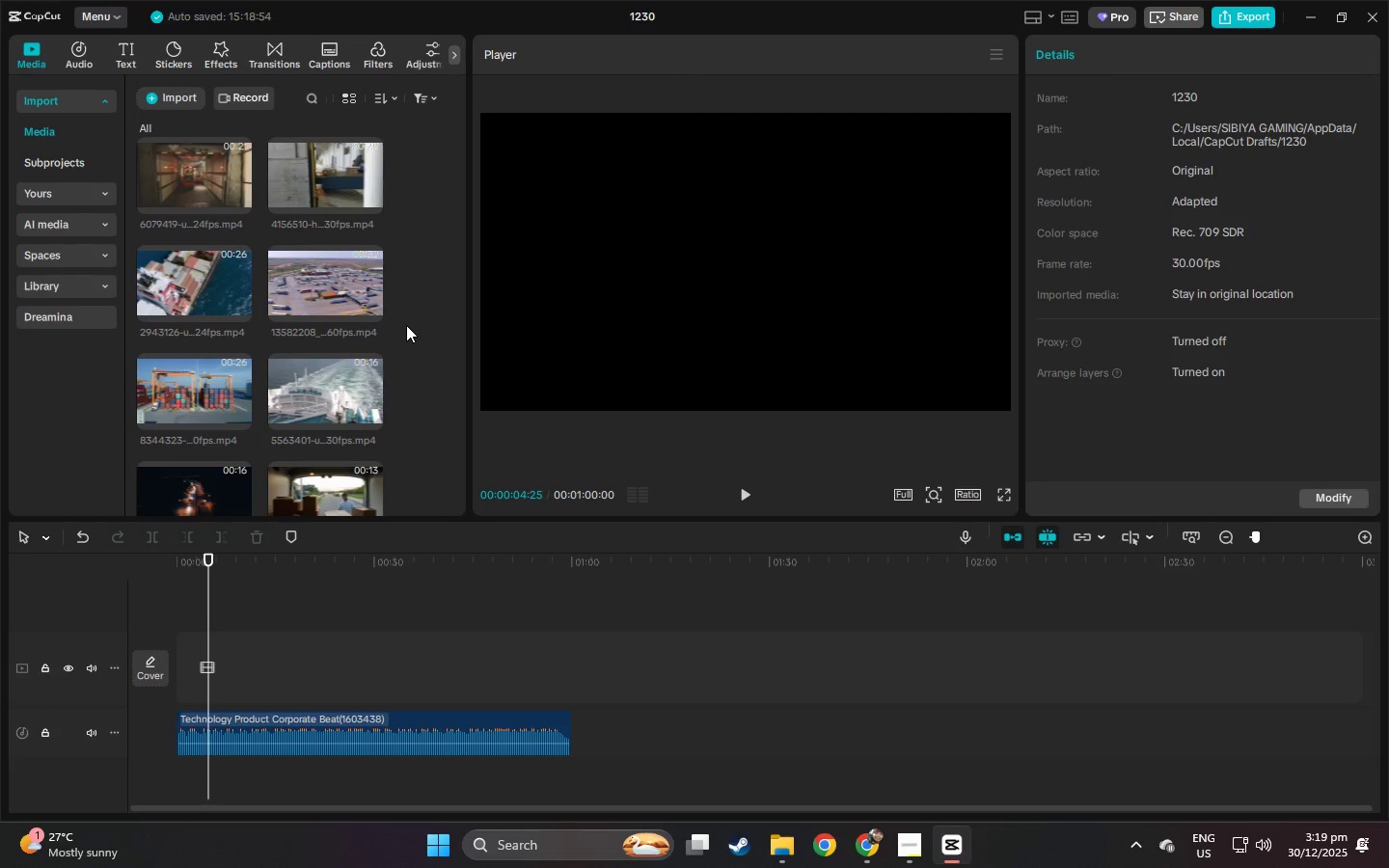 
wait(7.89)
 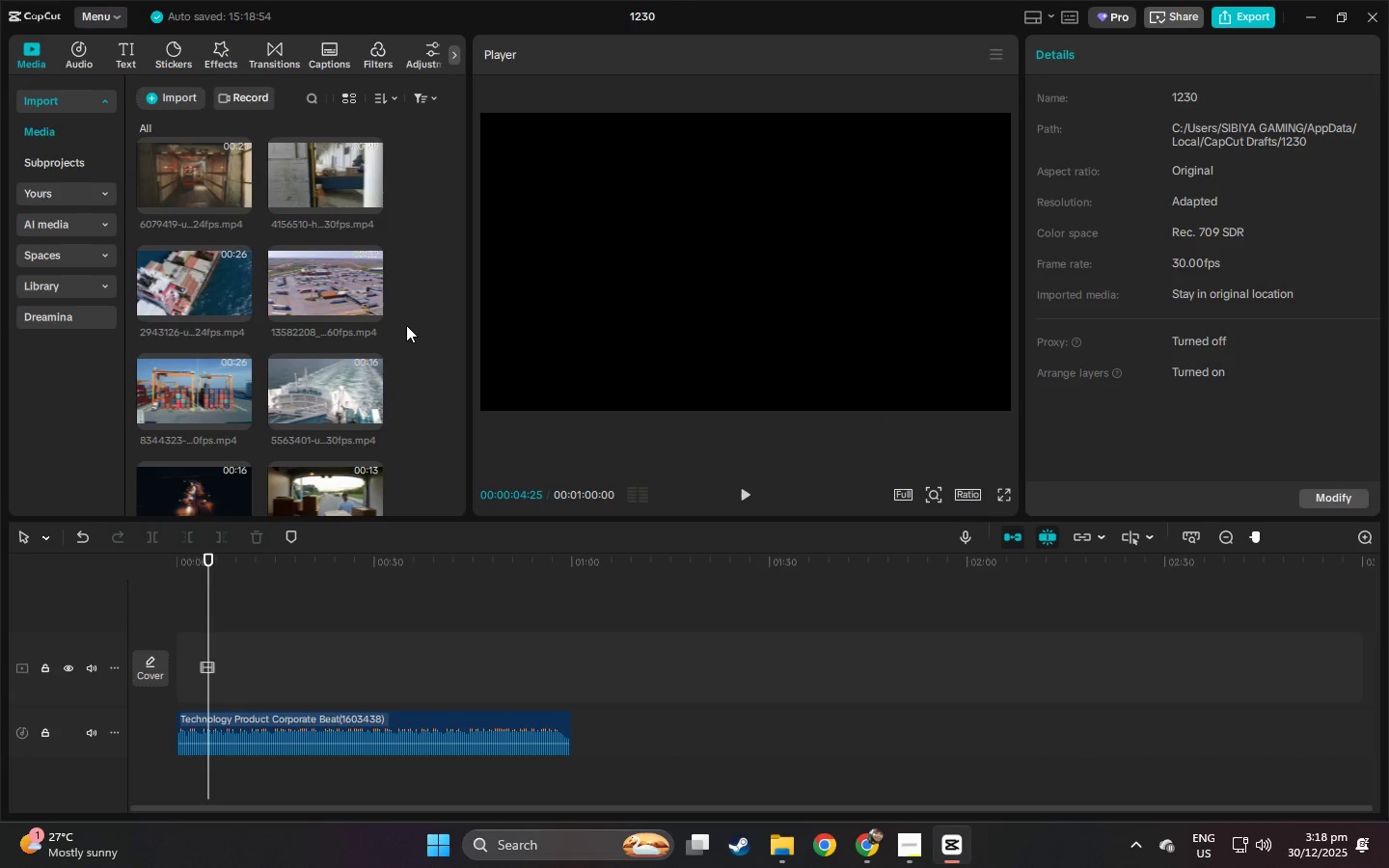 
left_click_drag(start_coordinate=[319, 391], to_coordinate=[175, 680])
 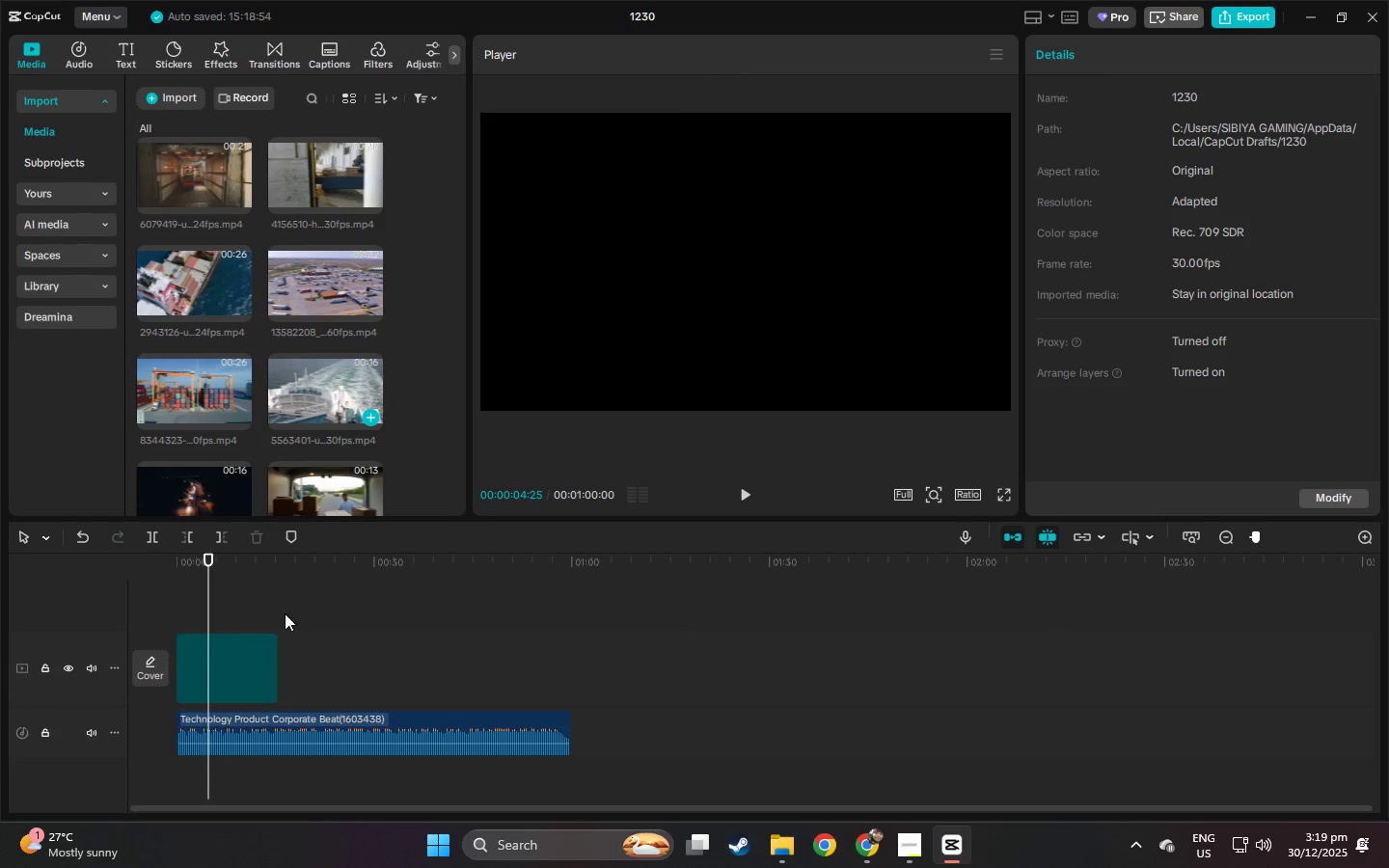 
mouse_move([366, 520])
 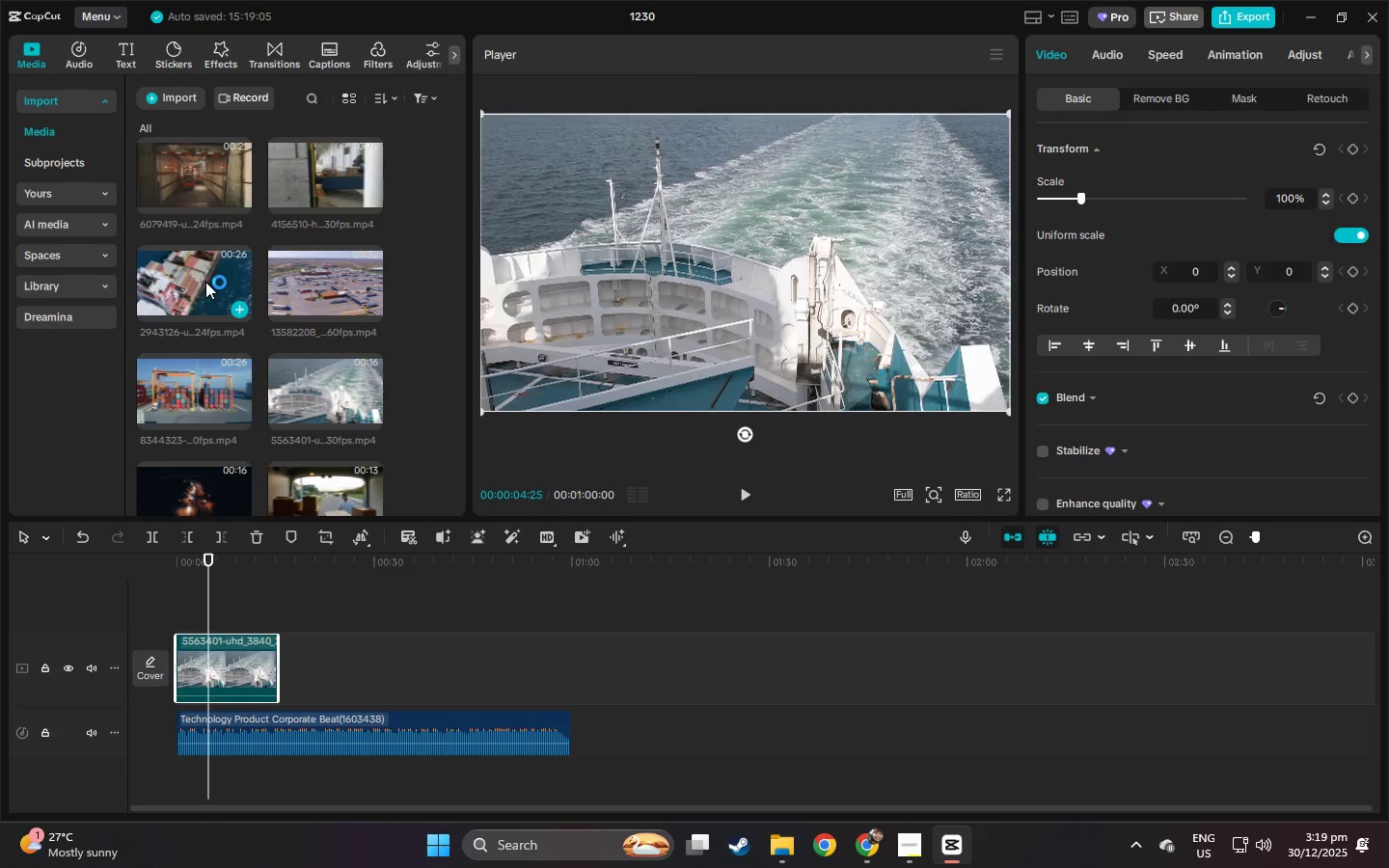 
scroll: coordinate [288, 318], scroll_direction: down, amount: 1.0
 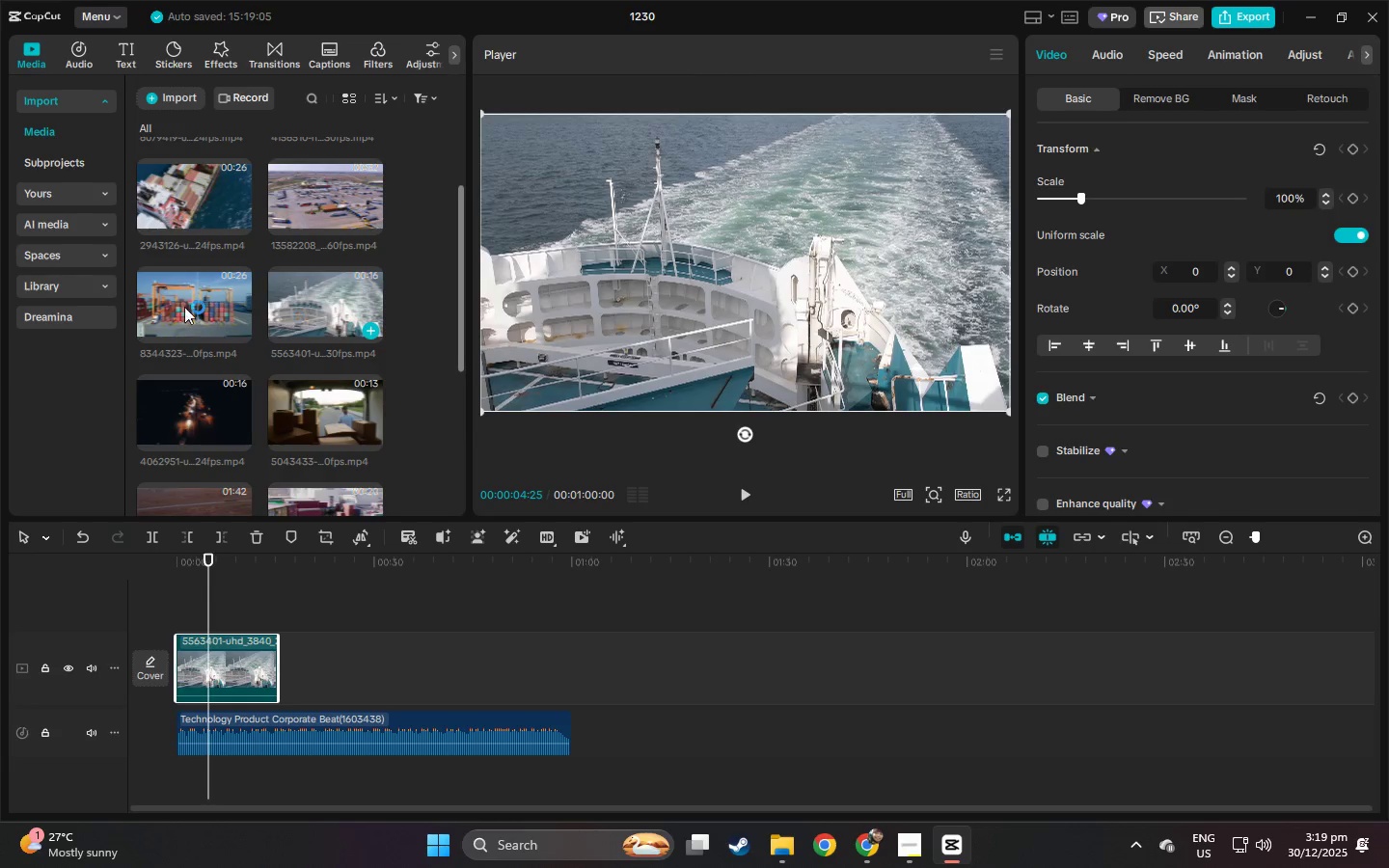 
left_click_drag(start_coordinate=[182, 307], to_coordinate=[294, 671])
 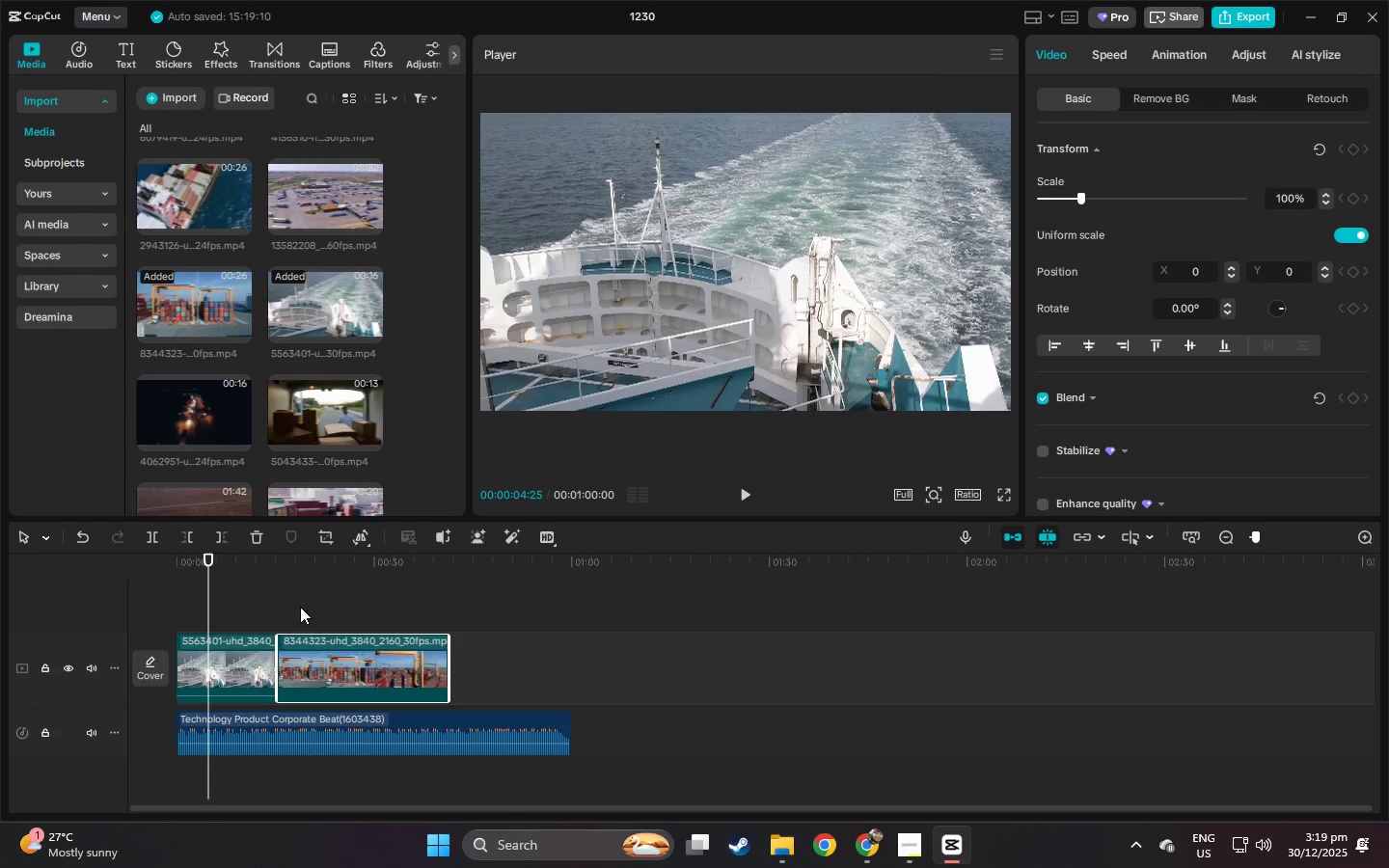 
left_click_drag(start_coordinate=[189, 569], to_coordinate=[176, 569])
 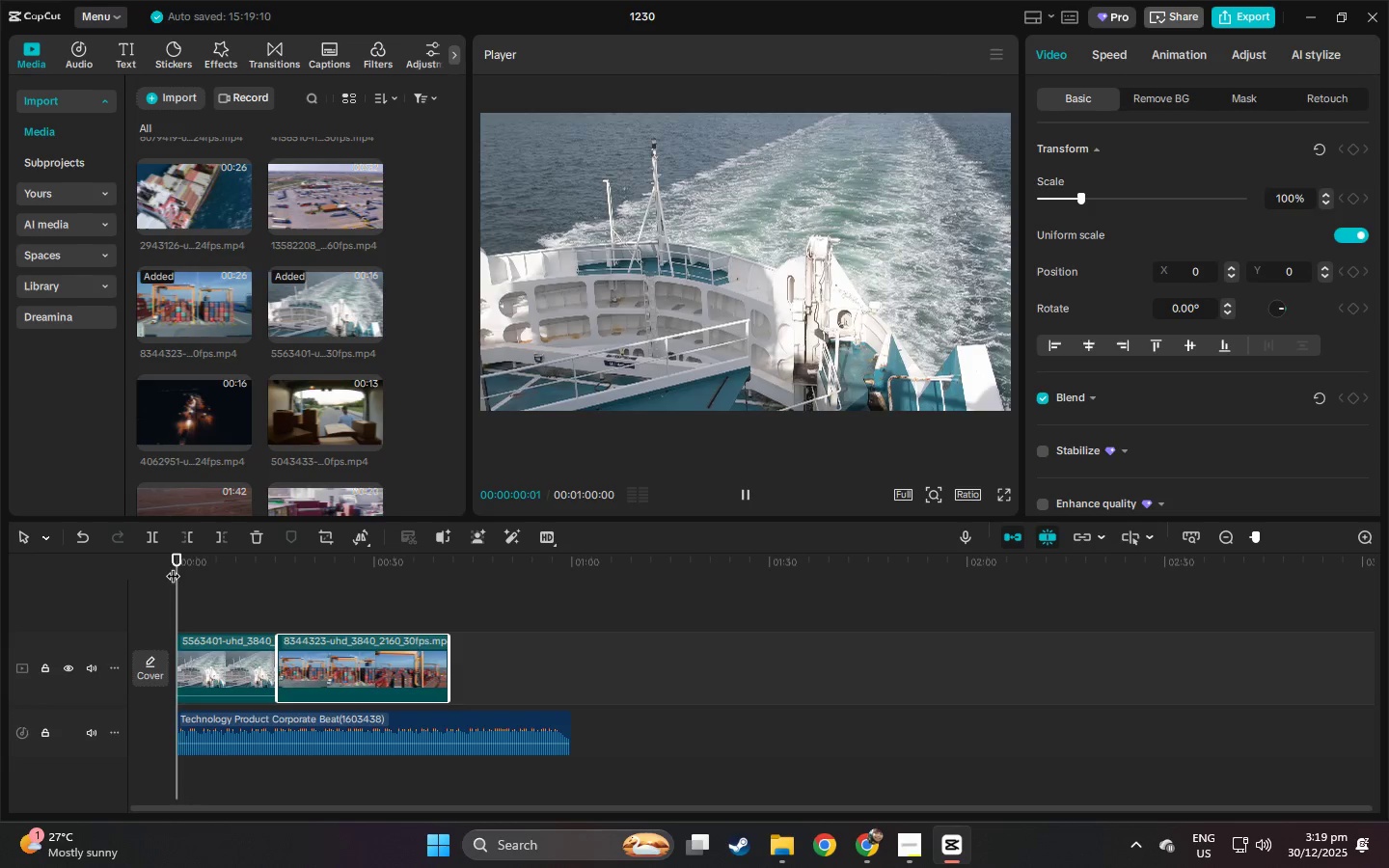 
key(Space)
 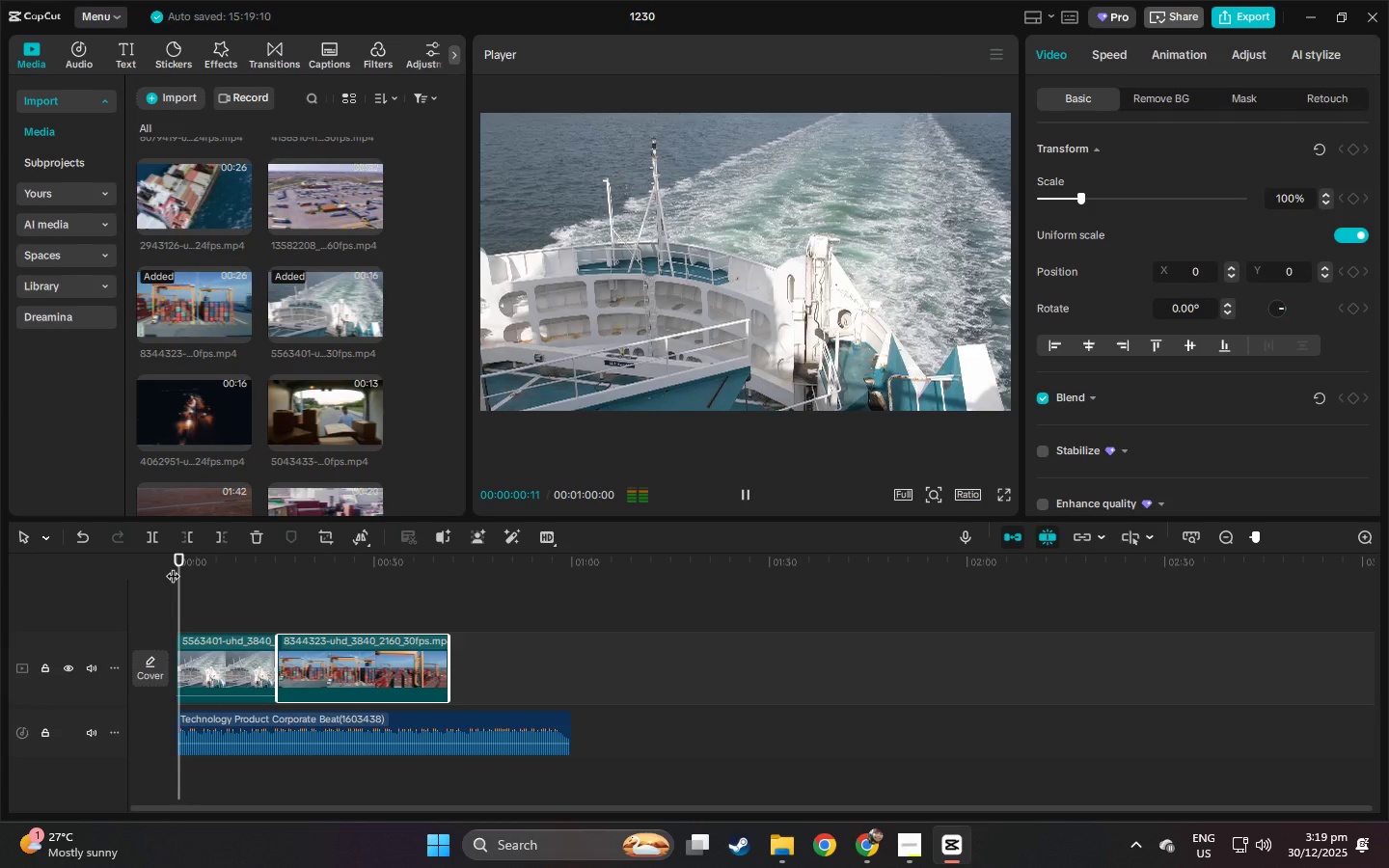 
key(Space)
 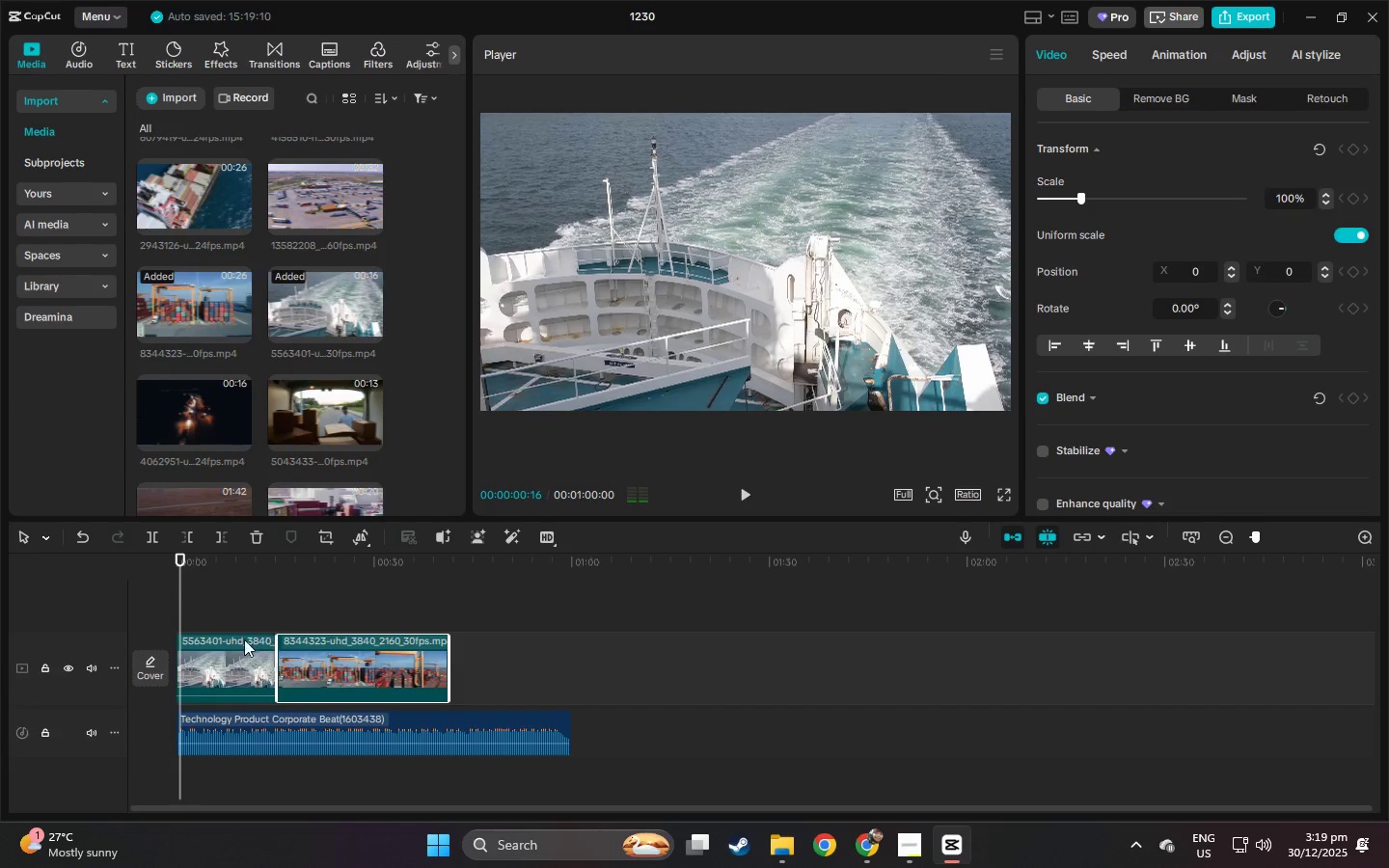 
left_click([224, 647])
 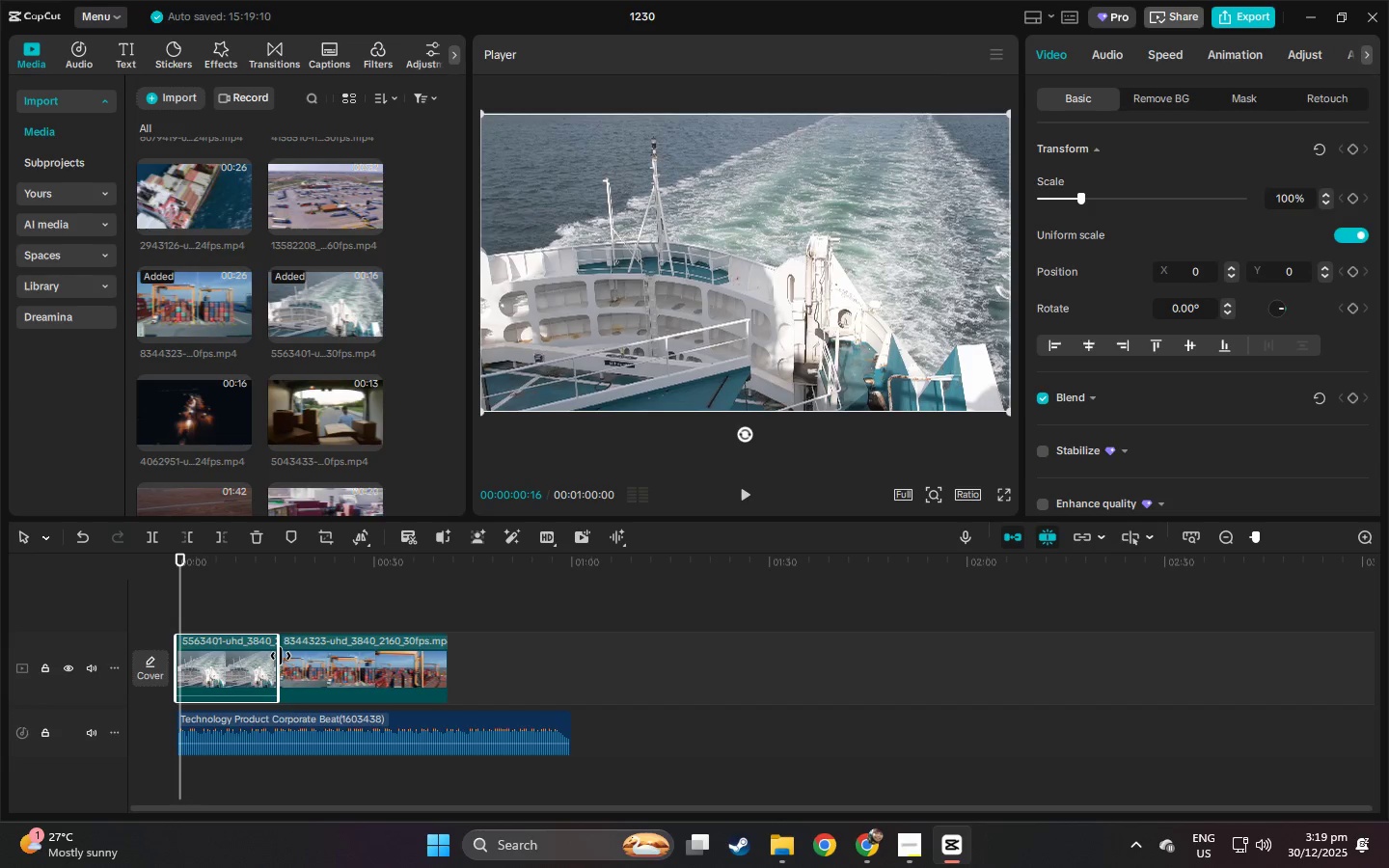 
left_click_drag(start_coordinate=[281, 656], to_coordinate=[188, 667])
 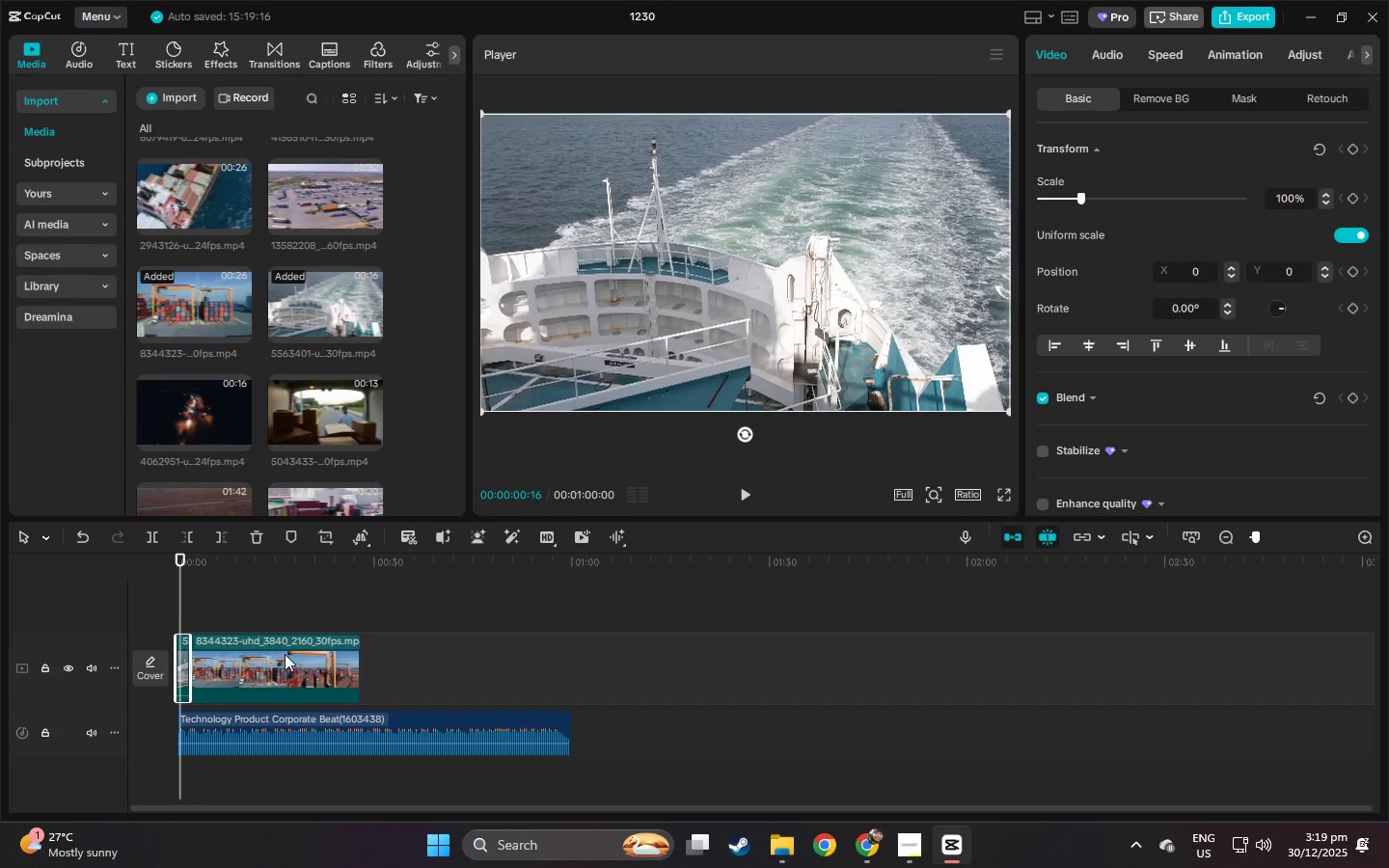 
left_click([285, 654])
 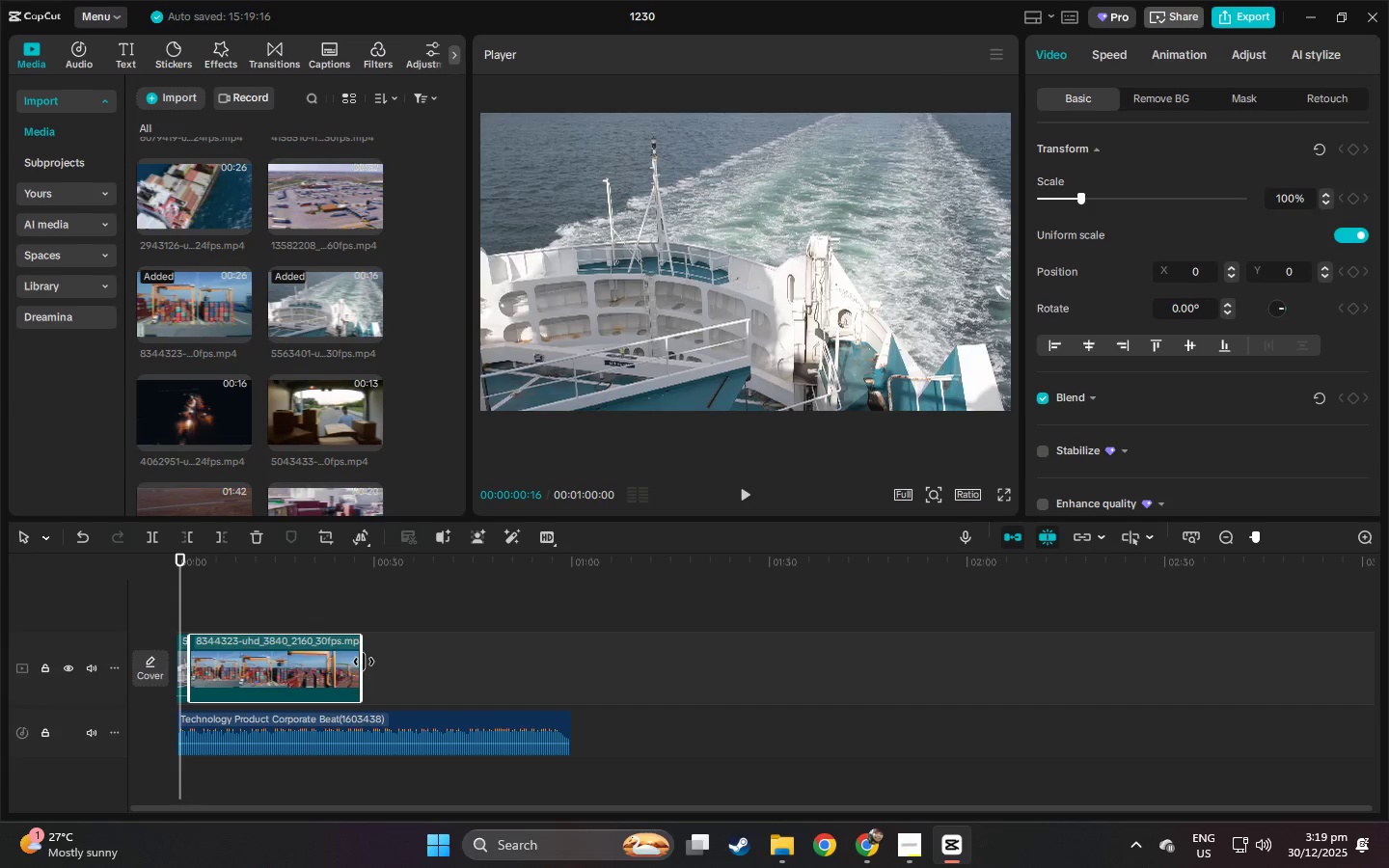 
left_click_drag(start_coordinate=[364, 662], to_coordinate=[204, 665])
 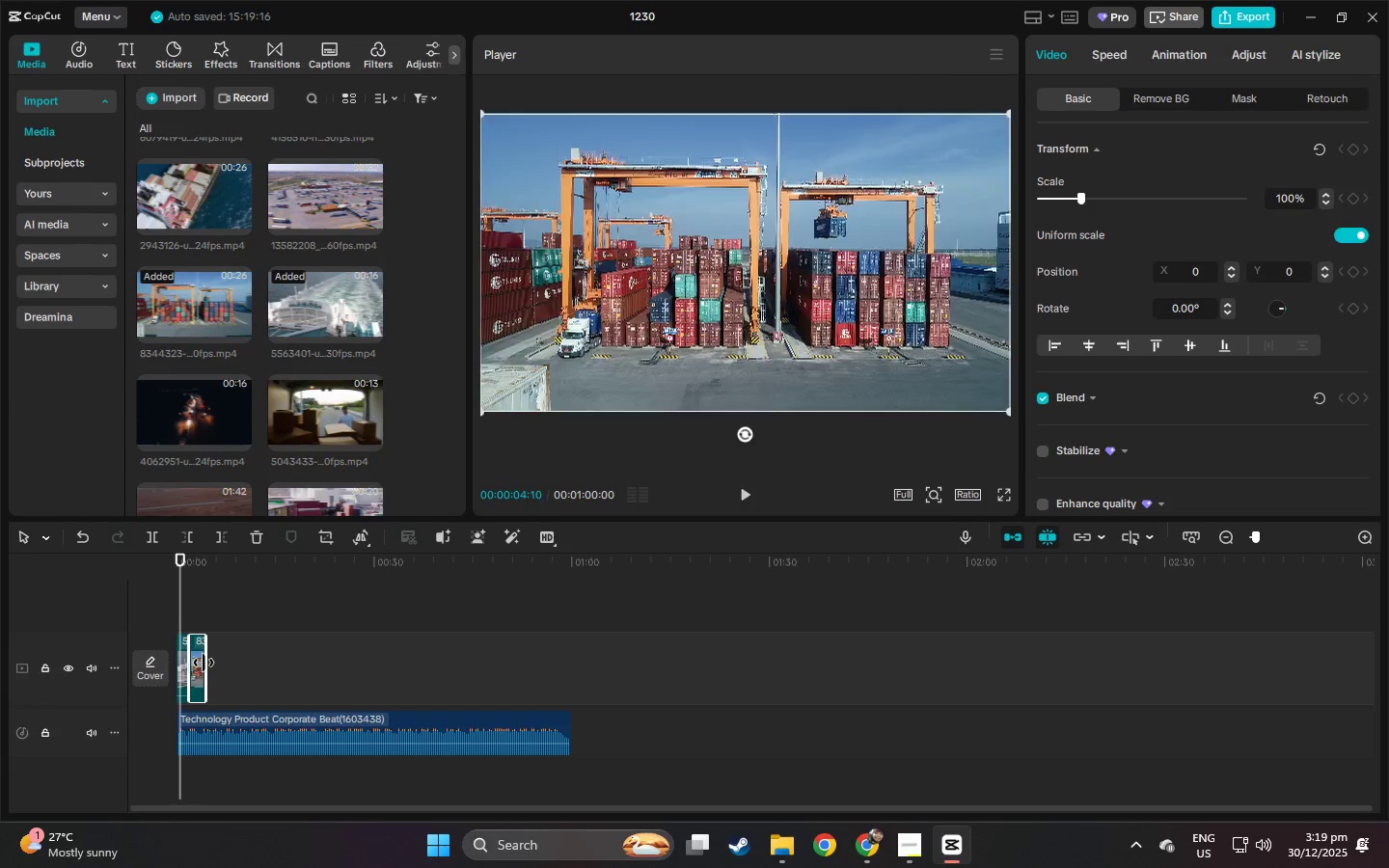 
key(Space)
 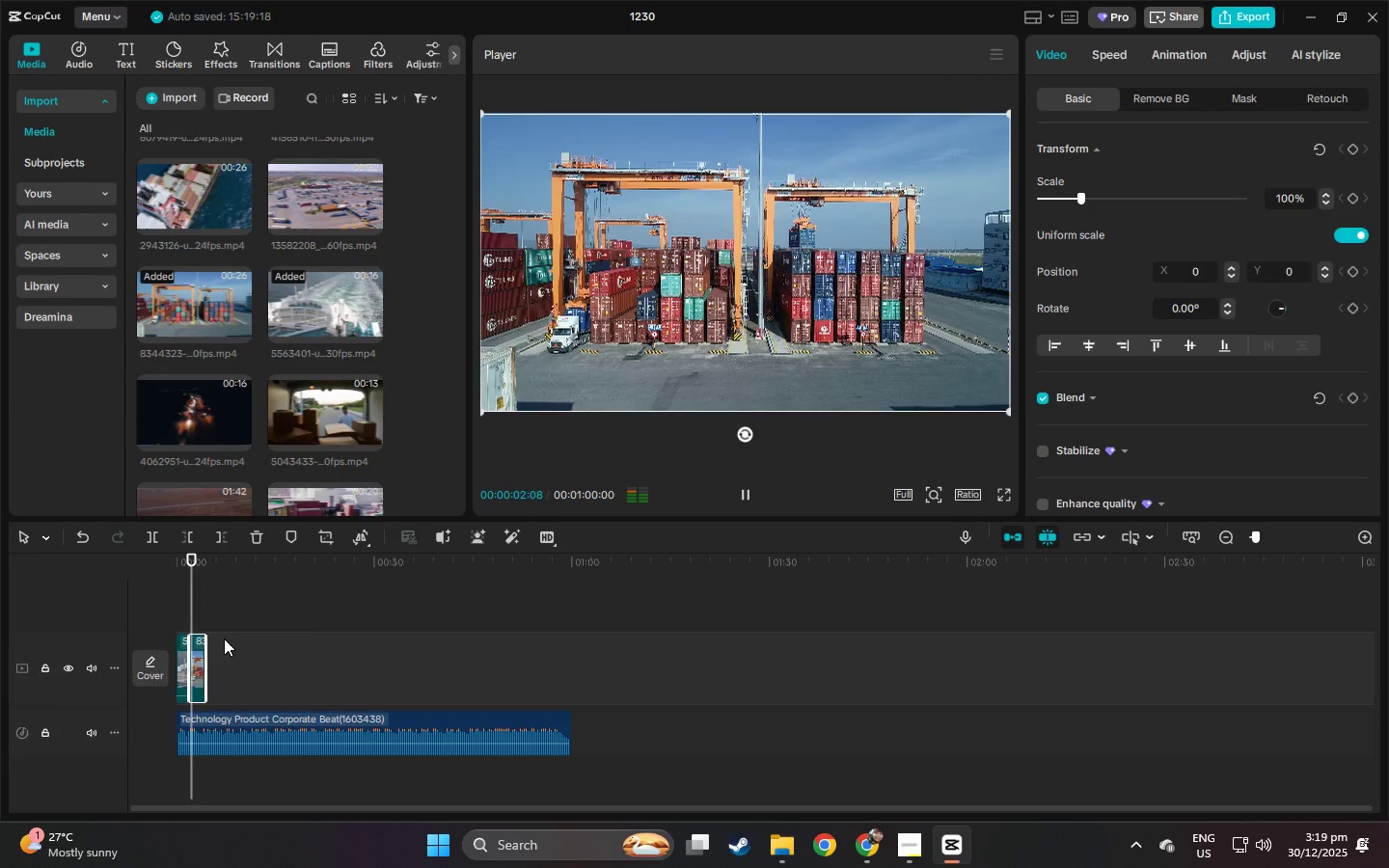 
key(Space)
 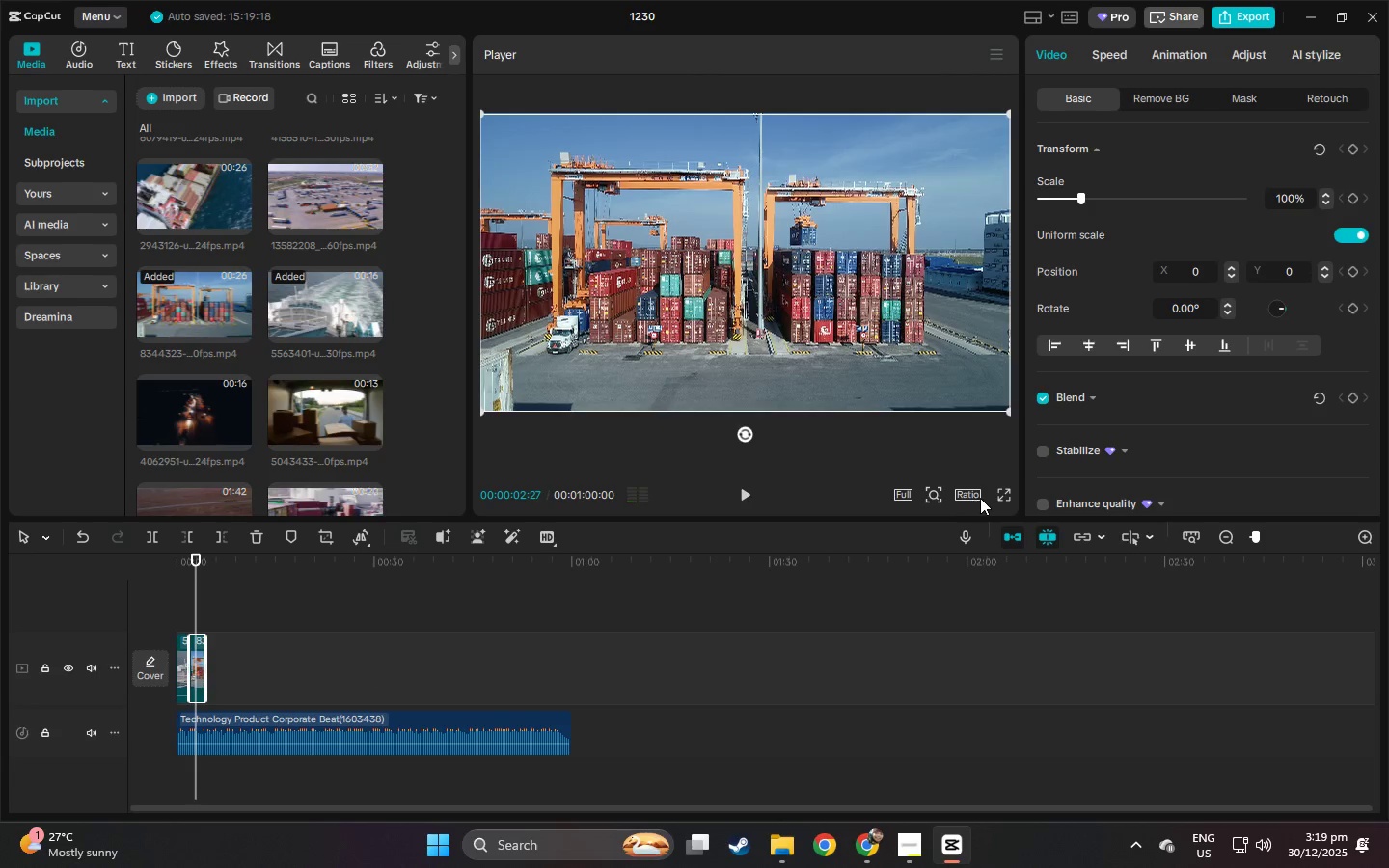 
left_click([968, 498])
 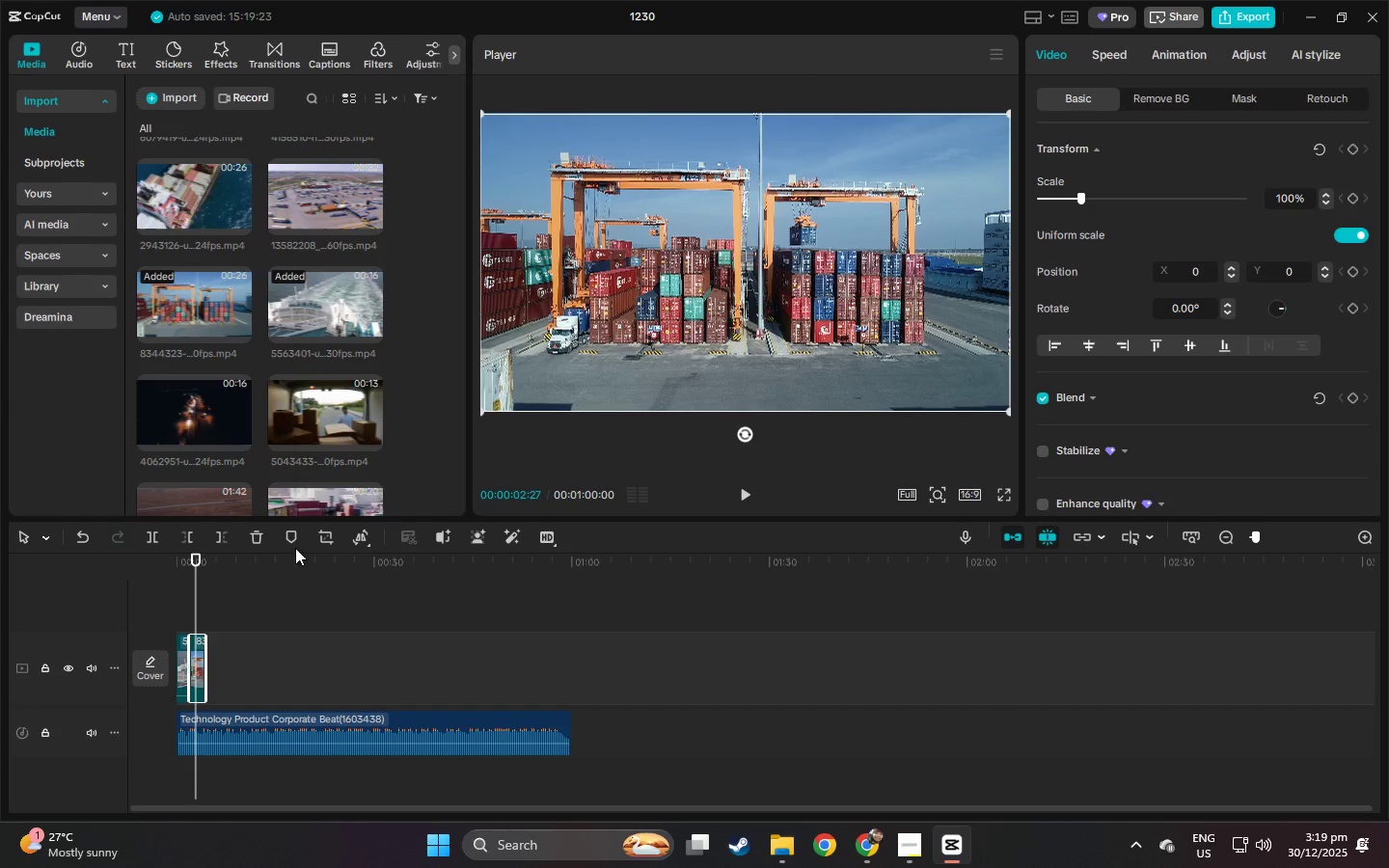 
left_click_drag(start_coordinate=[187, 563], to_coordinate=[138, 565])
 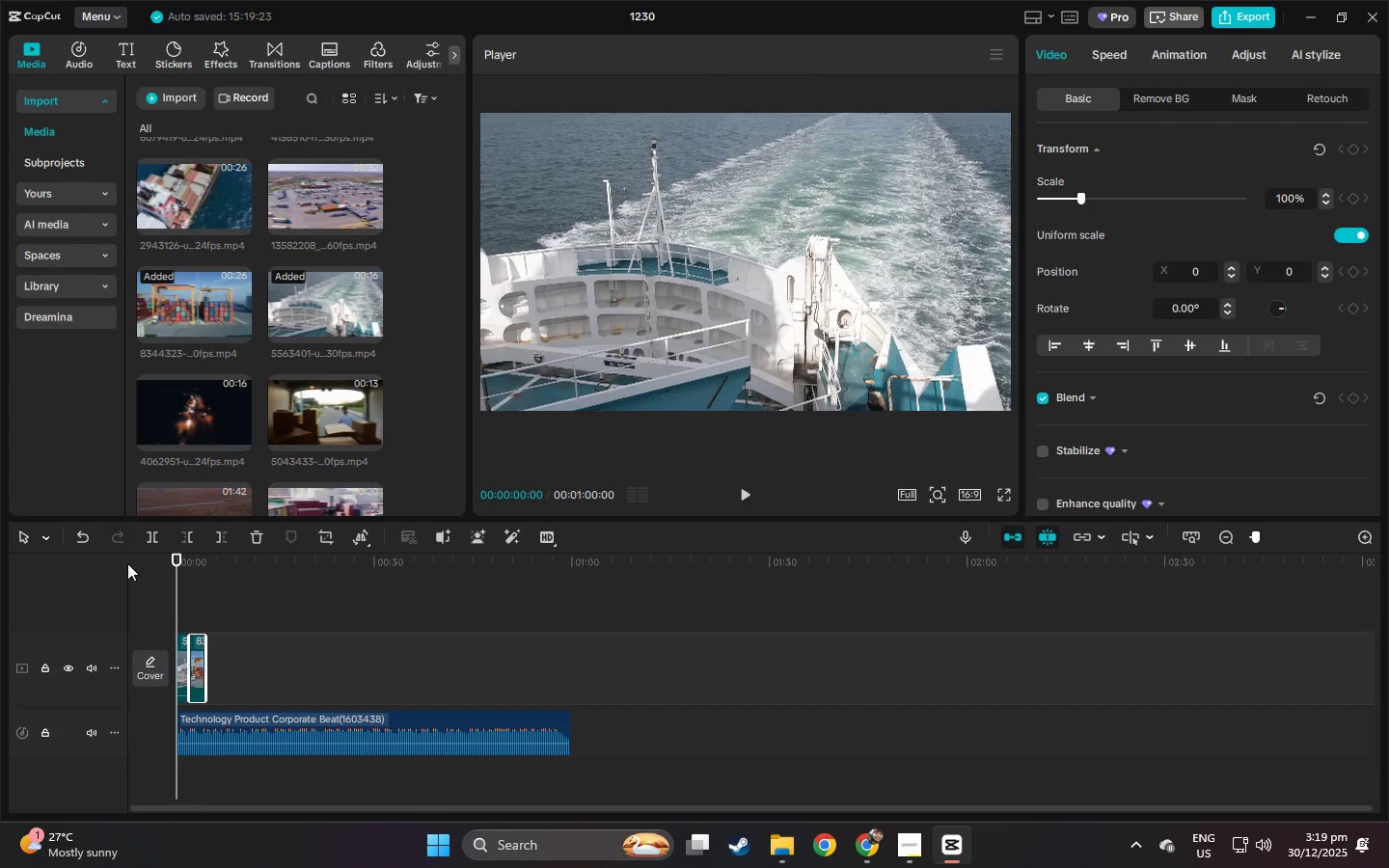 
key(Space)
 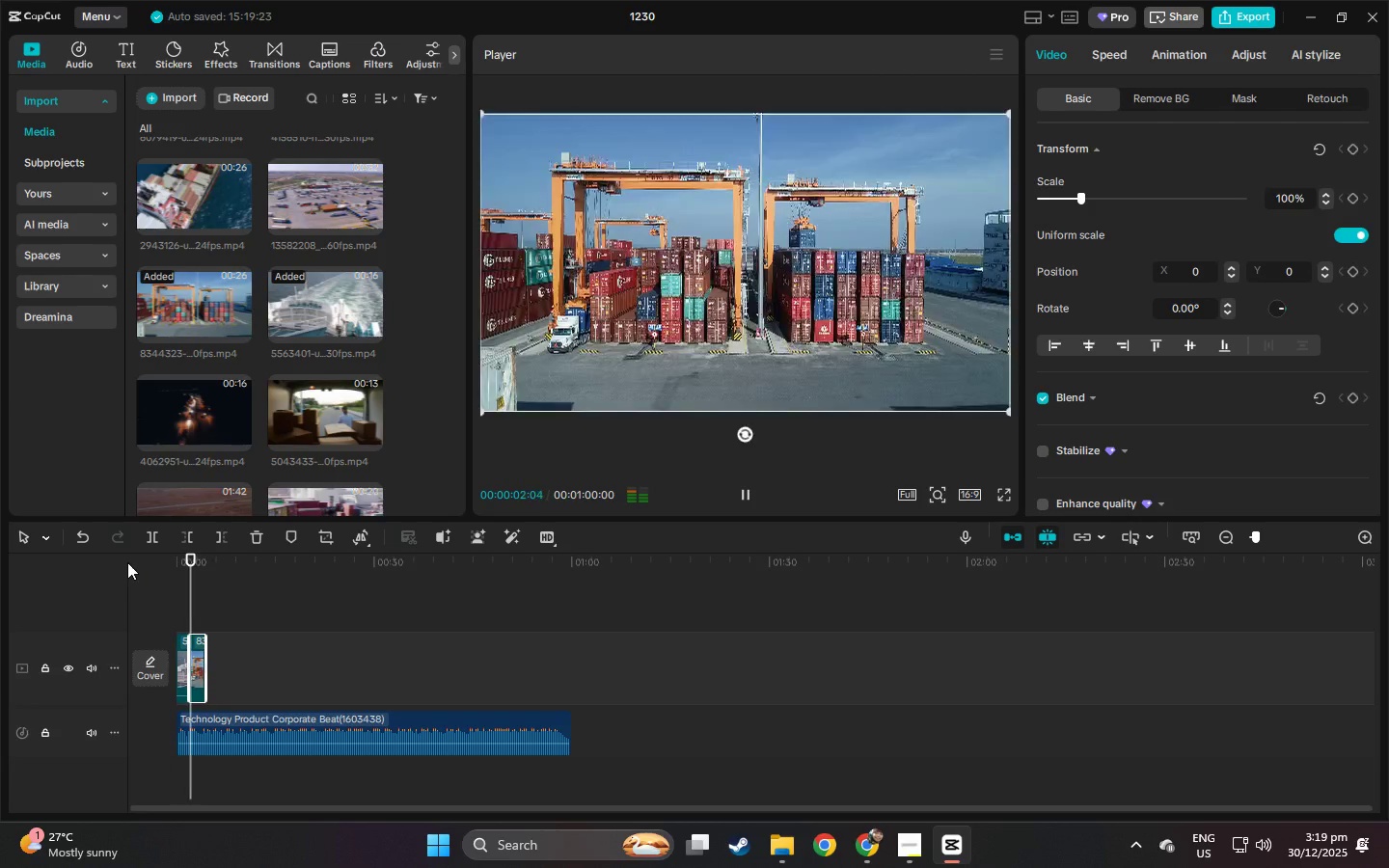 
key(Space)
 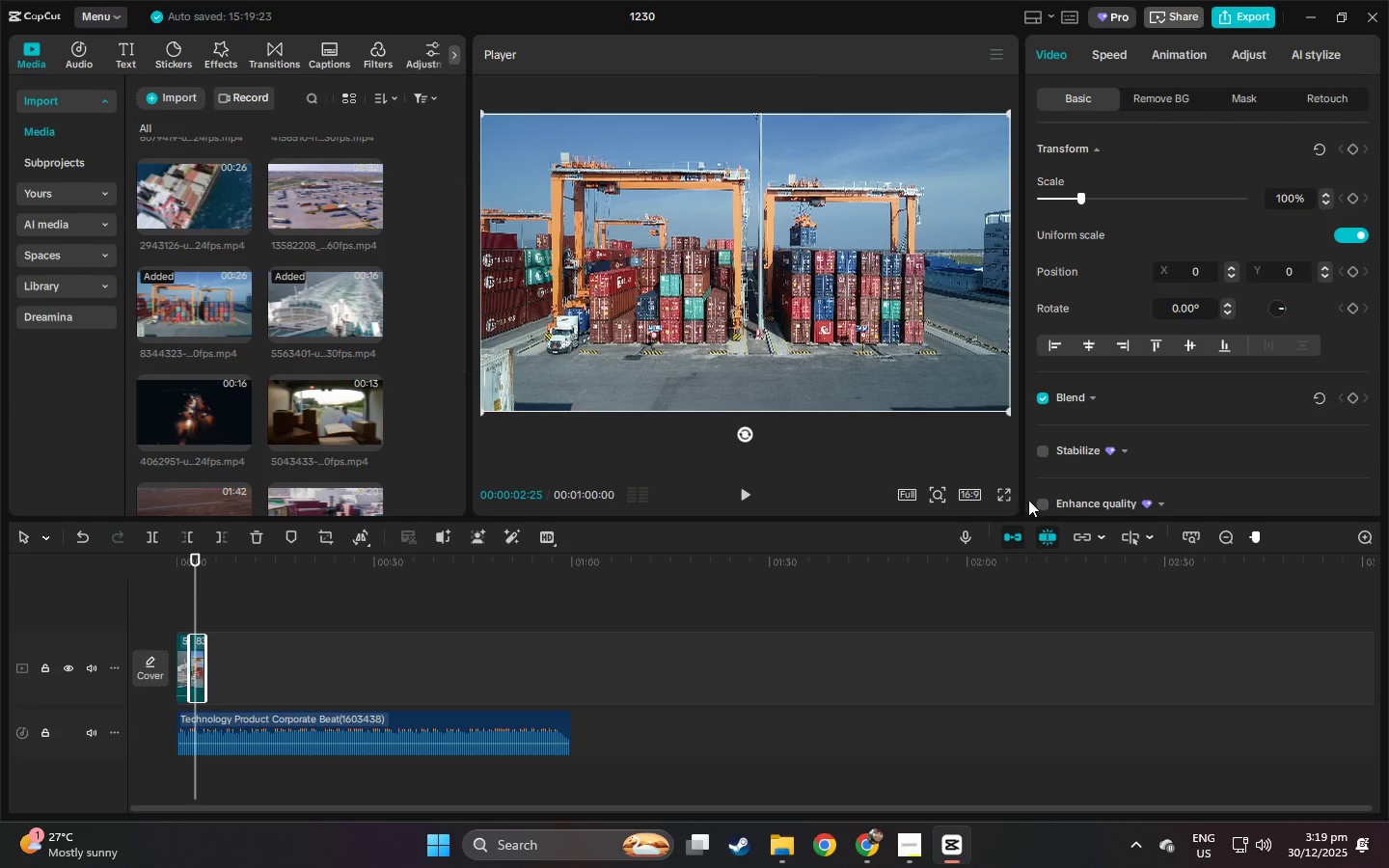 
left_click([1009, 495])
 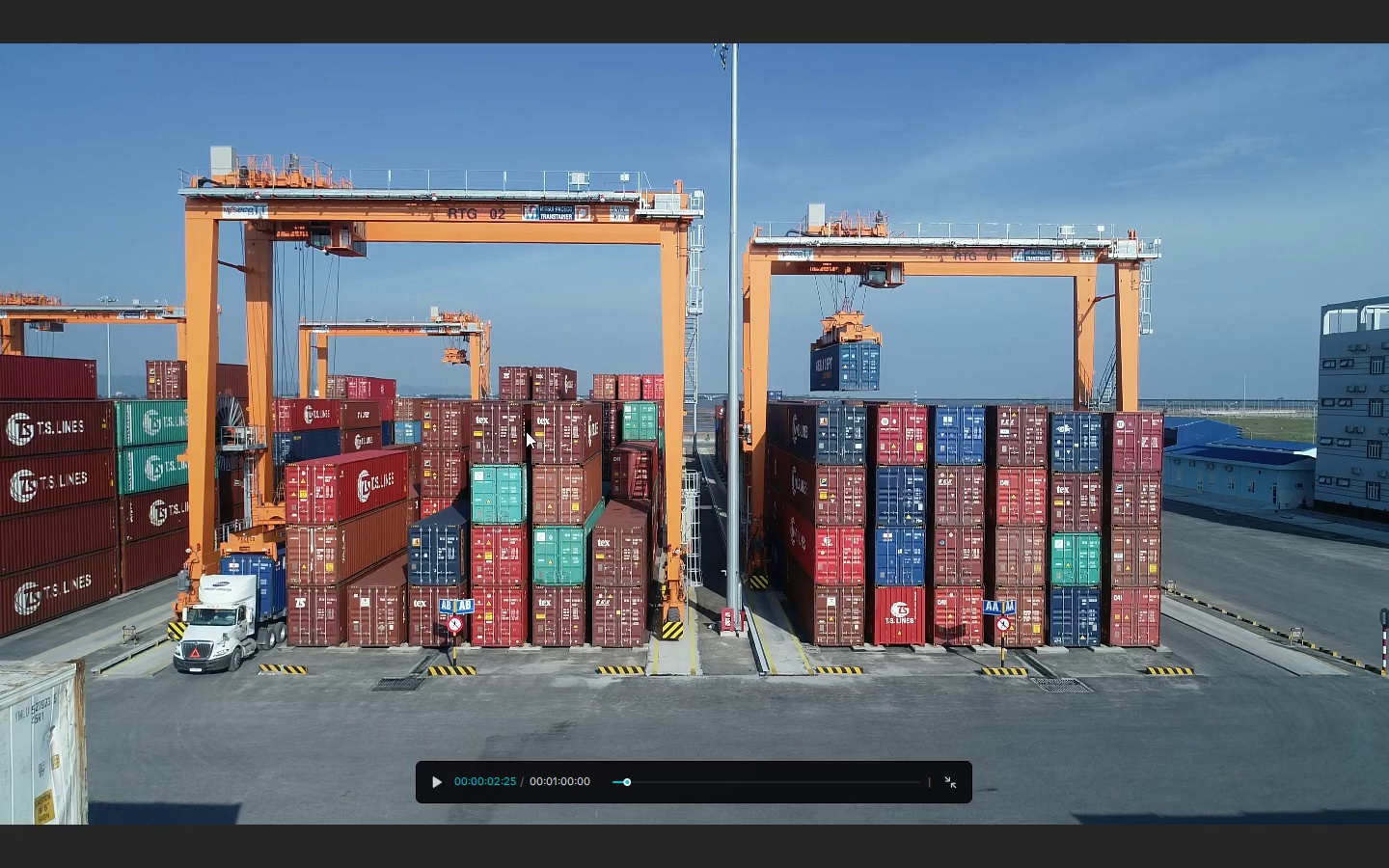 
key(Escape)
 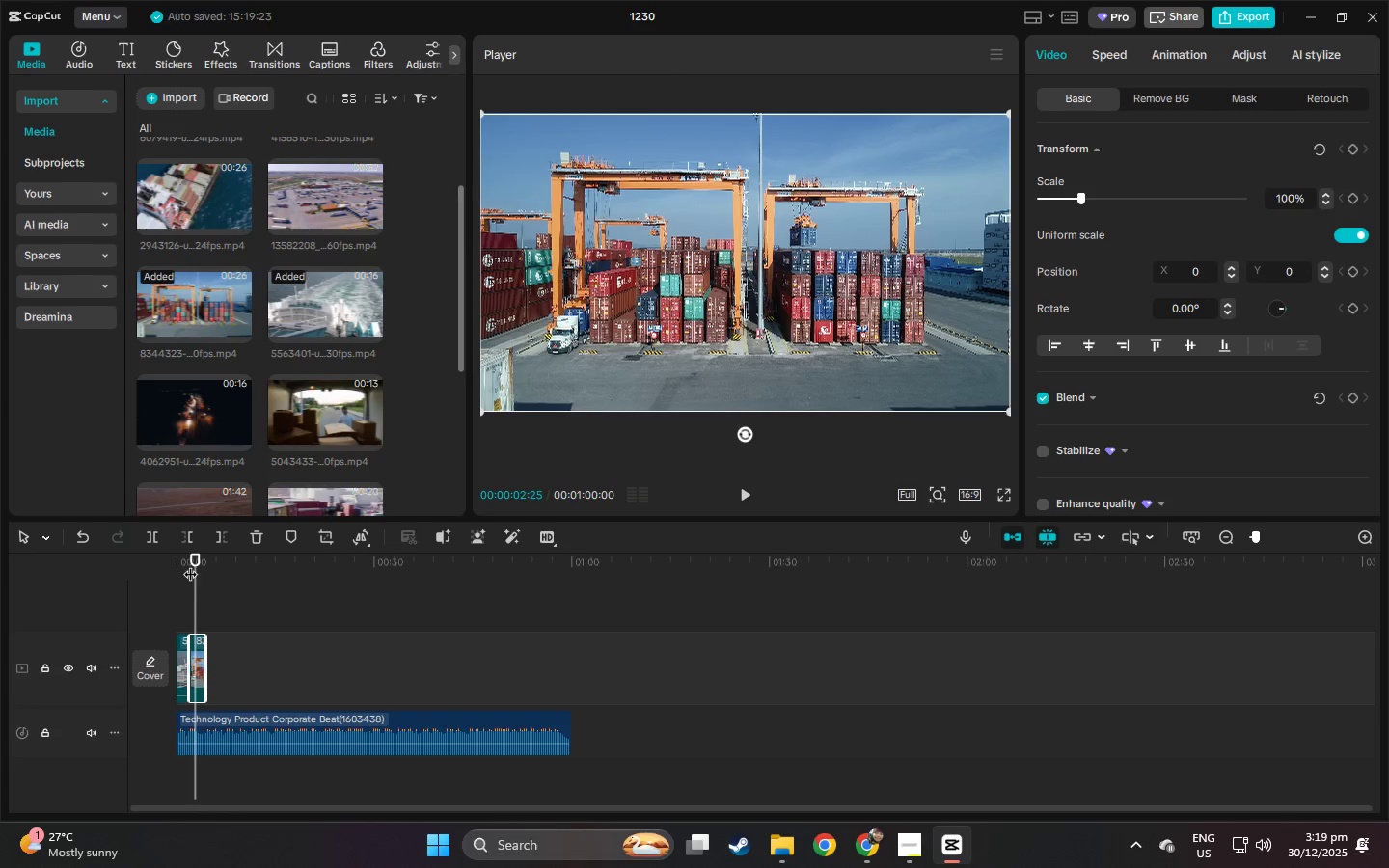 
left_click_drag(start_coordinate=[193, 562], to_coordinate=[142, 564])
 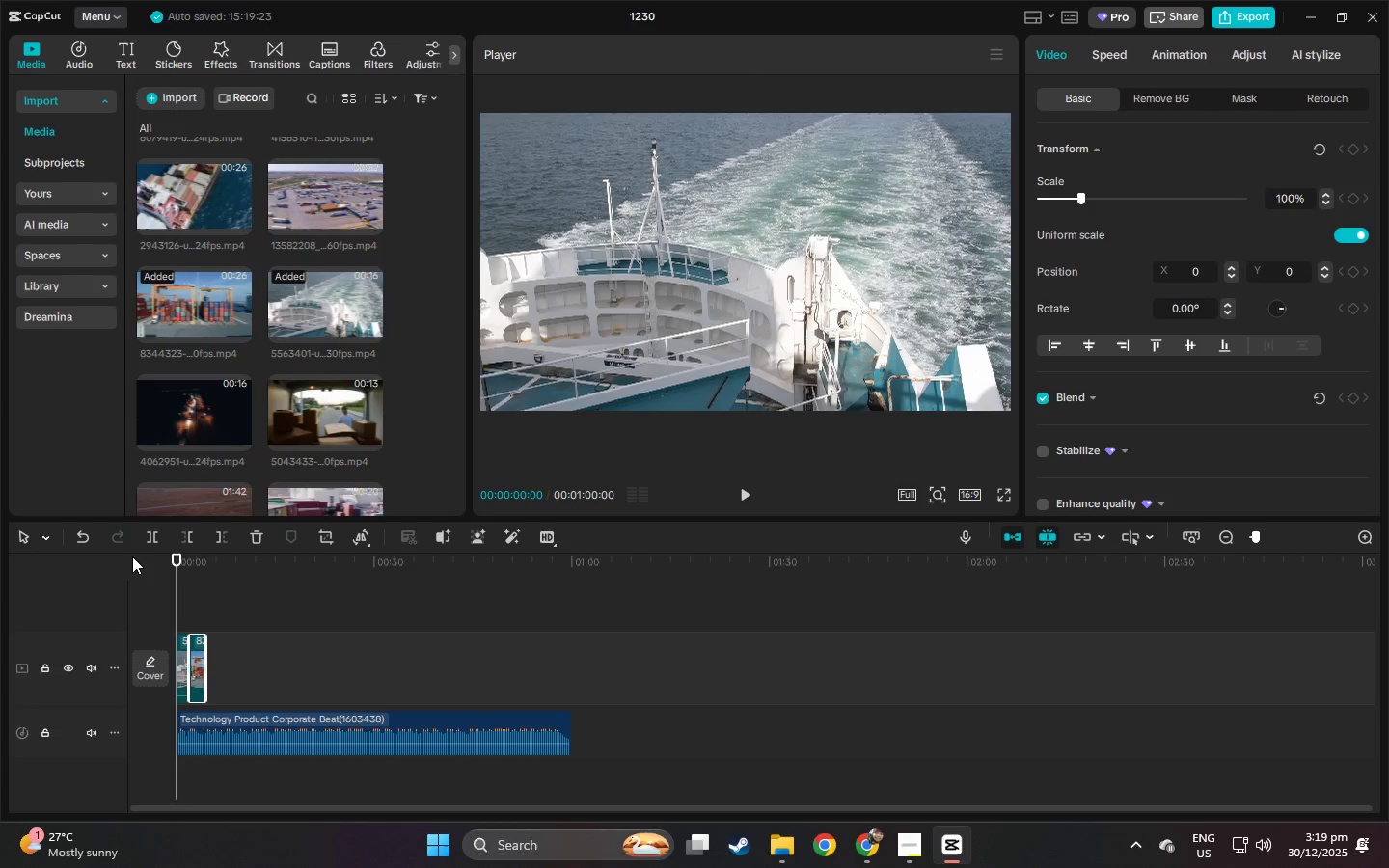 
wait(10.69)
 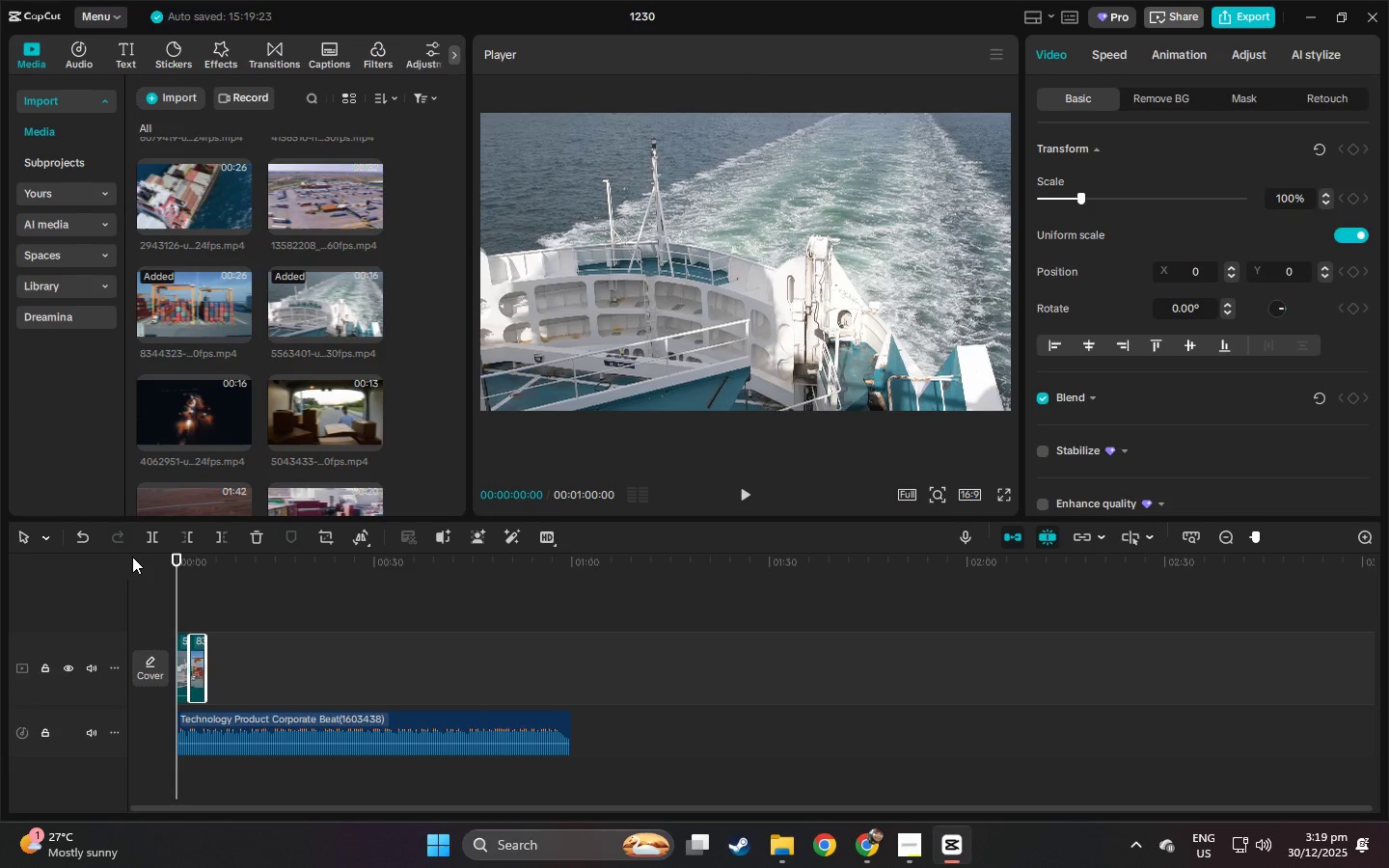 
left_click_drag(start_coordinate=[310, 186], to_coordinate=[212, 655])
 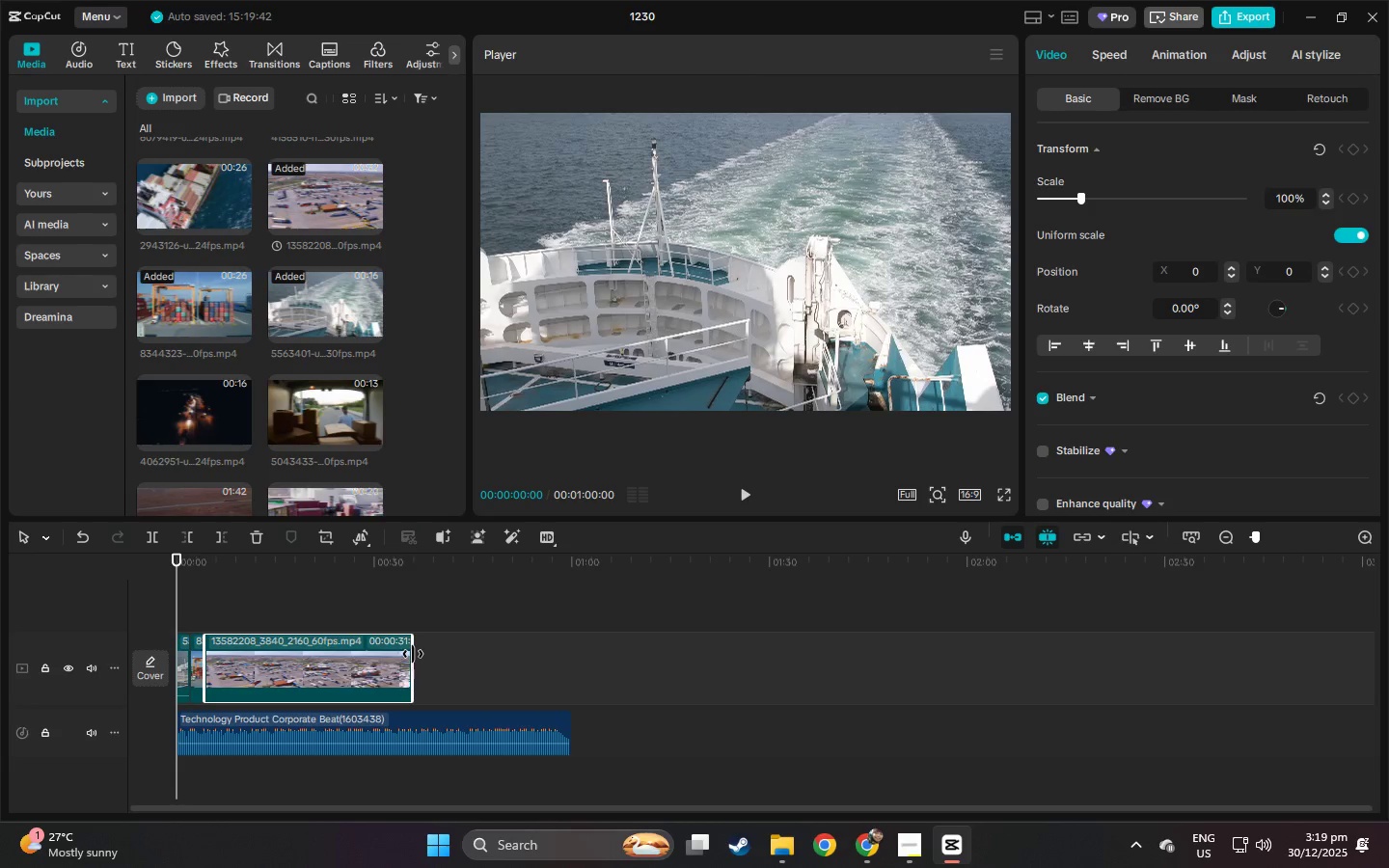 
left_click_drag(start_coordinate=[413, 654], to_coordinate=[221, 666])
 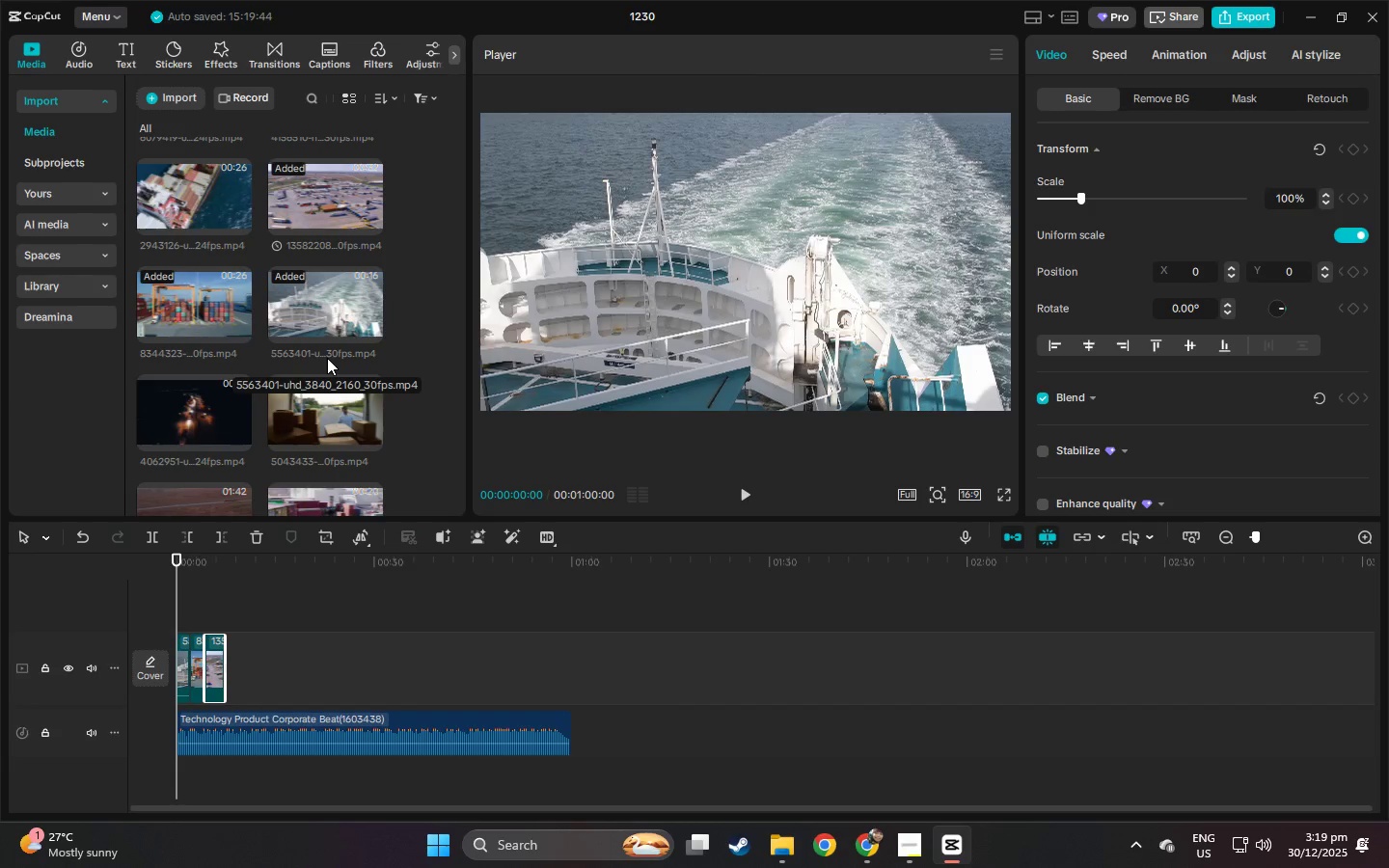 
wait(10.62)
 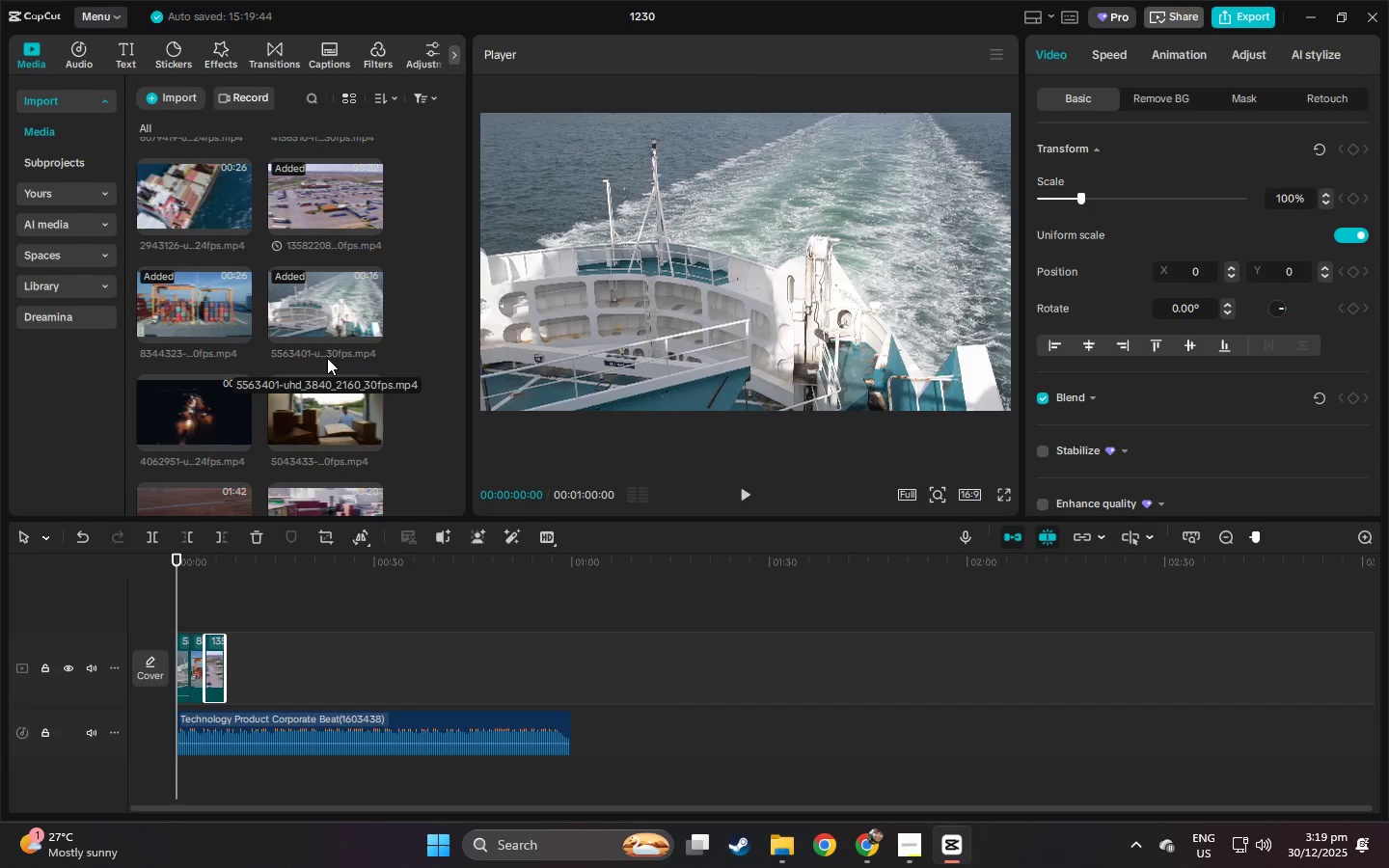 
key(Alt+AltLeft)
 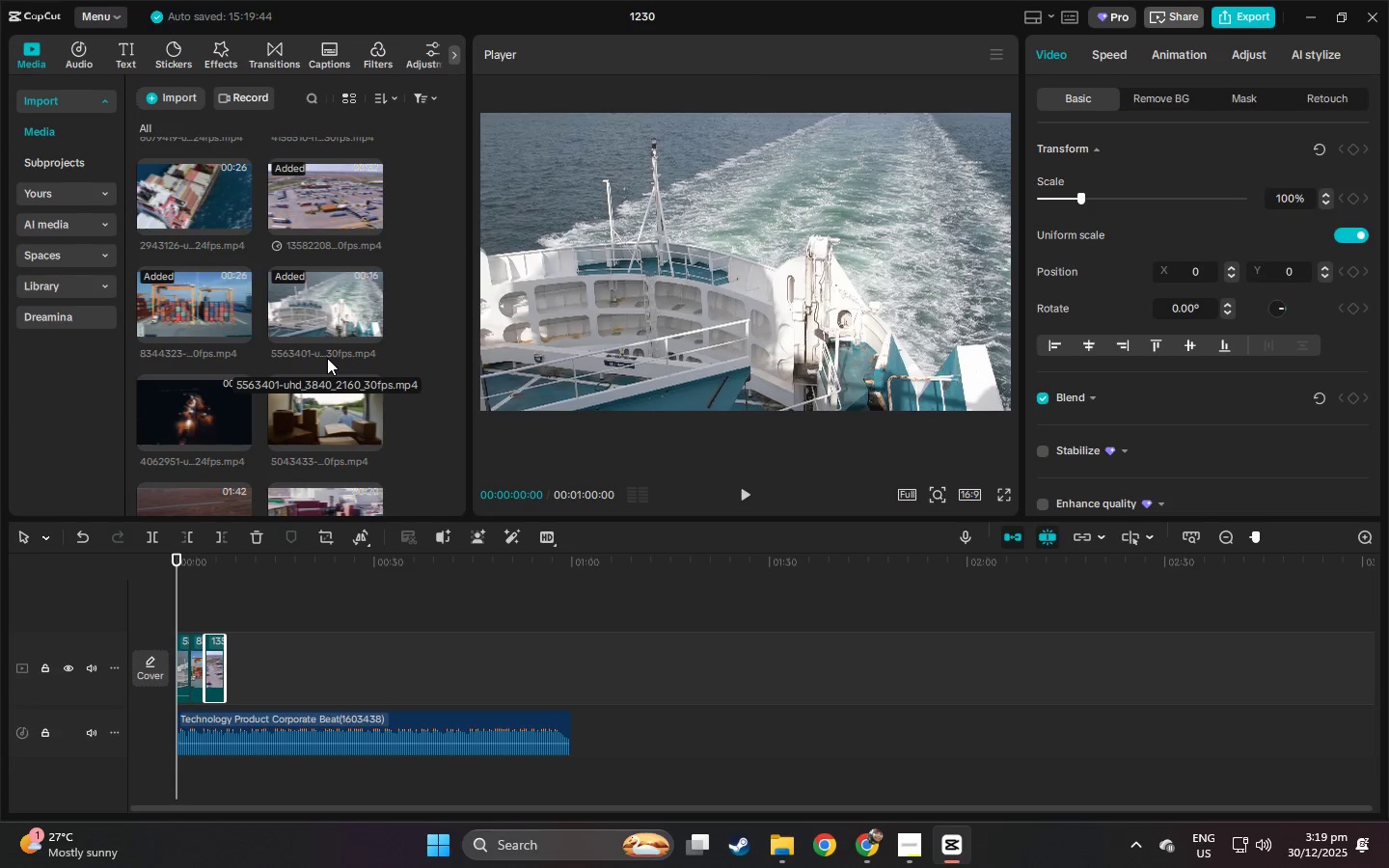 
key(Alt+Tab)
 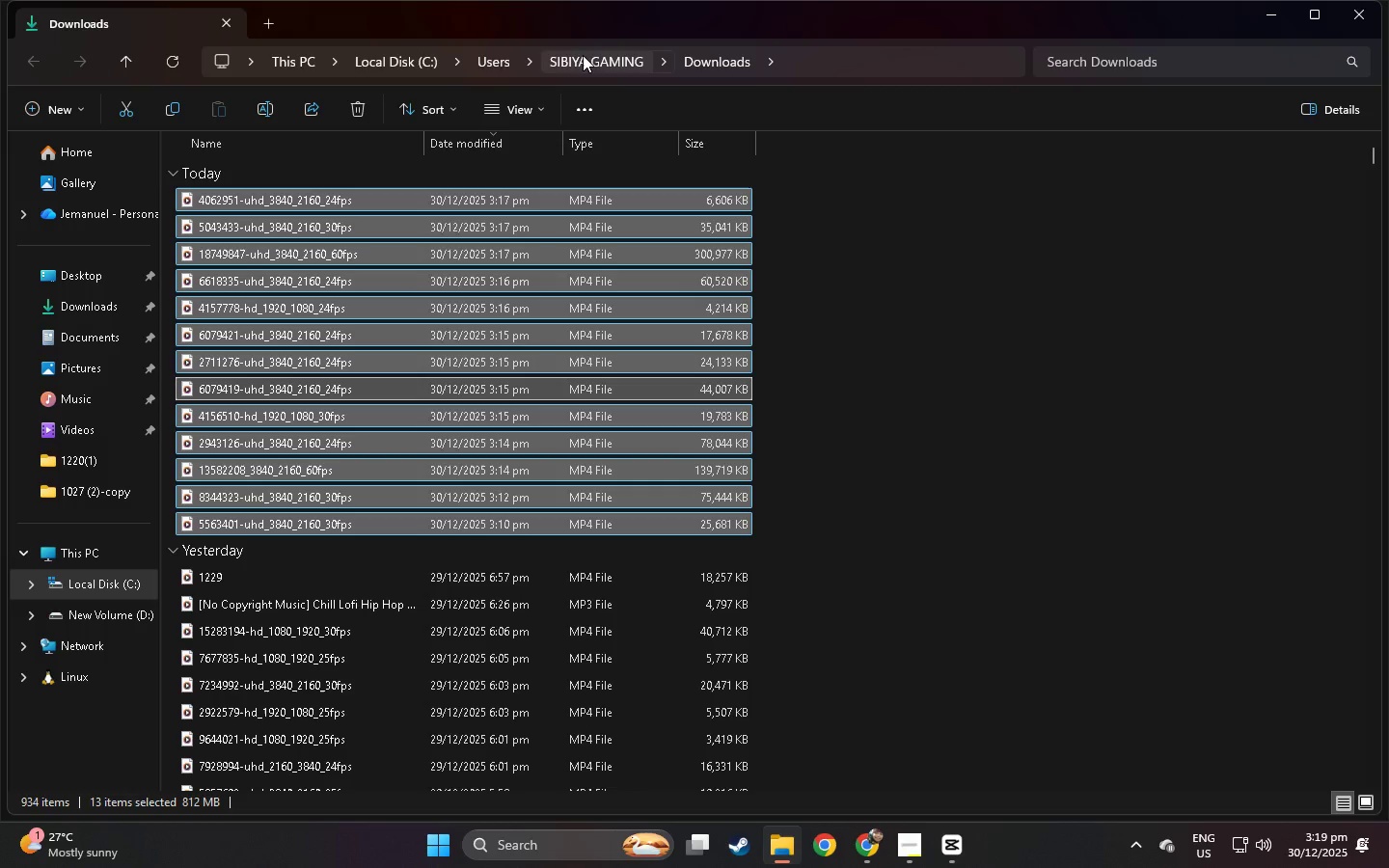 
key(Alt+Tab)
 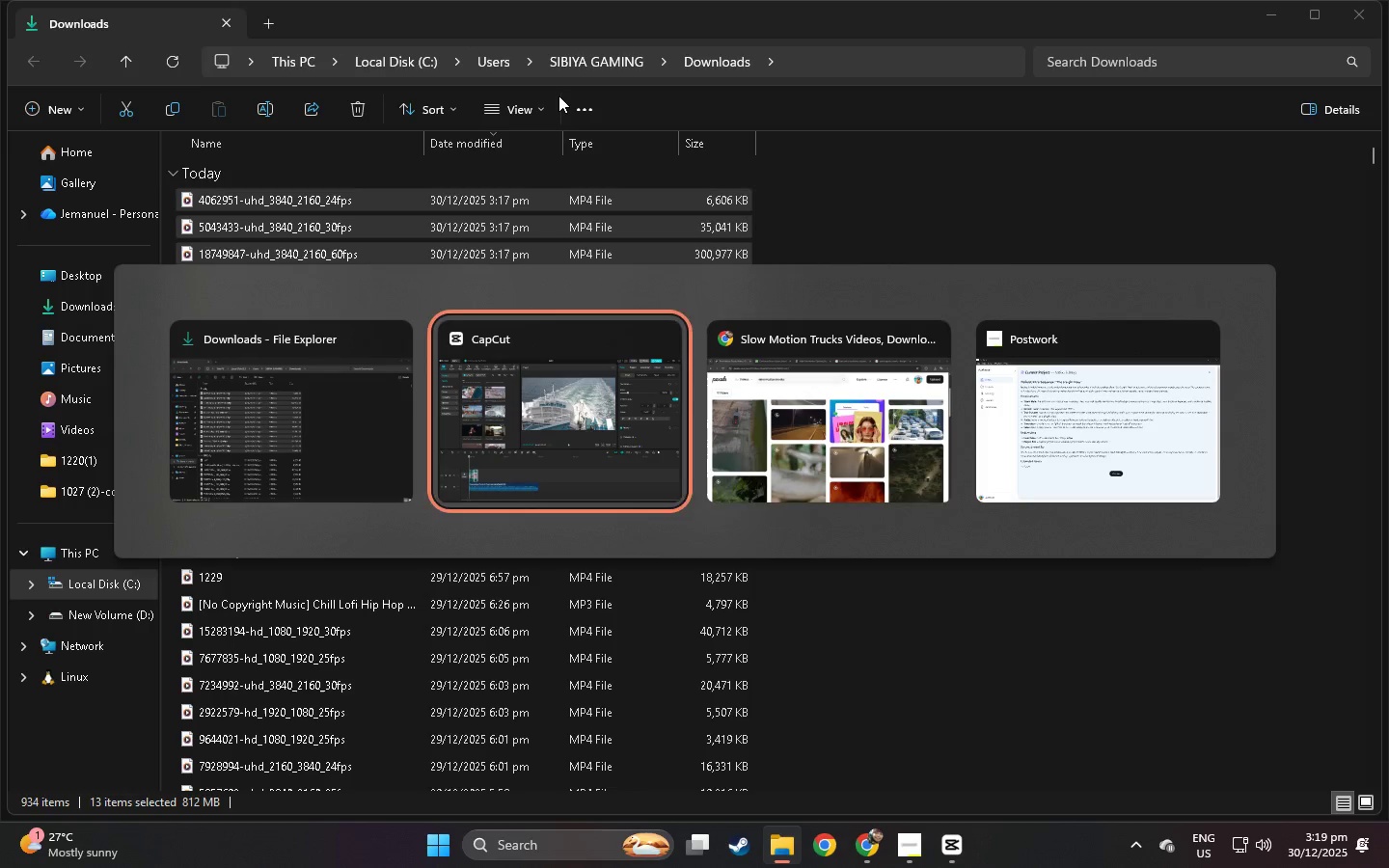 
key(Alt+Tab)
 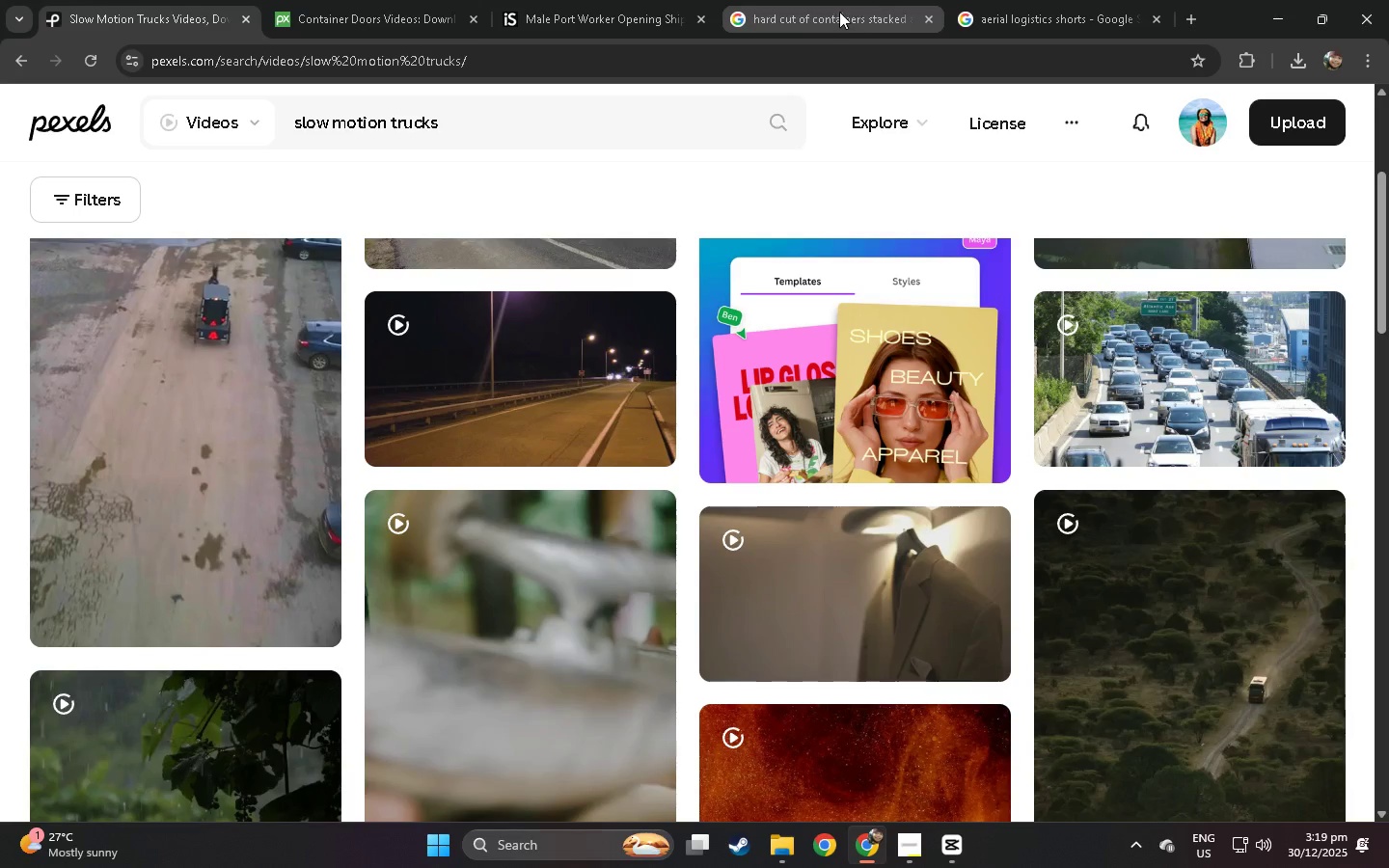 
left_click([1029, 2])
 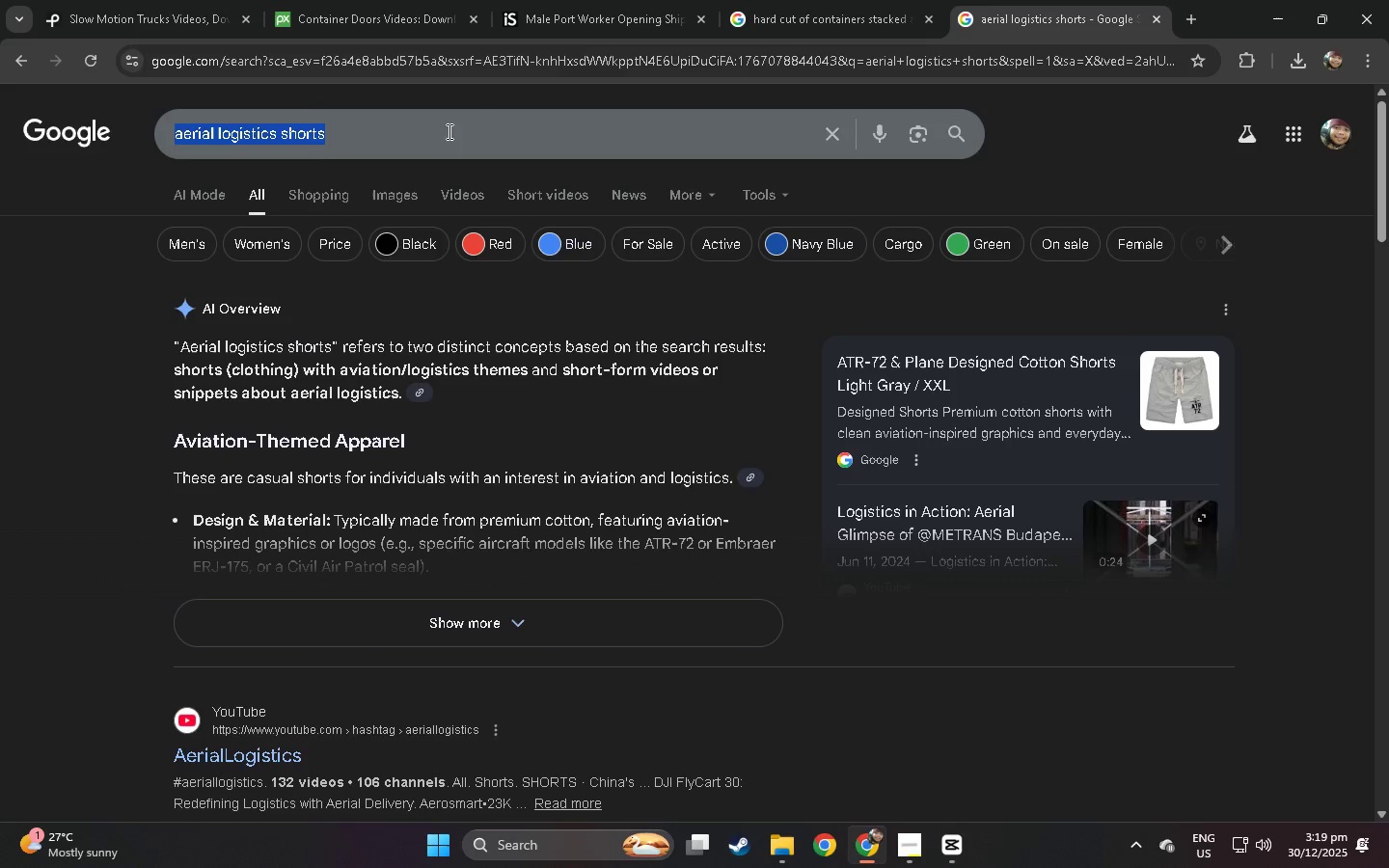 
left_click([438, 132])
 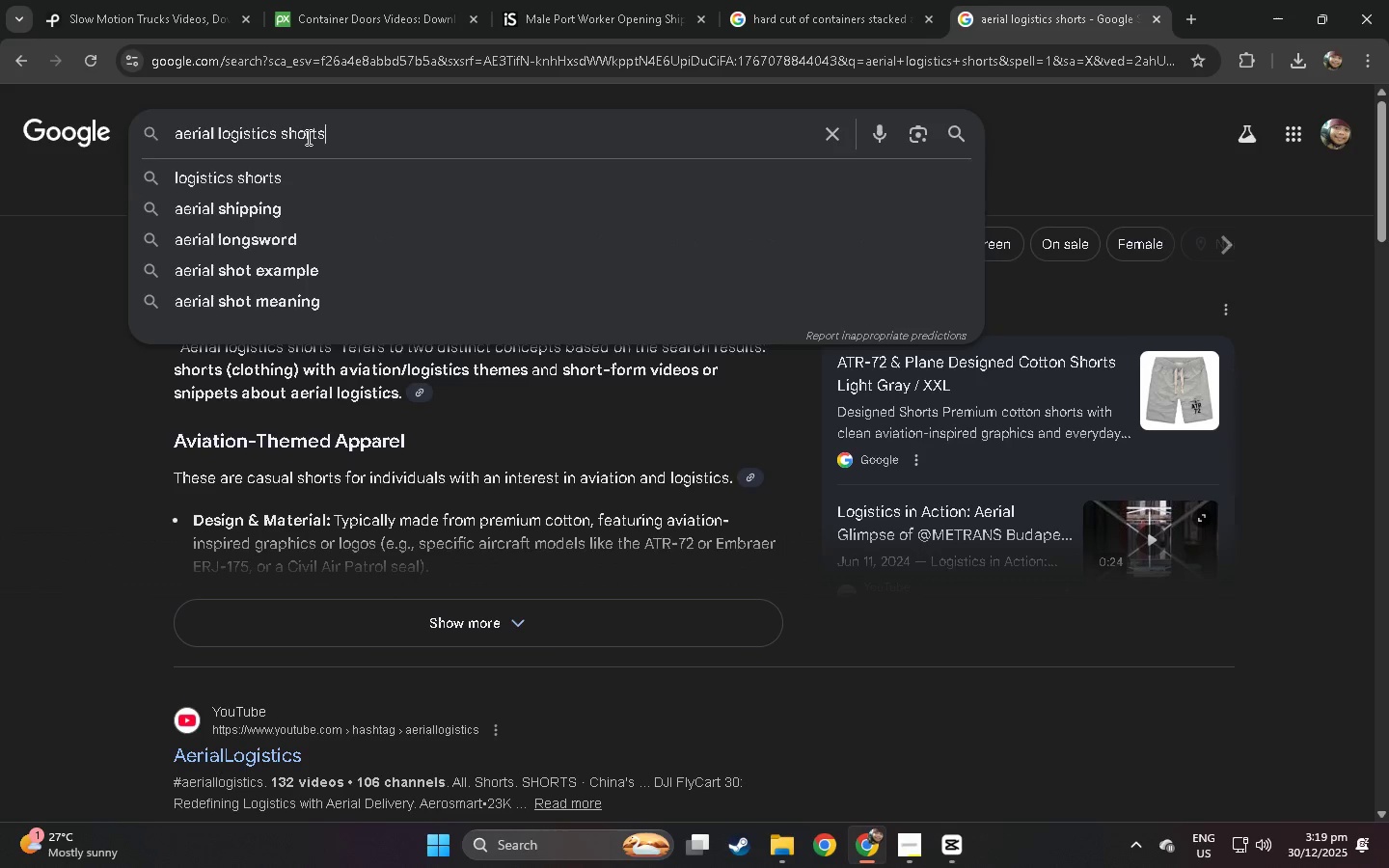 
double_click([316, 138])
 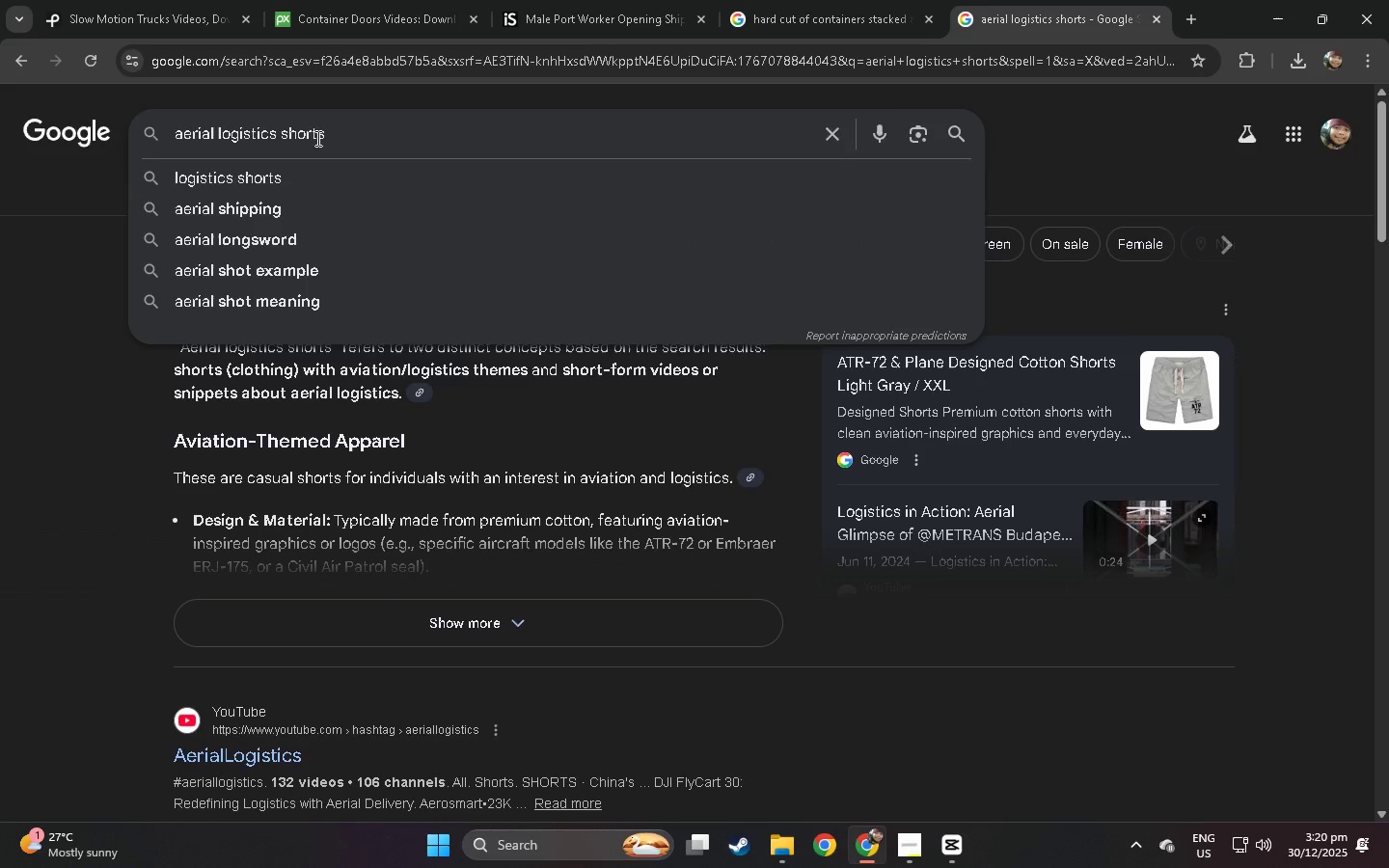 
key(Backspace)
 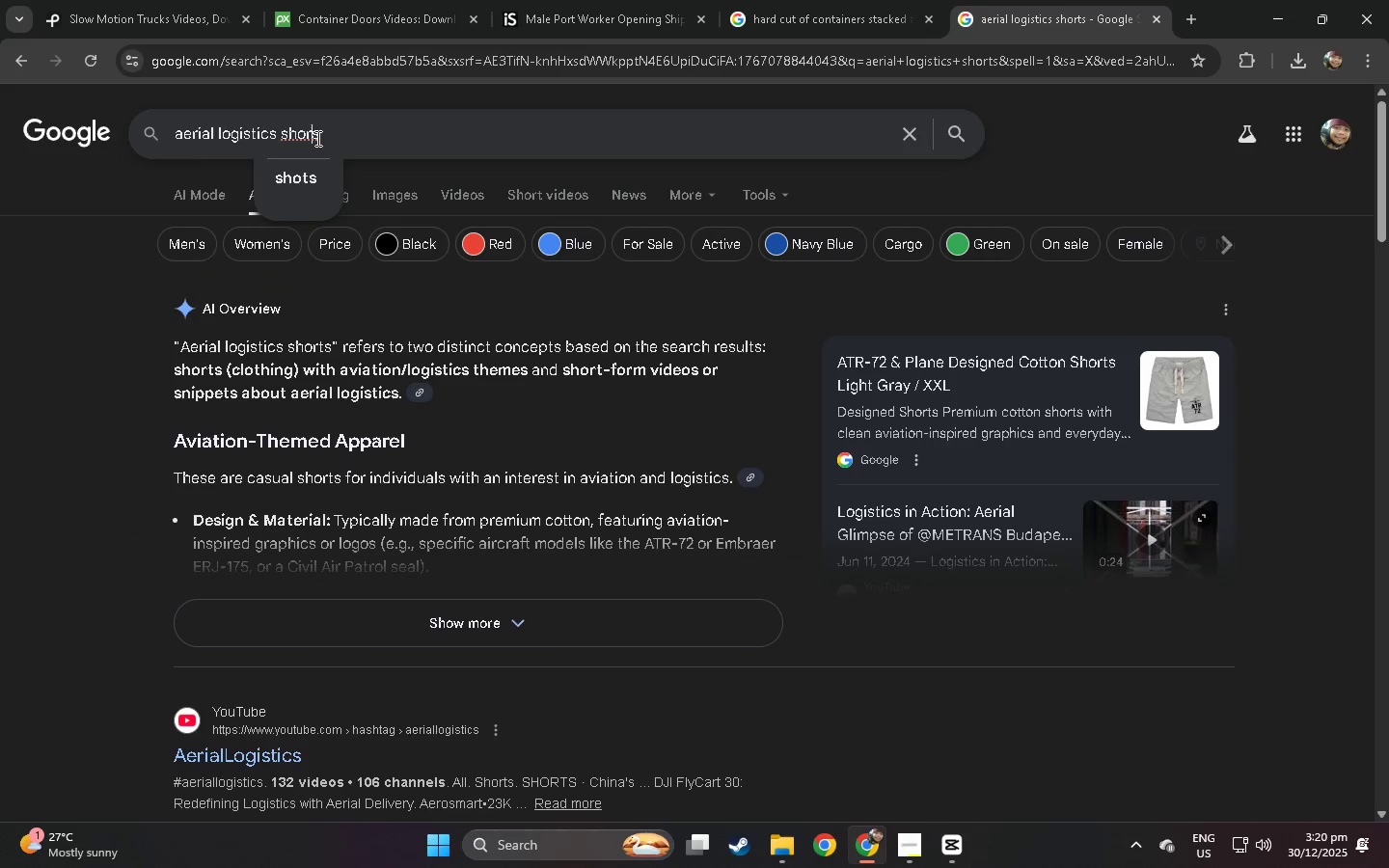 
key(NumpadEnter)
 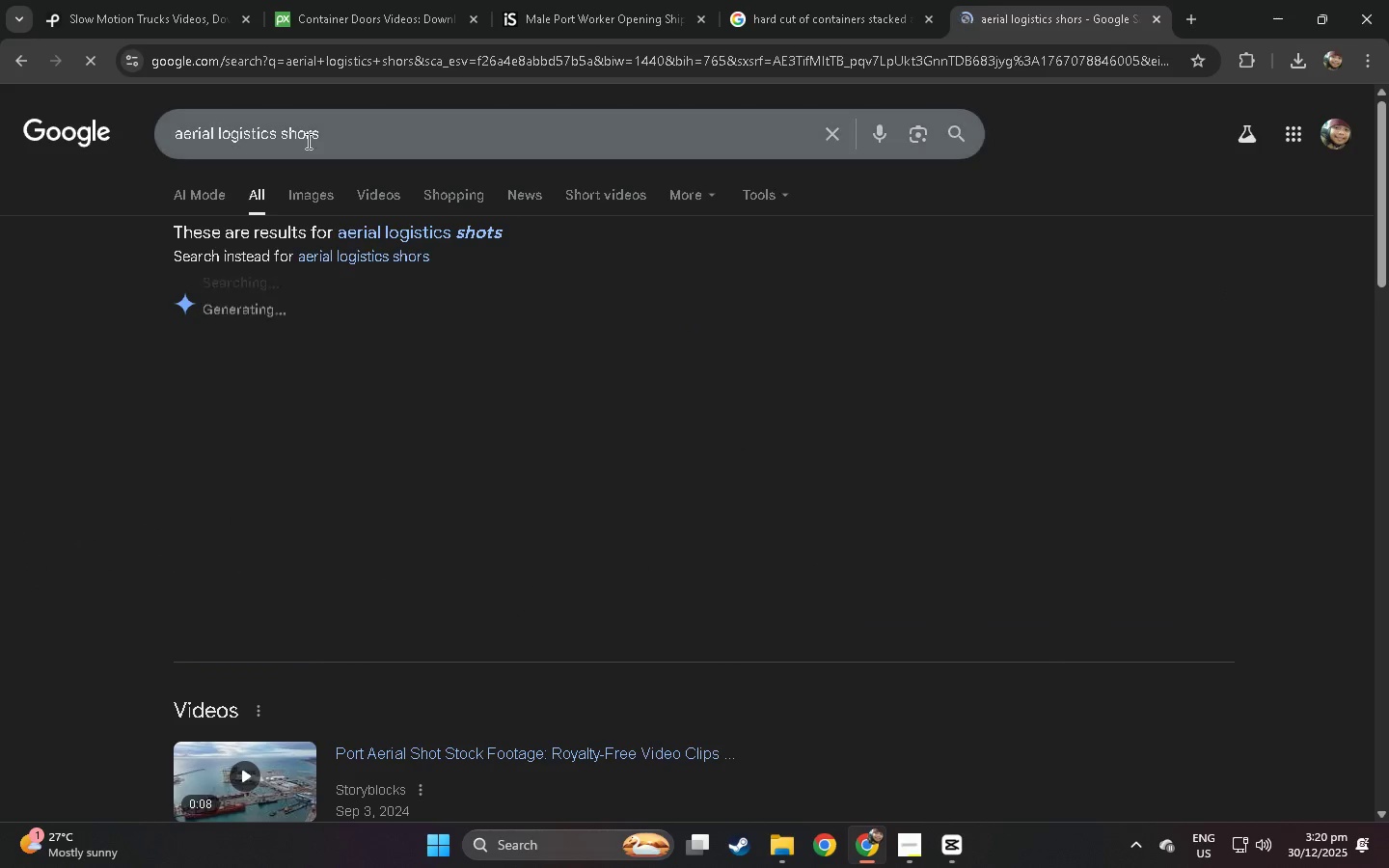 
left_click([312, 134])
 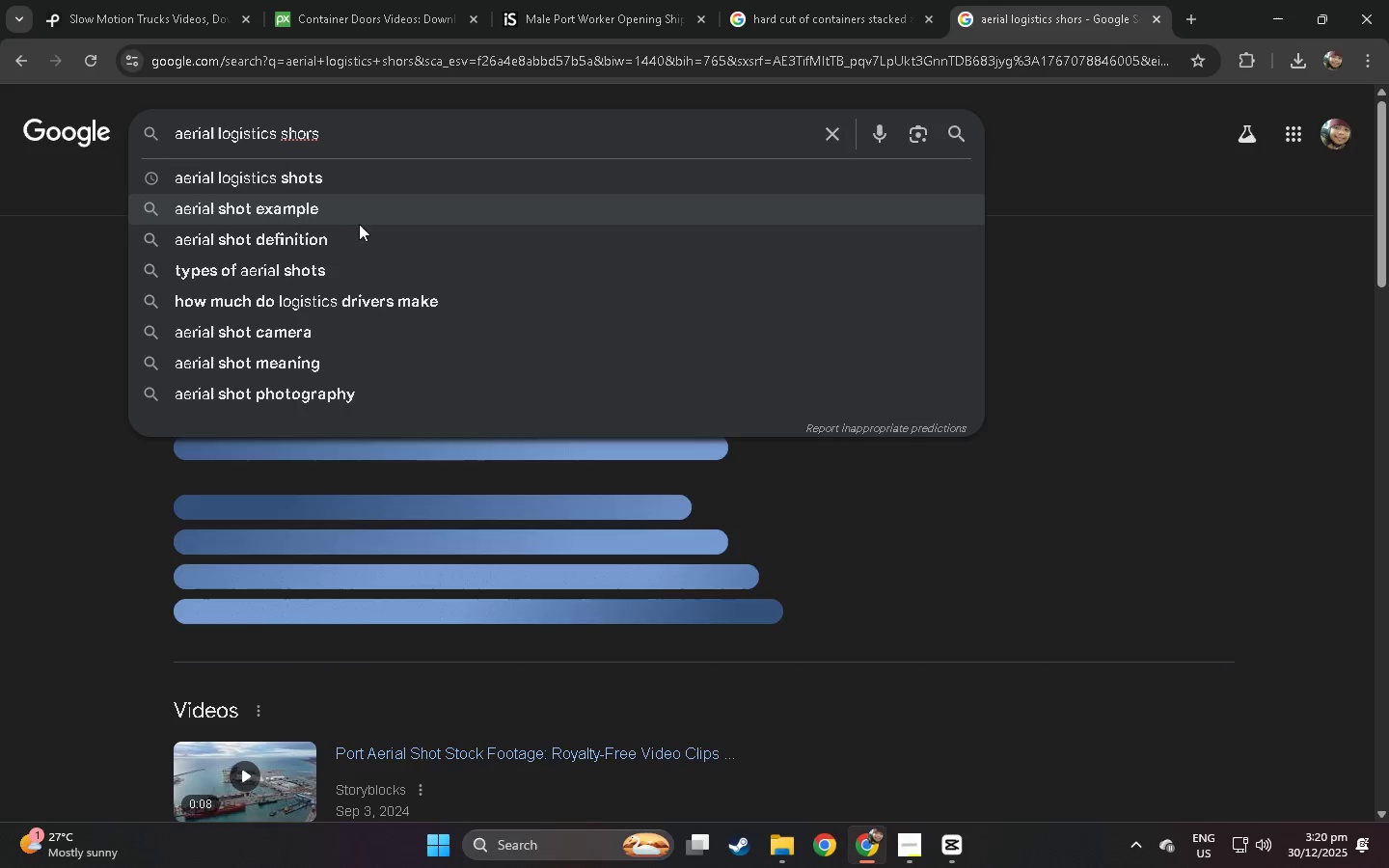 
left_click([366, 230])
 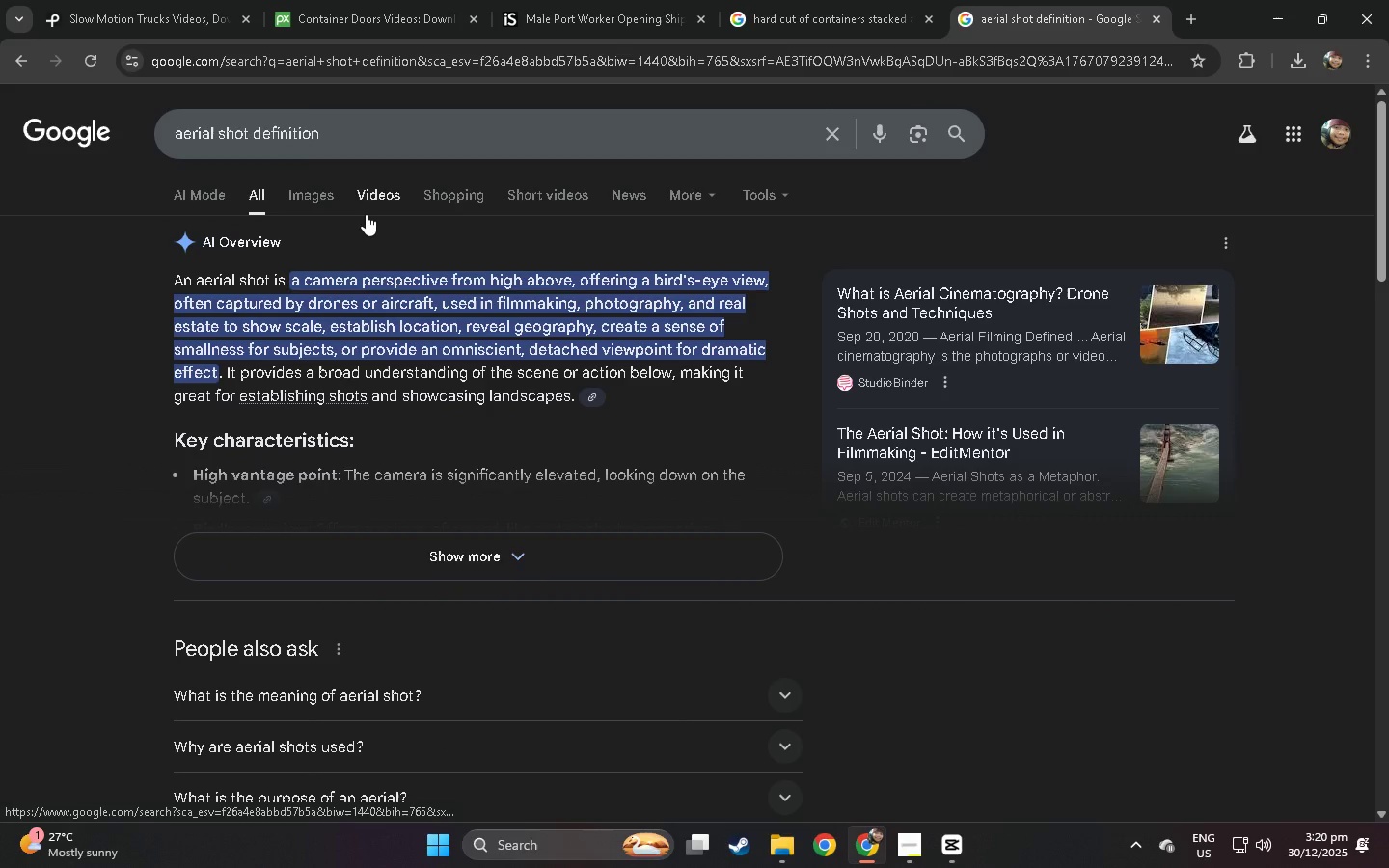 
wait(8.86)
 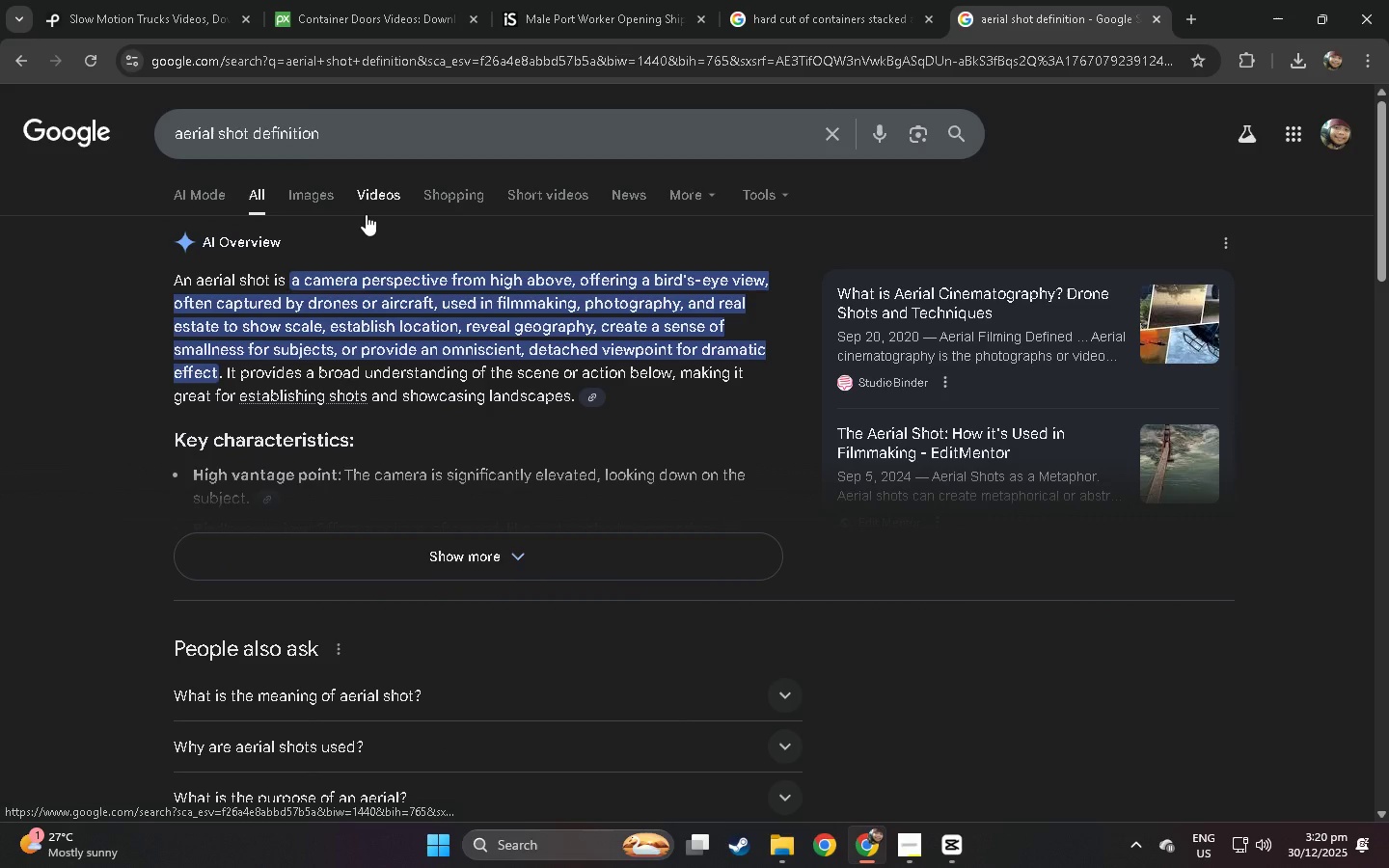 
left_click([323, 0])
 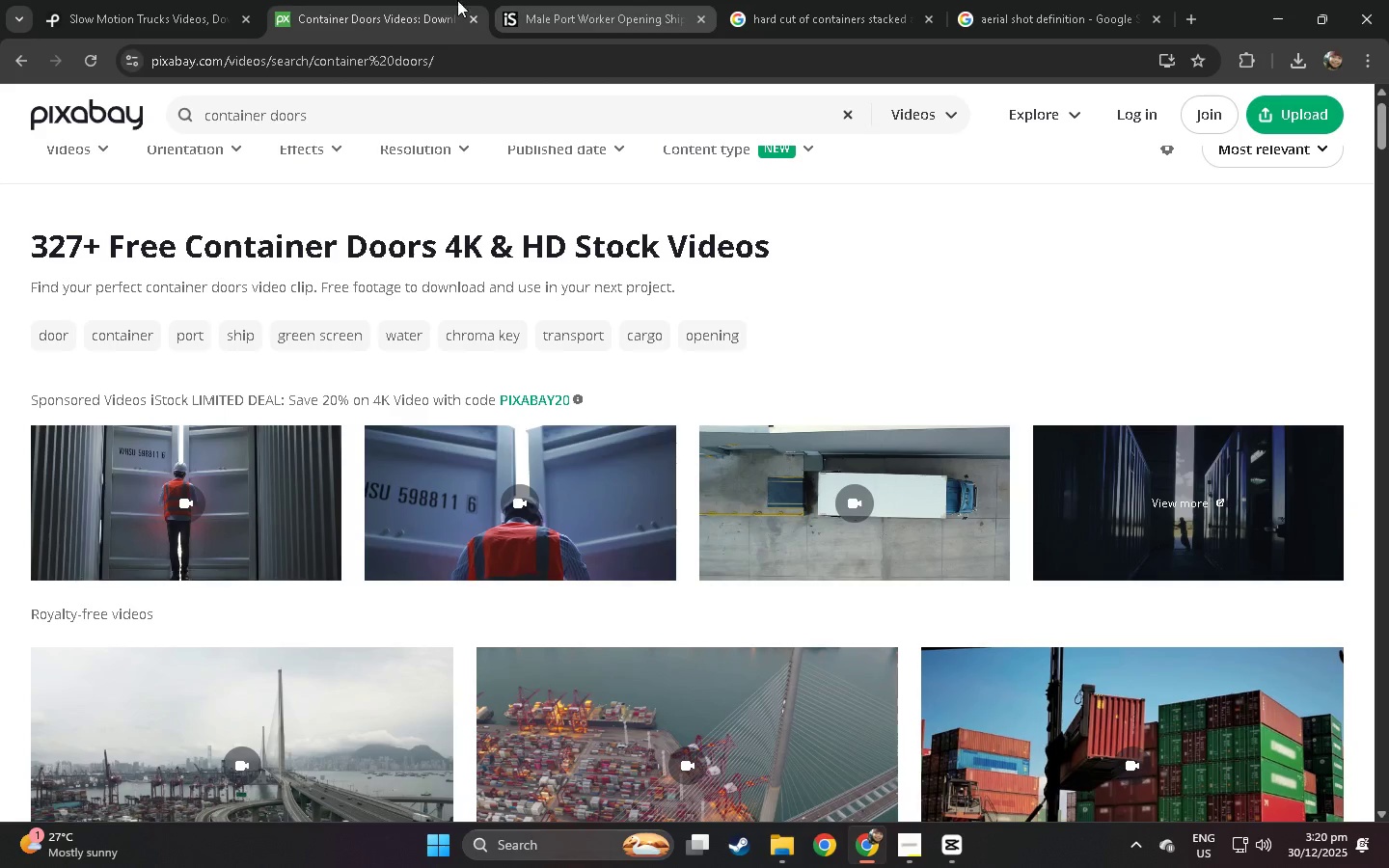 
key(Alt+AltLeft)
 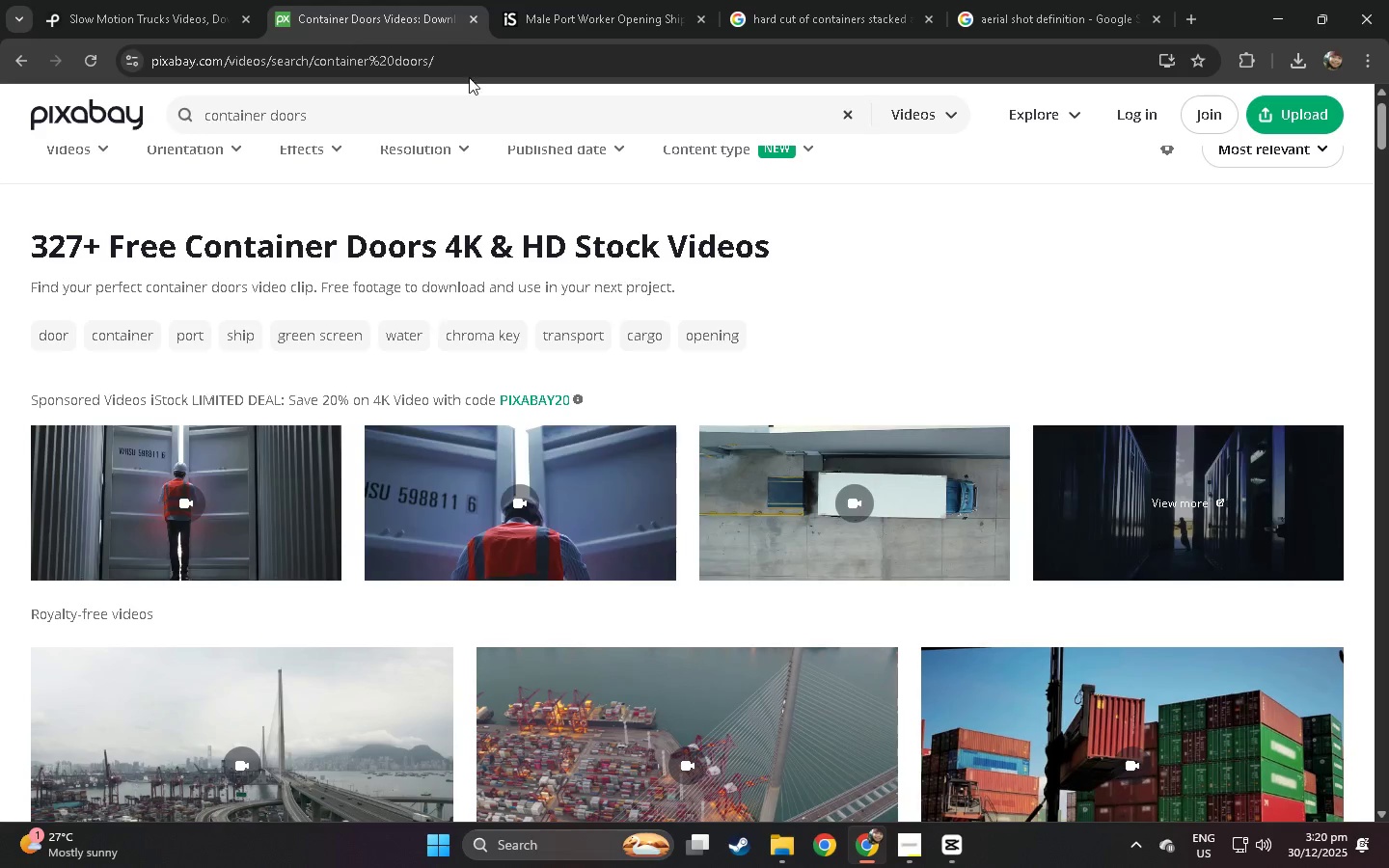 
key(Alt+Tab)
 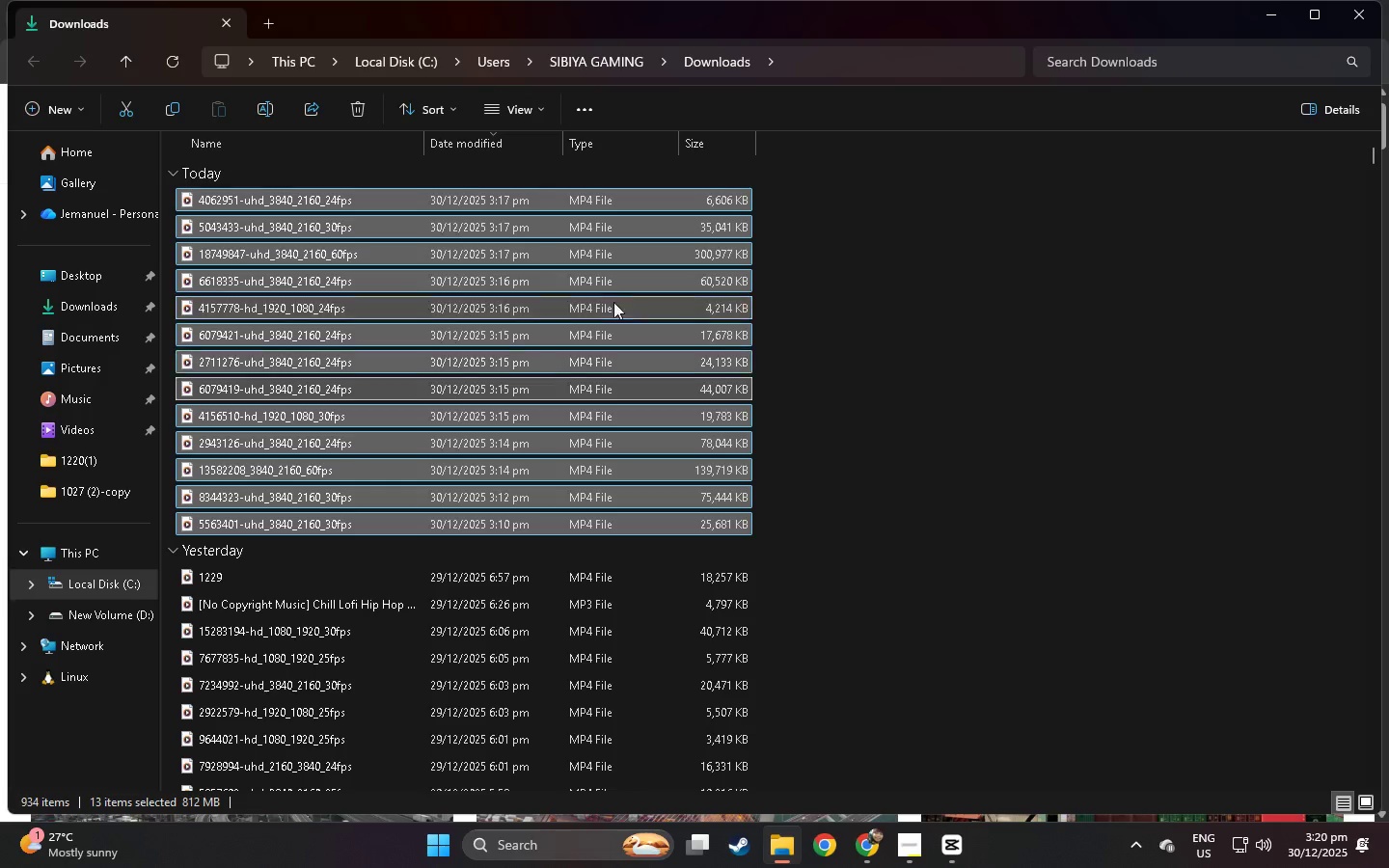 
key(Alt+Tab)
 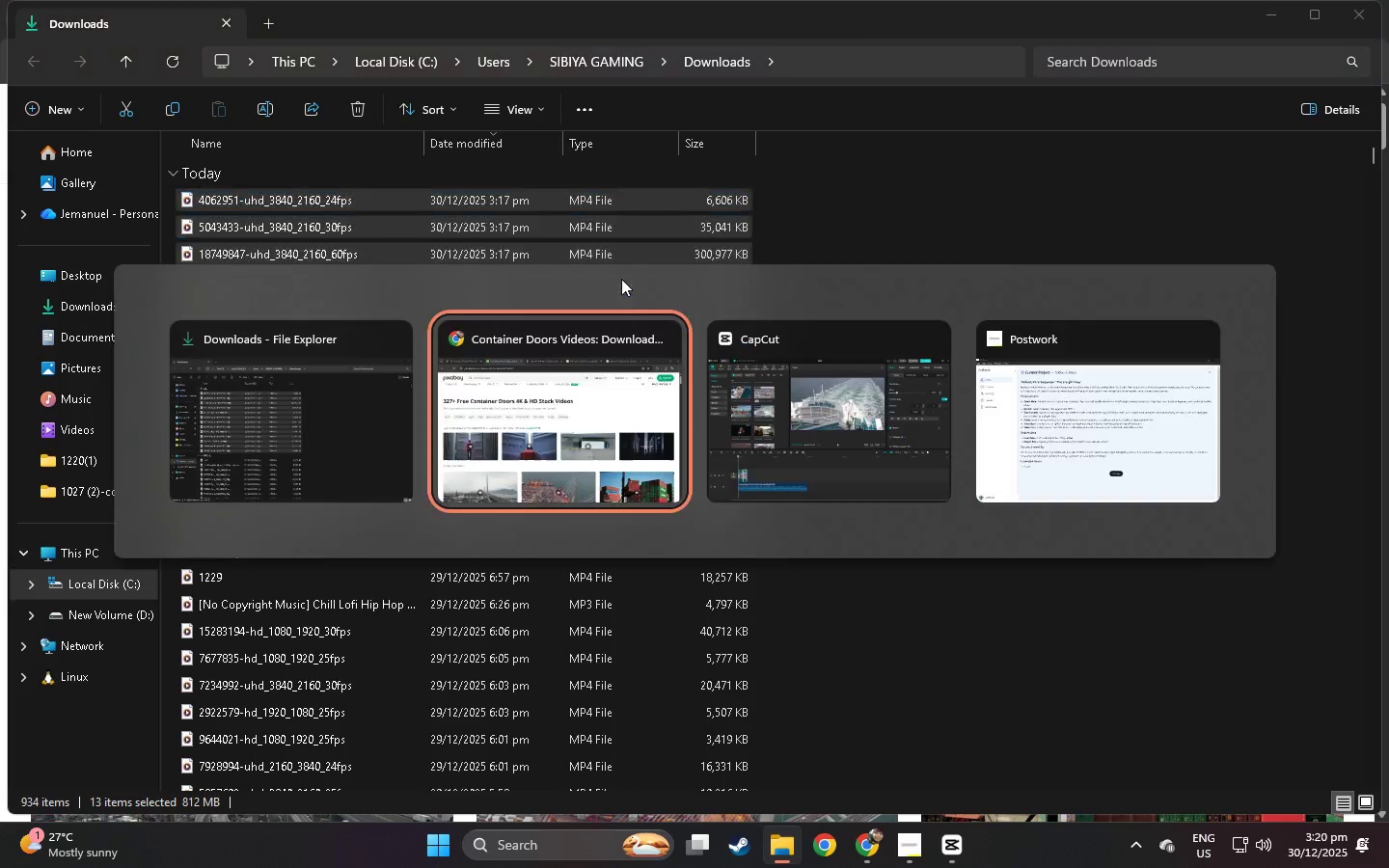 
key(Alt+Tab)
 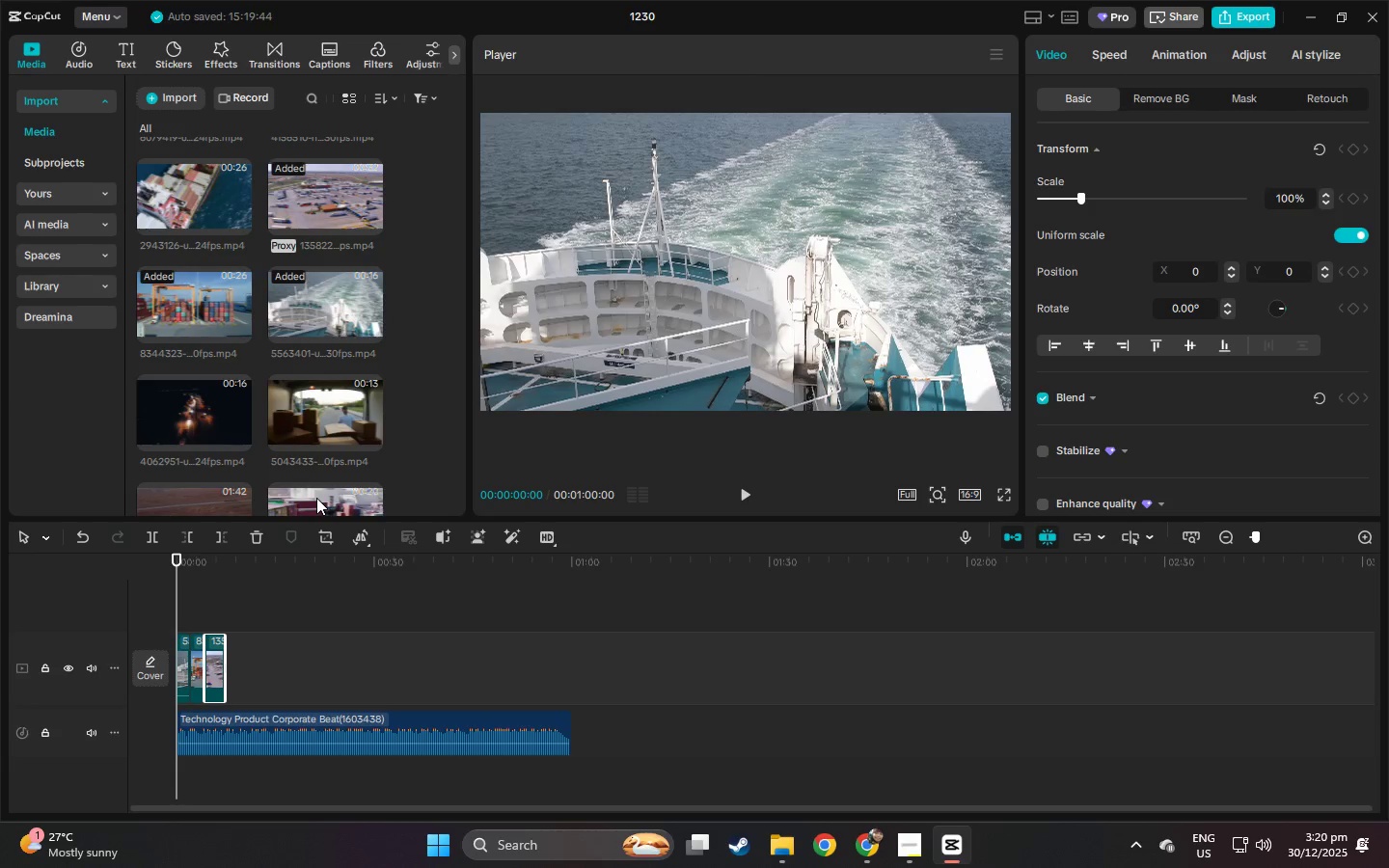 
scroll: coordinate [313, 386], scroll_direction: down, amount: 3.0
 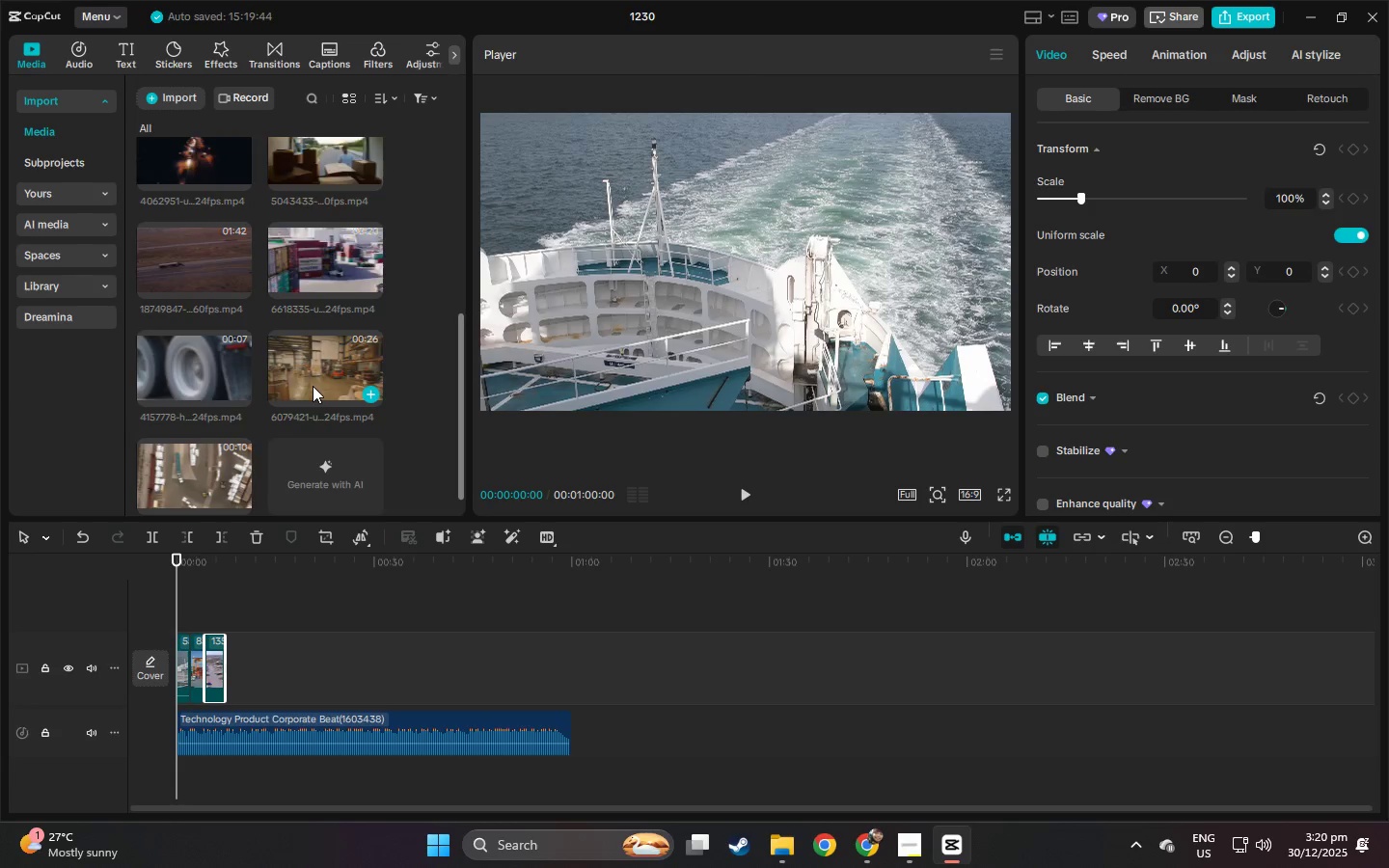 
scroll: coordinate [313, 386], scroll_direction: up, amount: 1.0
 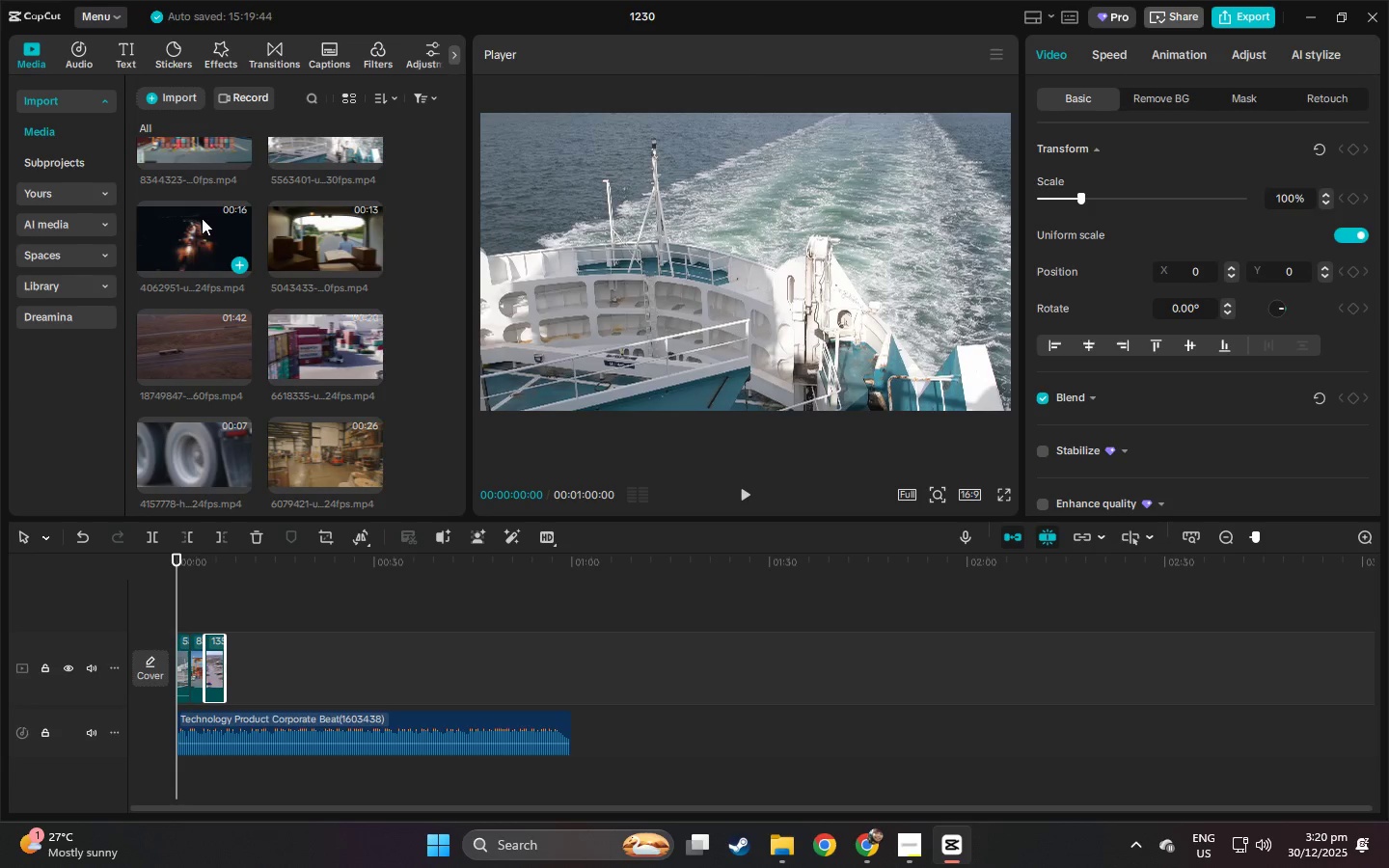 
scroll: coordinate [274, 262], scroll_direction: down, amount: 3.0
 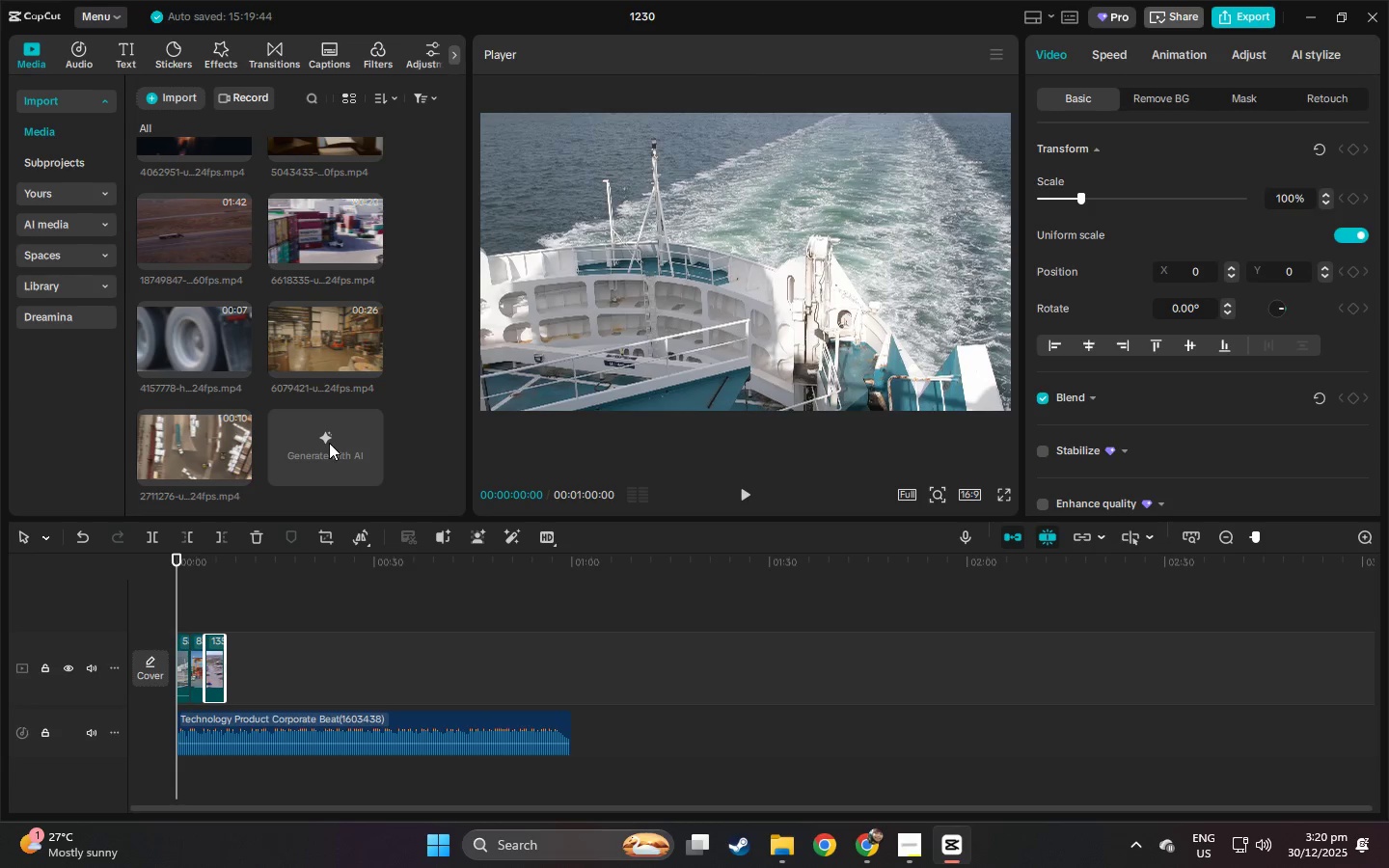 
wait(10.09)
 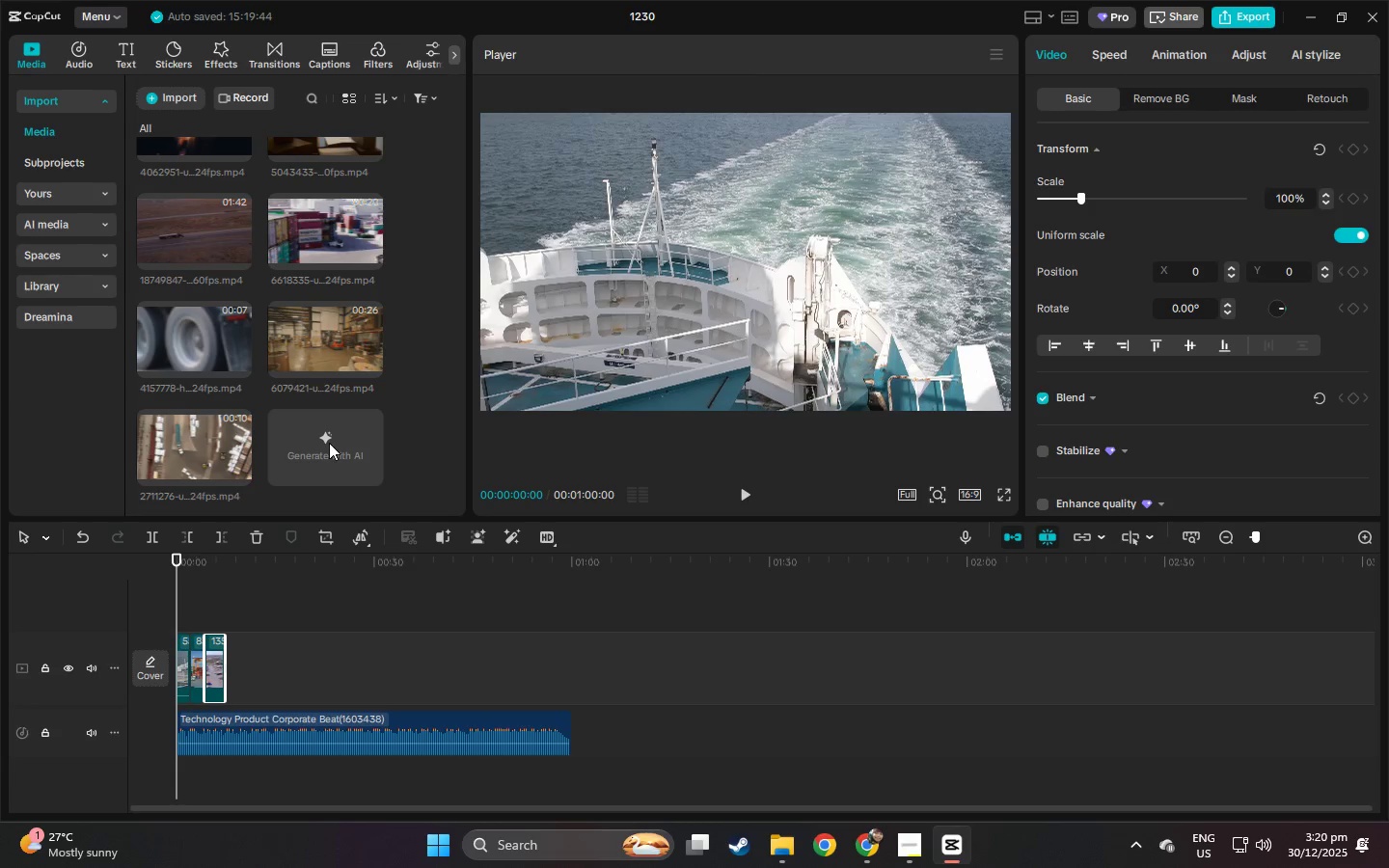 
key(Space)
 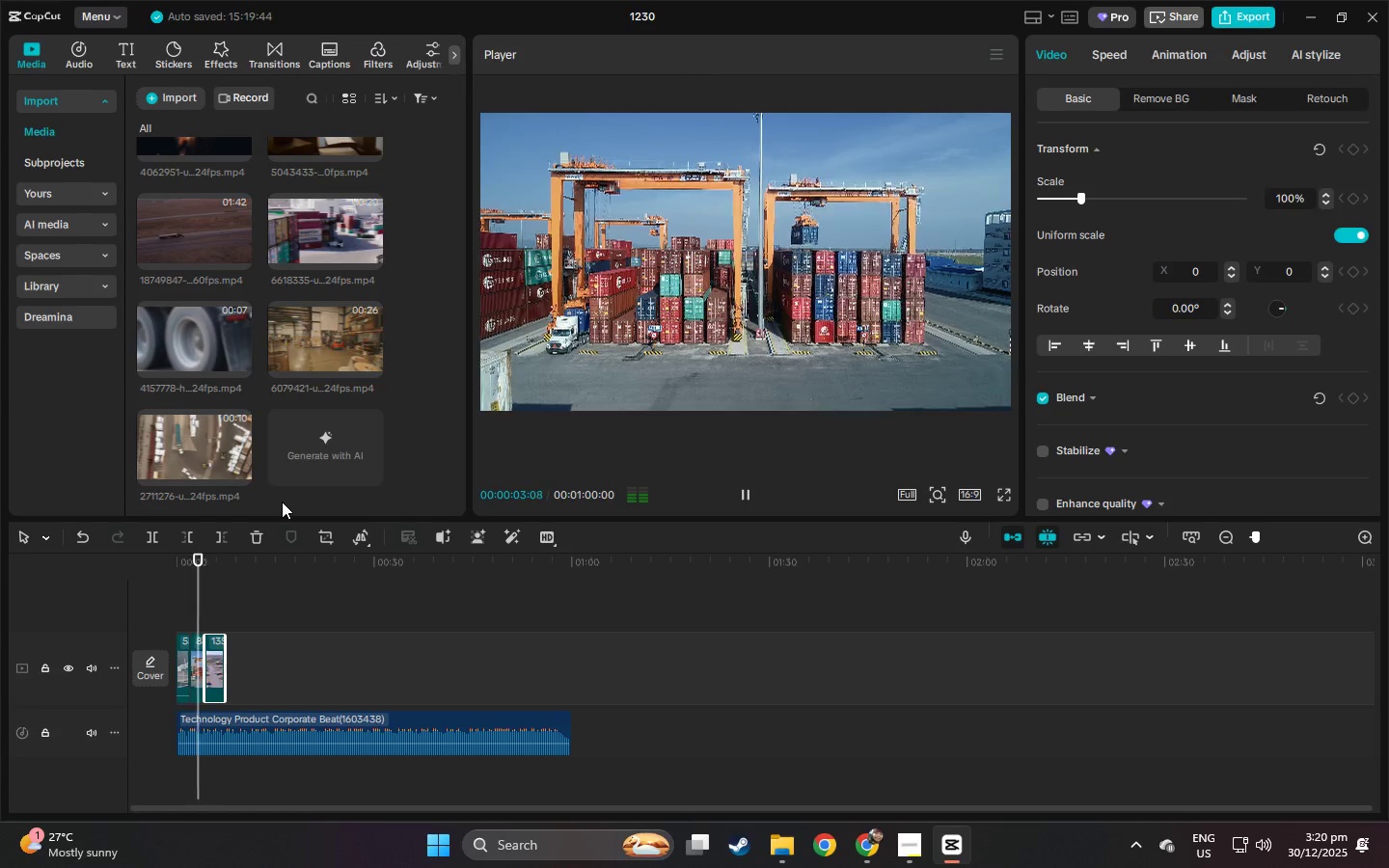 
key(Space)
 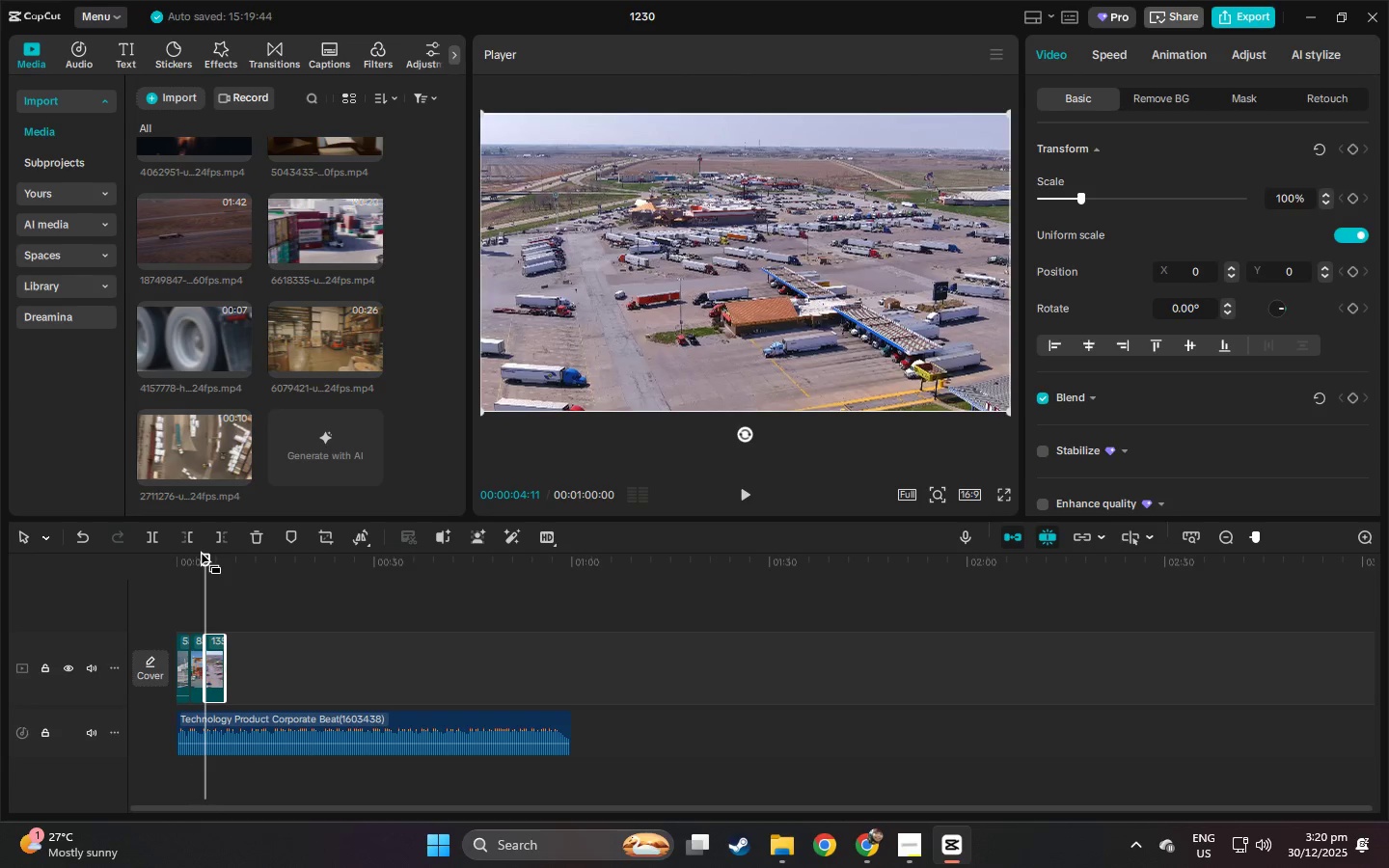 
wait(8.97)
 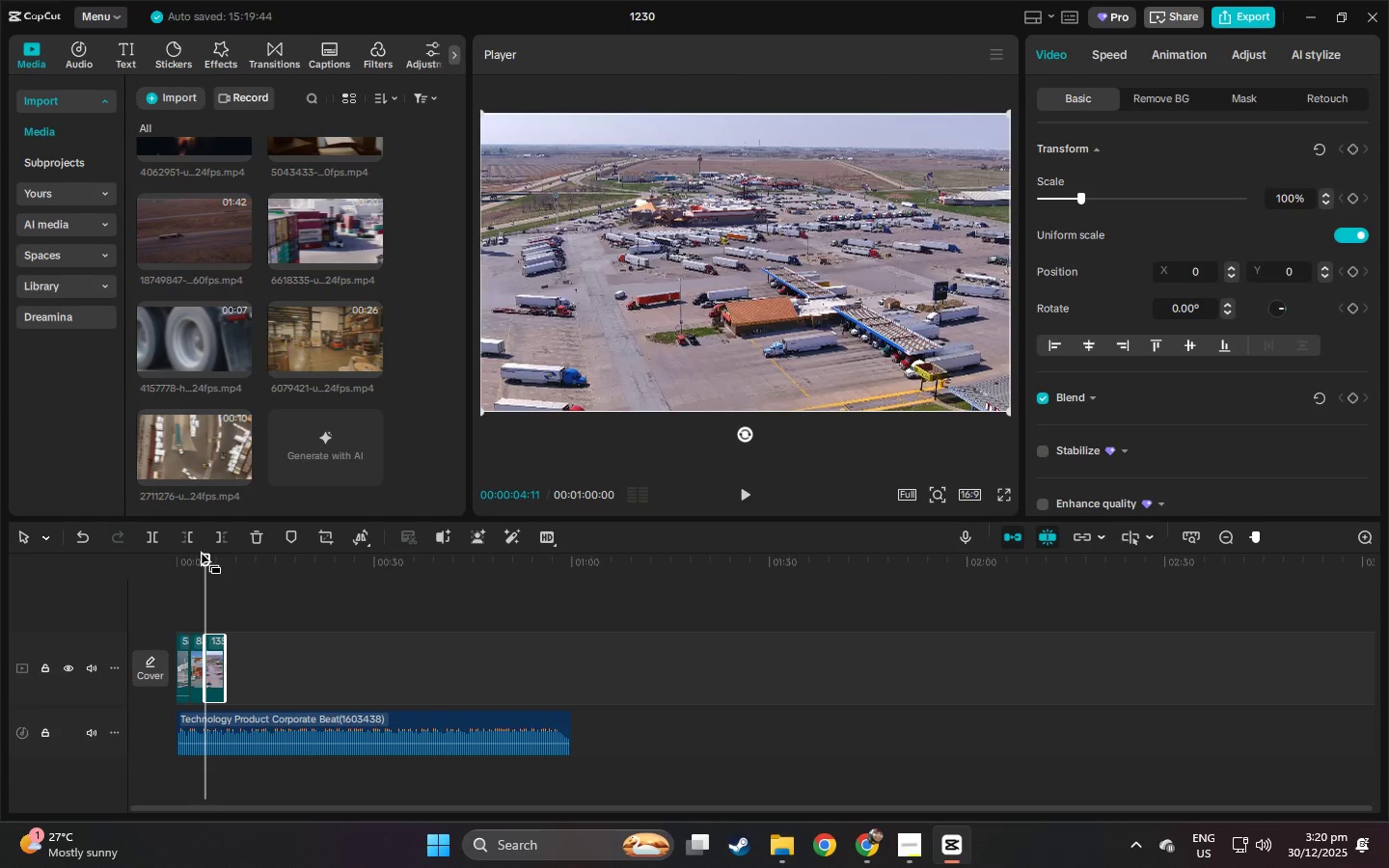 
scroll: coordinate [246, 402], scroll_direction: up, amount: 3.0
 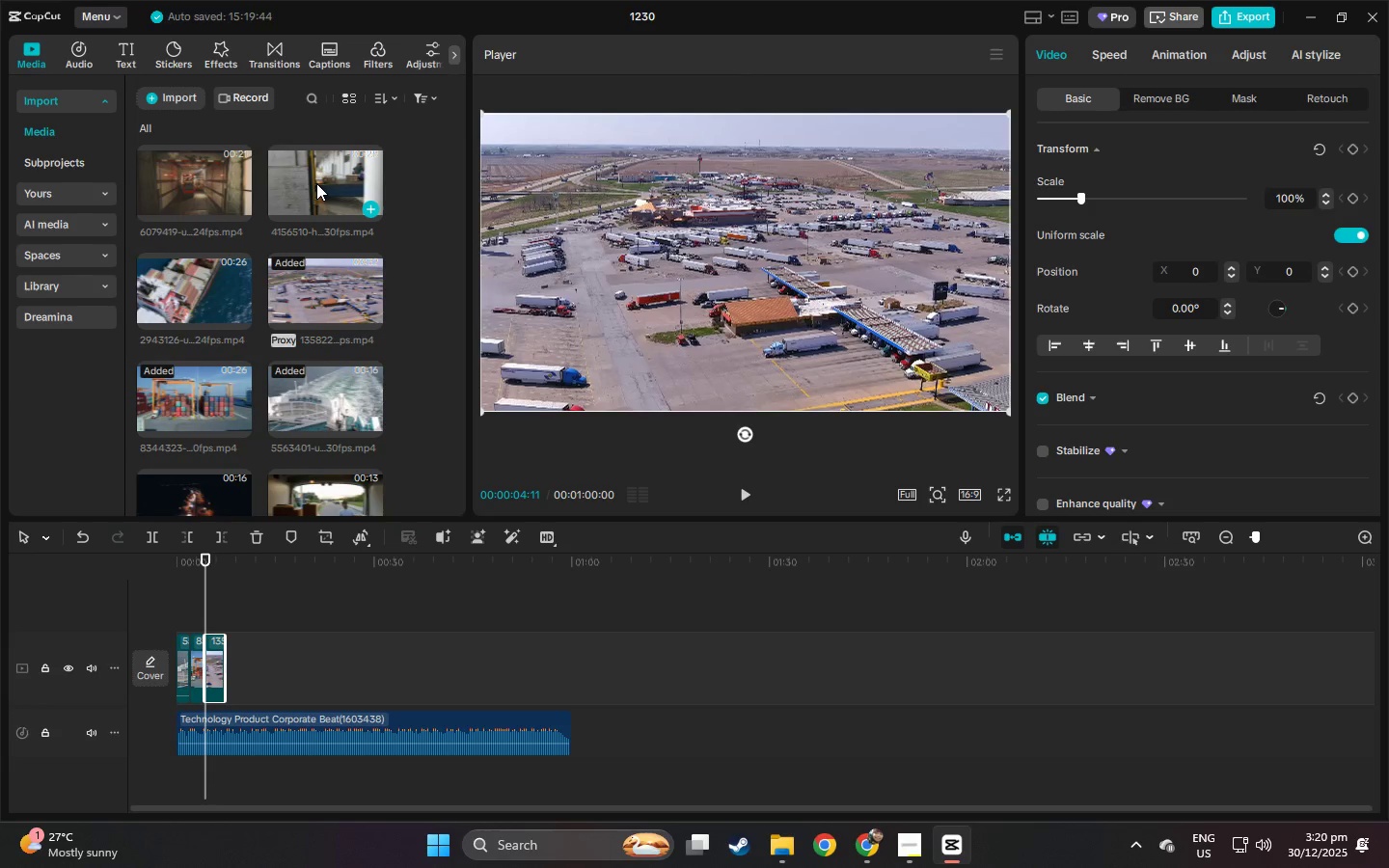 
wait(5.47)
 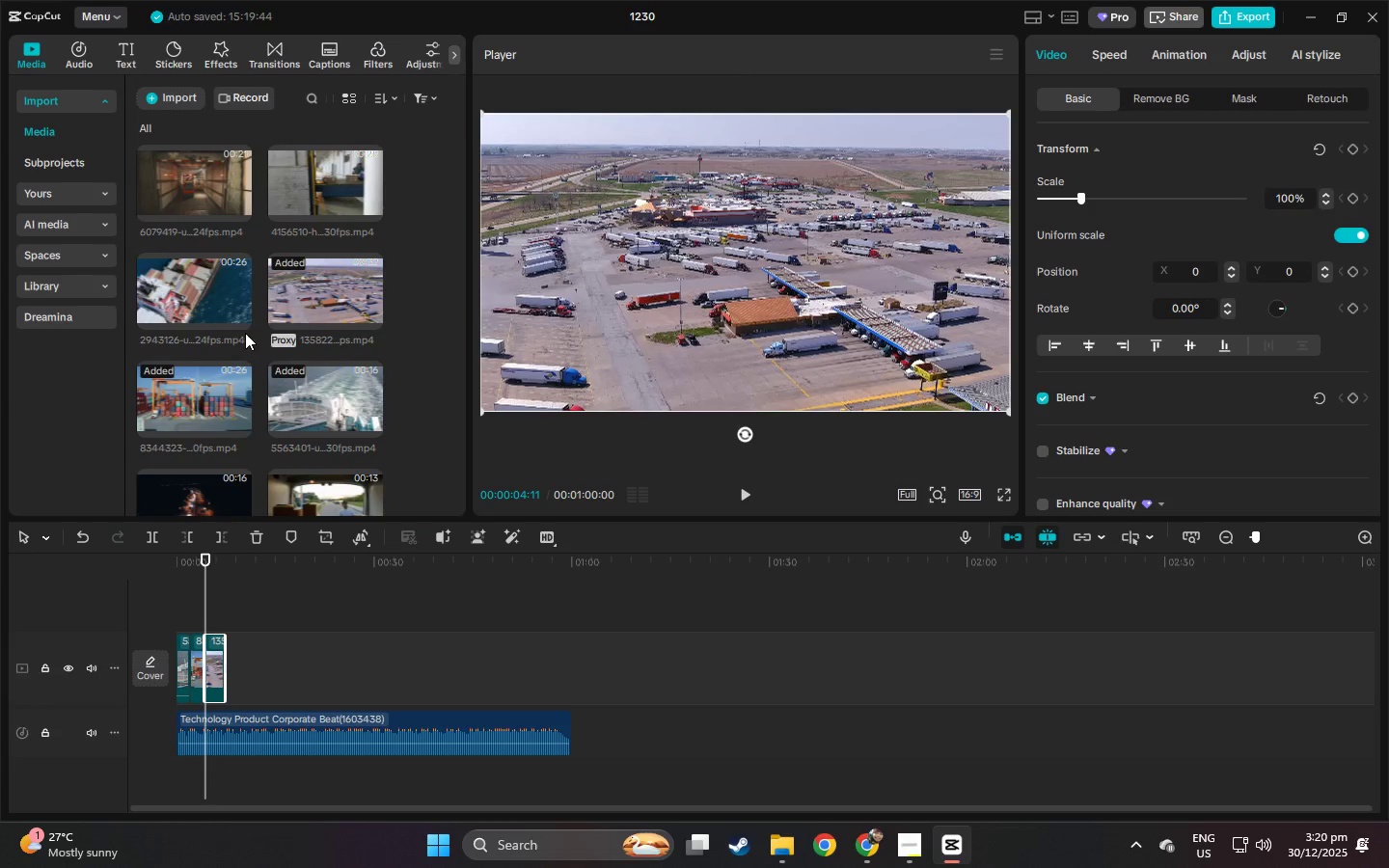 
left_click_drag(start_coordinate=[317, 183], to_coordinate=[227, 663])
 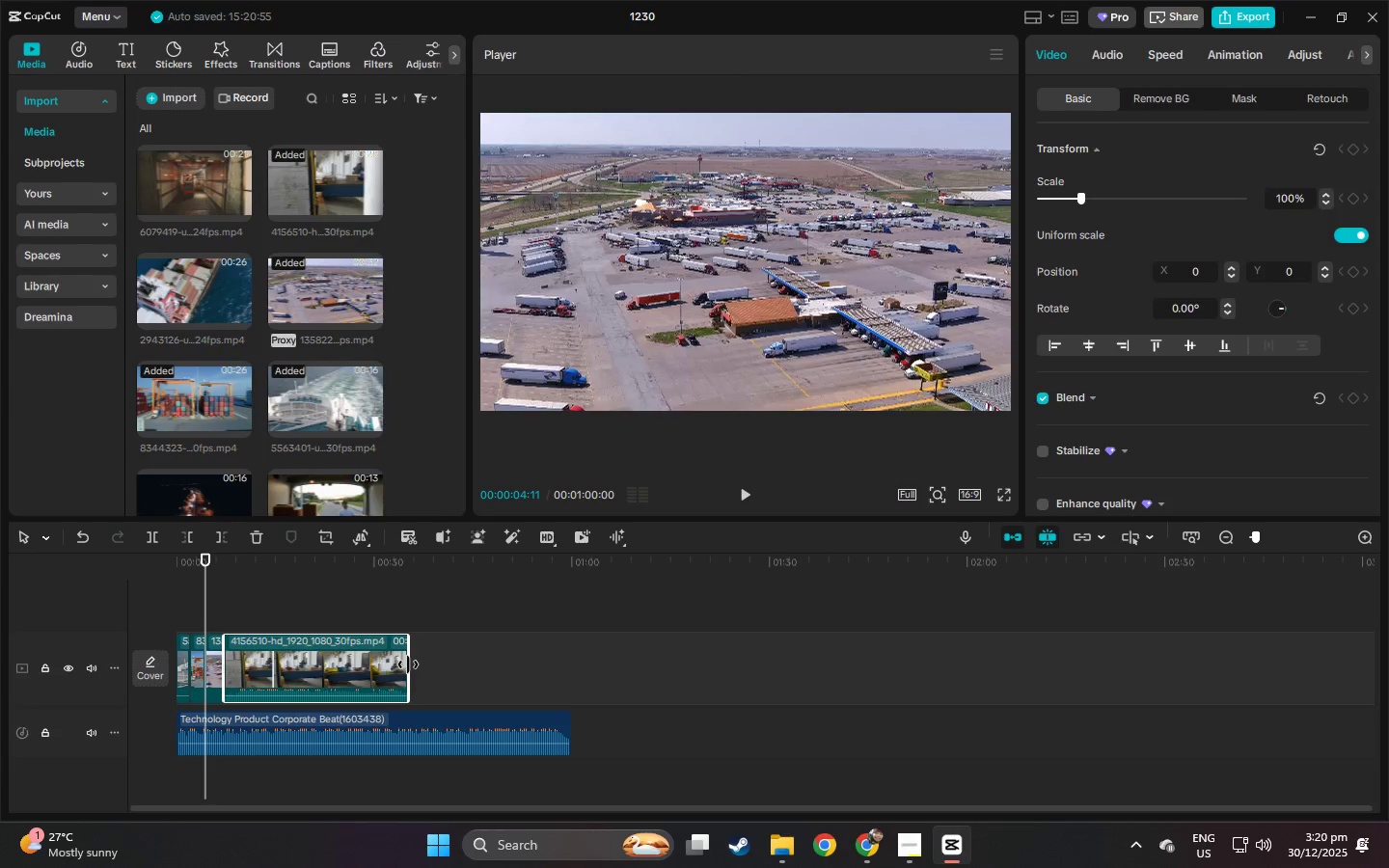 
left_click_drag(start_coordinate=[408, 665], to_coordinate=[245, 680])
 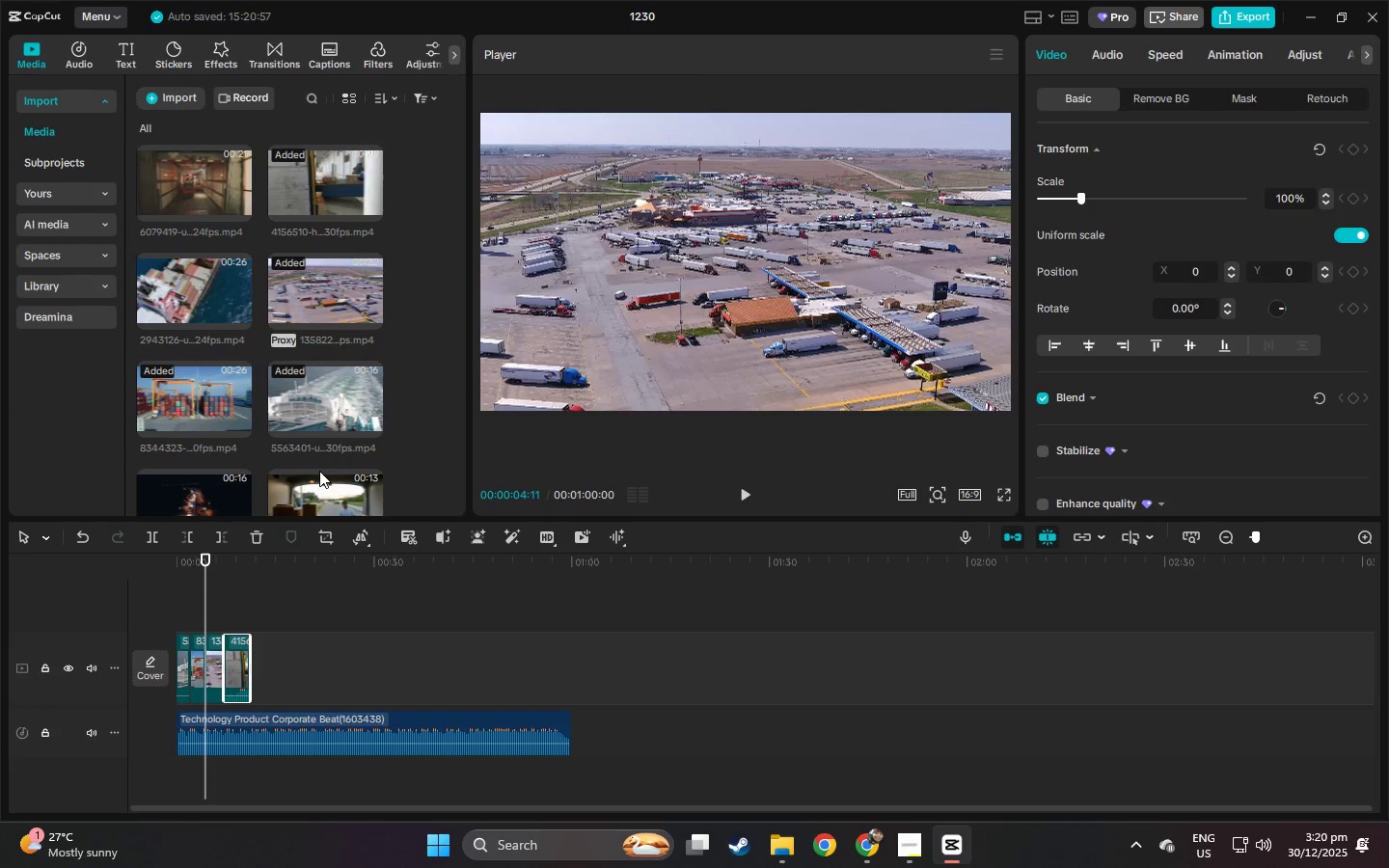 
scroll: coordinate [332, 277], scroll_direction: down, amount: 4.0
 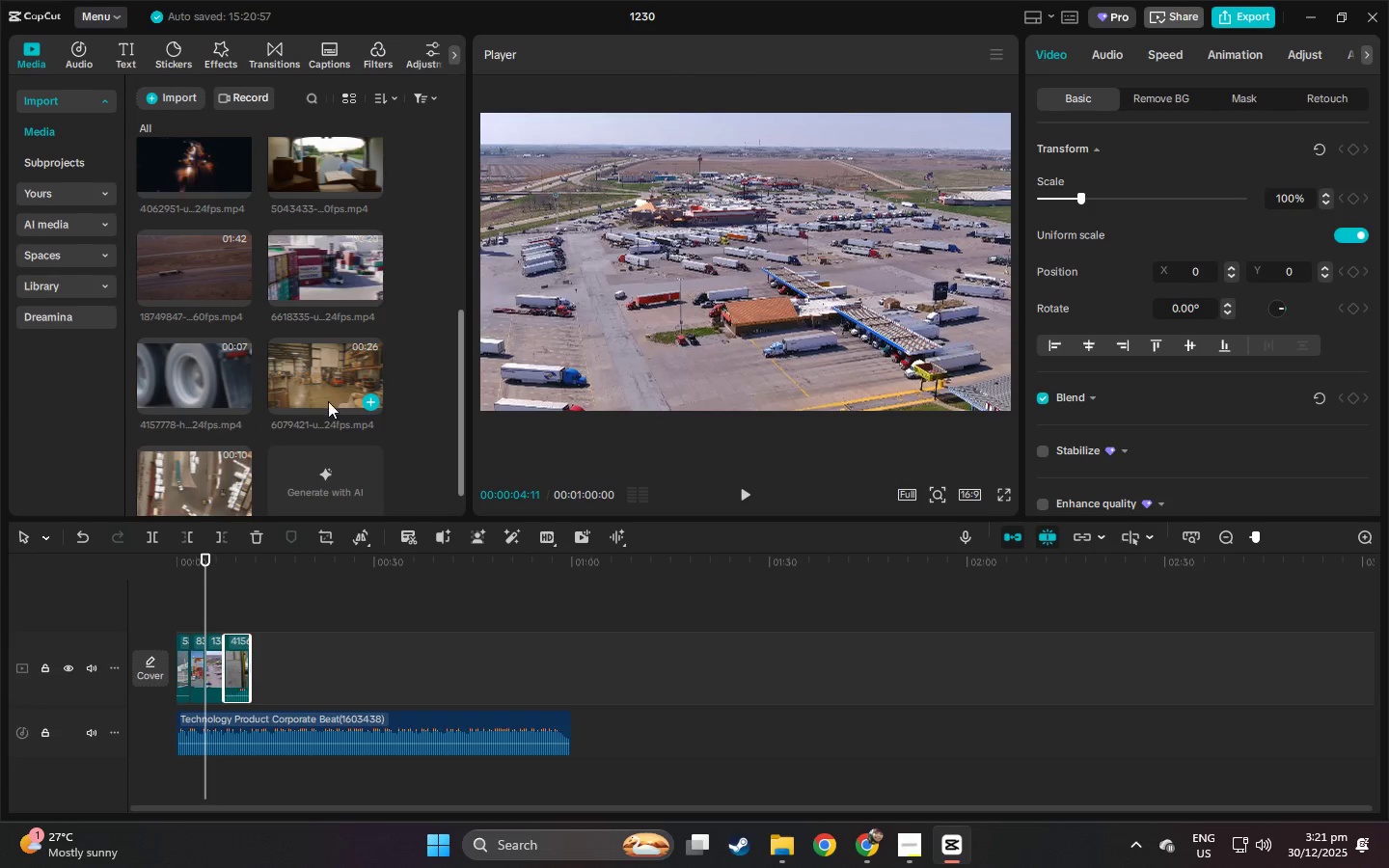 
left_click_drag(start_coordinate=[318, 376], to_coordinate=[262, 665])
 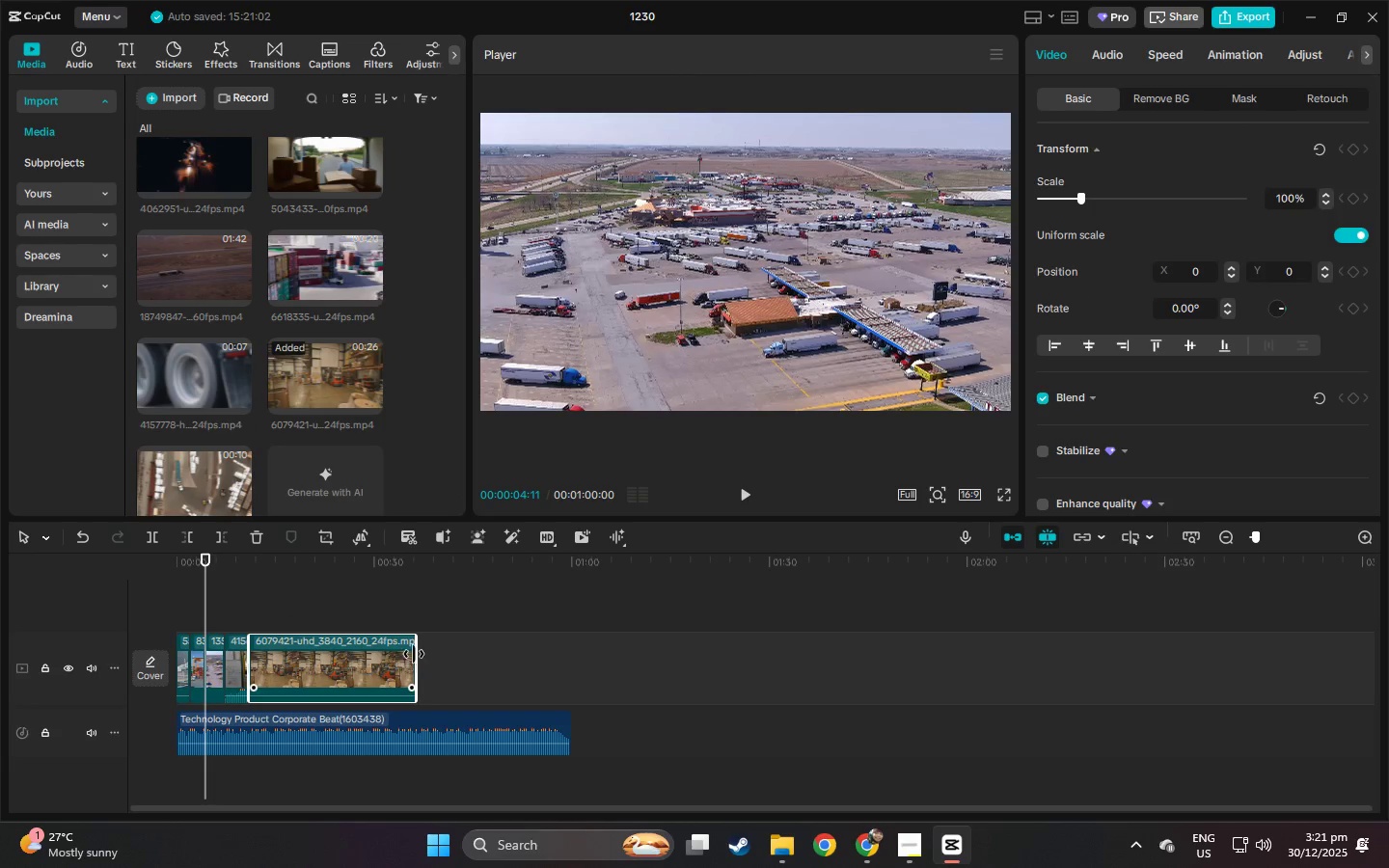 
left_click_drag(start_coordinate=[415, 654], to_coordinate=[279, 674])
 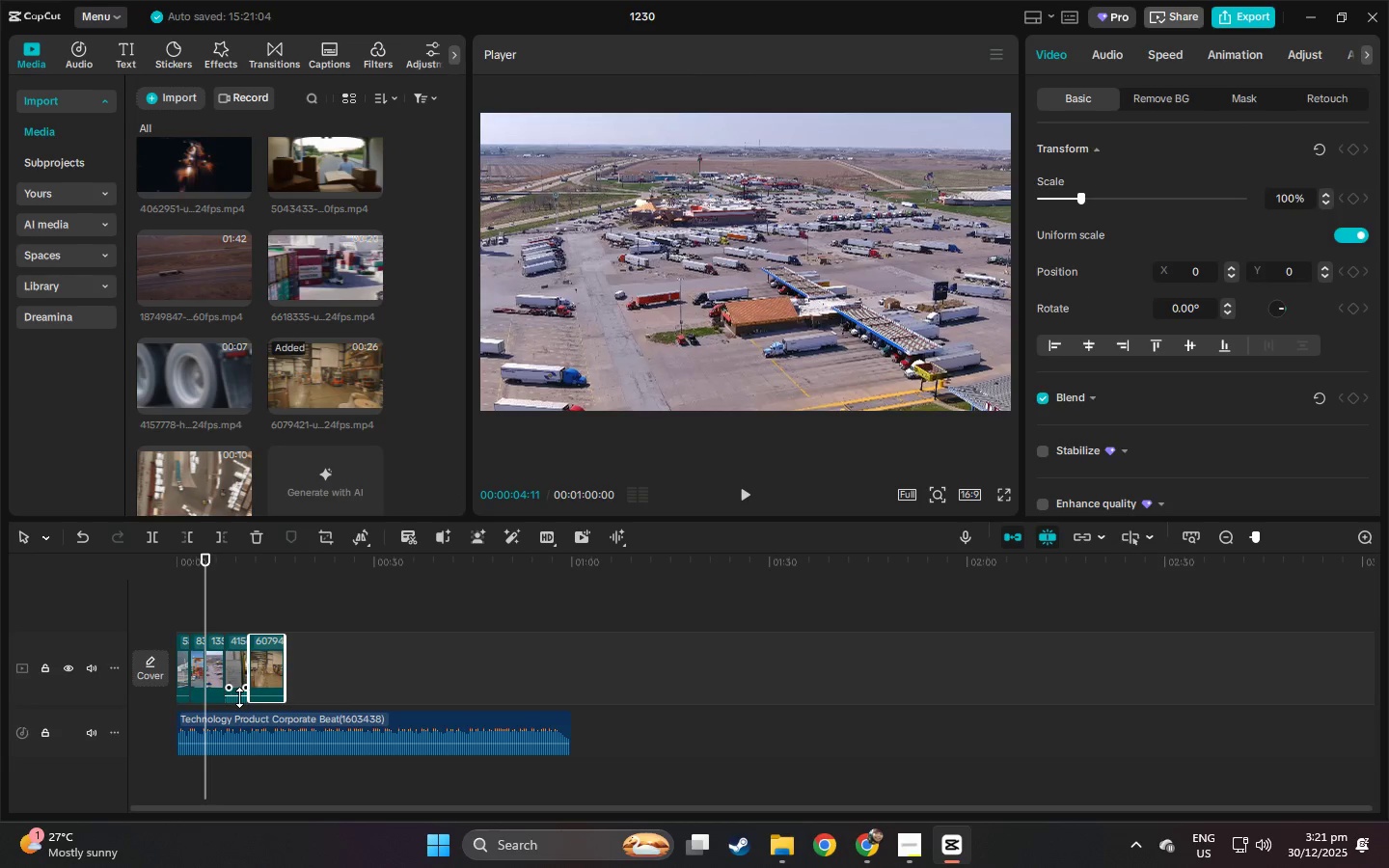 
left_click_drag(start_coordinate=[239, 695], to_coordinate=[239, 711])
 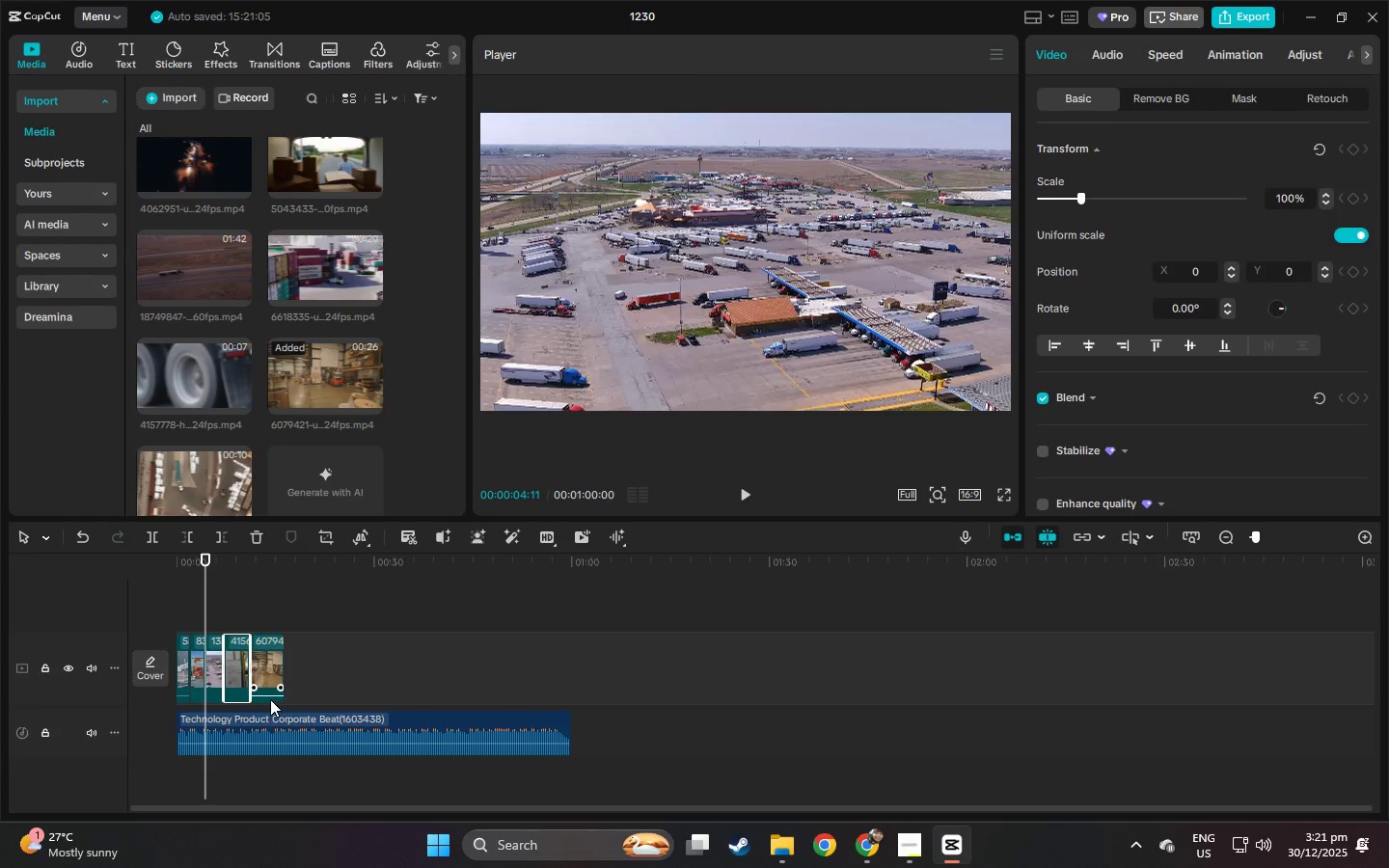 
left_click_drag(start_coordinate=[268, 695], to_coordinate=[265, 717])
 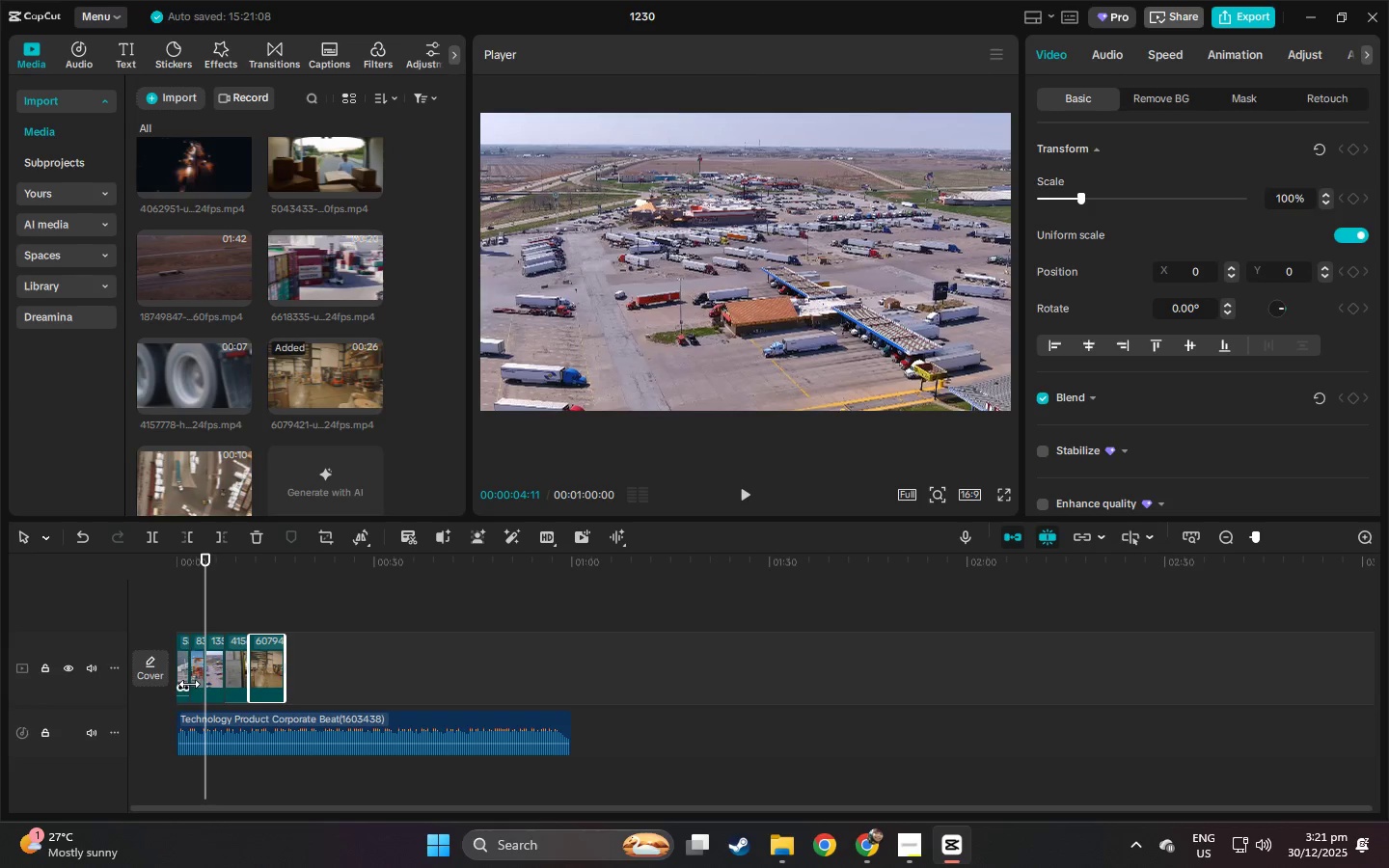 
left_click_drag(start_coordinate=[188, 681], to_coordinate=[193, 682])
 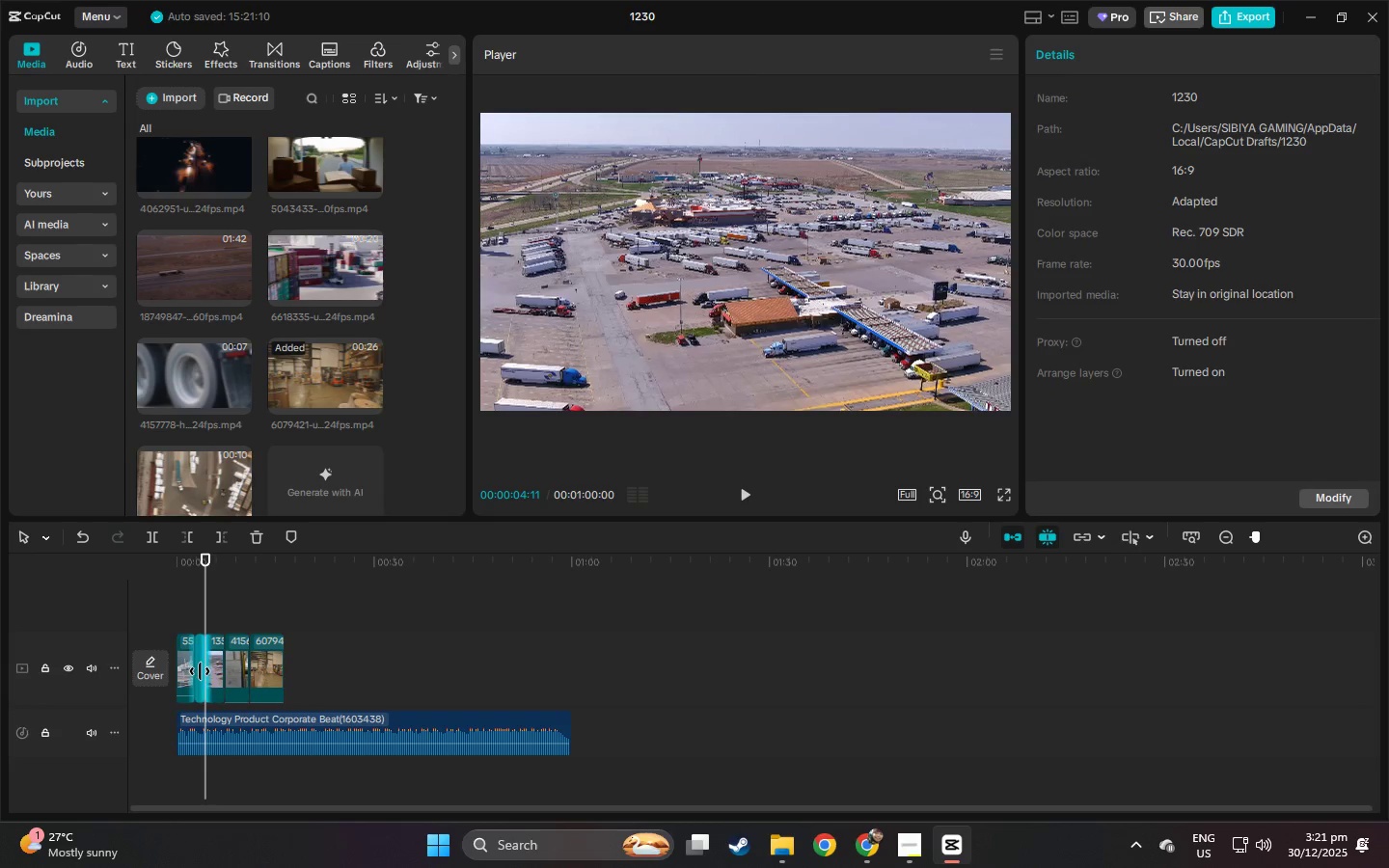 
left_click_drag(start_coordinate=[195, 670], to_coordinate=[221, 670])
 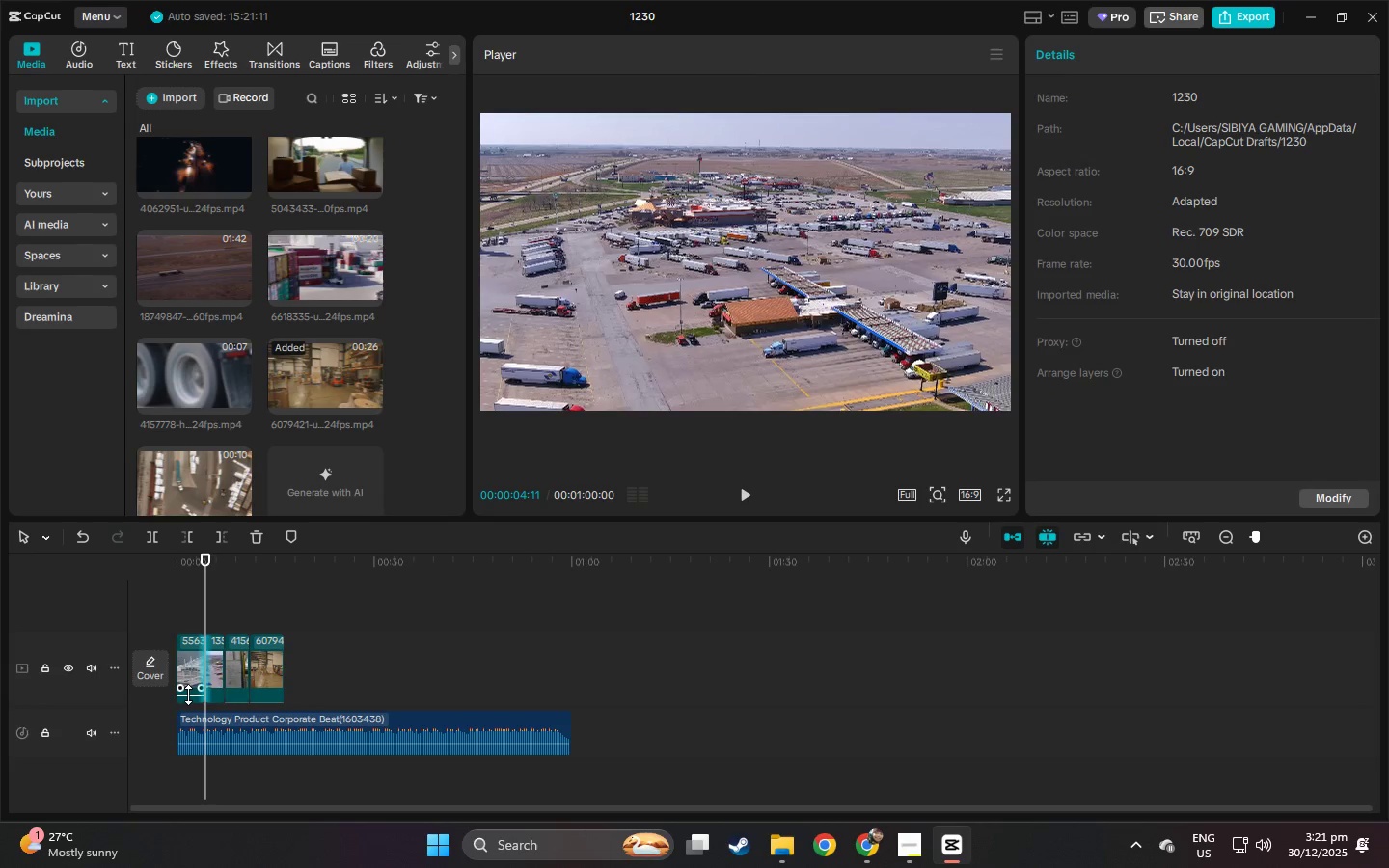 
left_click_drag(start_coordinate=[188, 694], to_coordinate=[186, 717])
 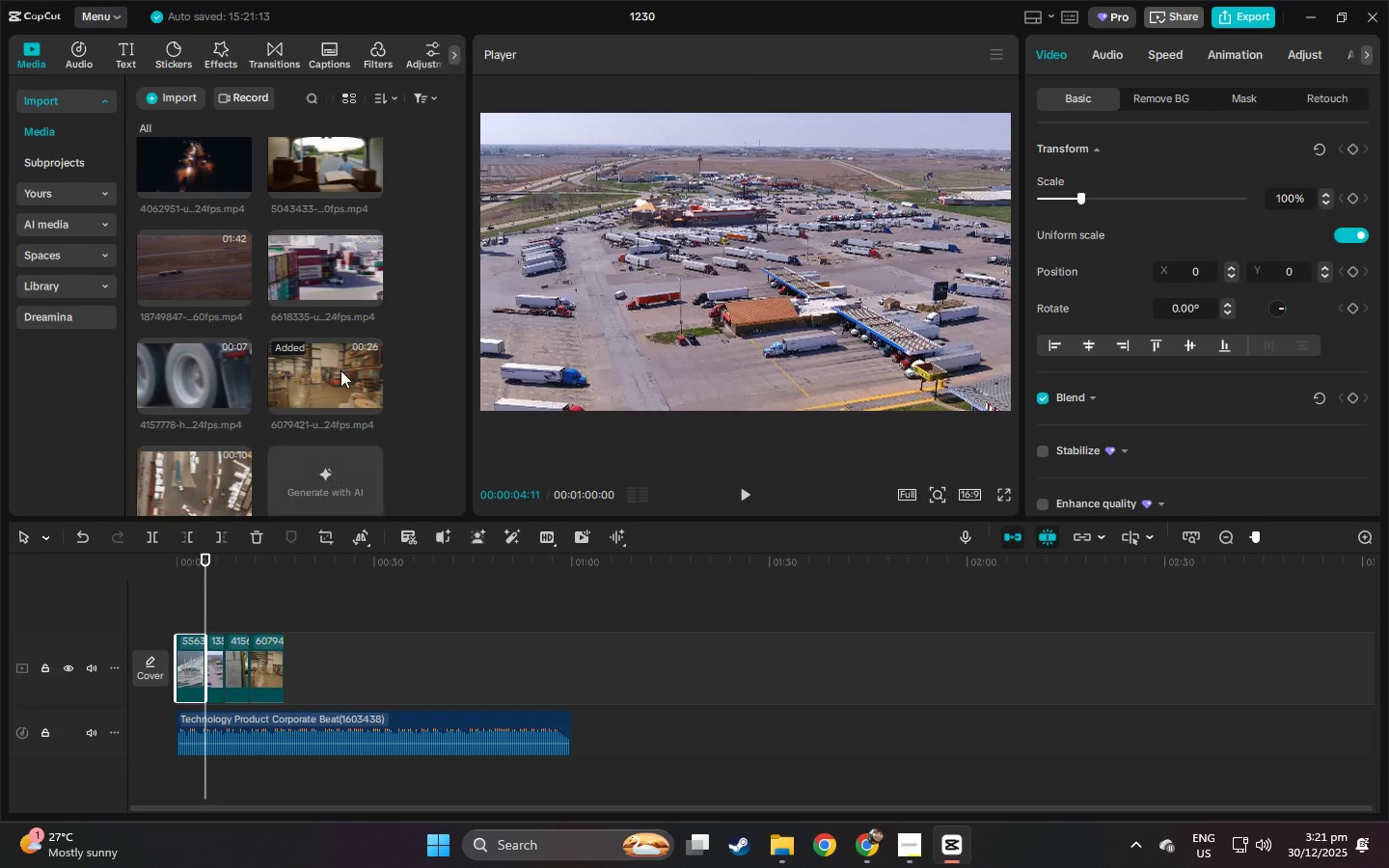 
scroll: coordinate [351, 327], scroll_direction: up, amount: 2.0
 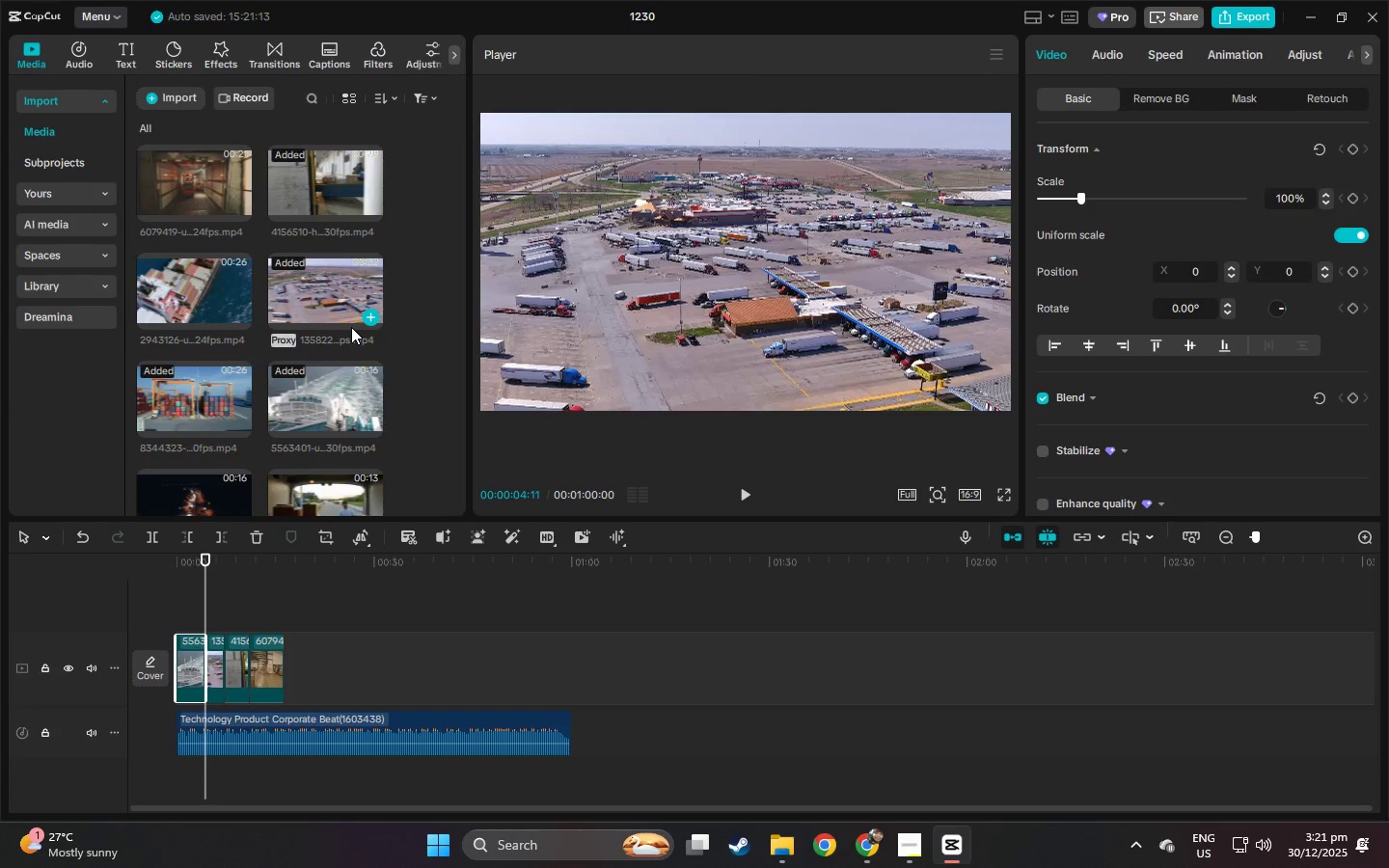 
key(Alt+AltLeft)
 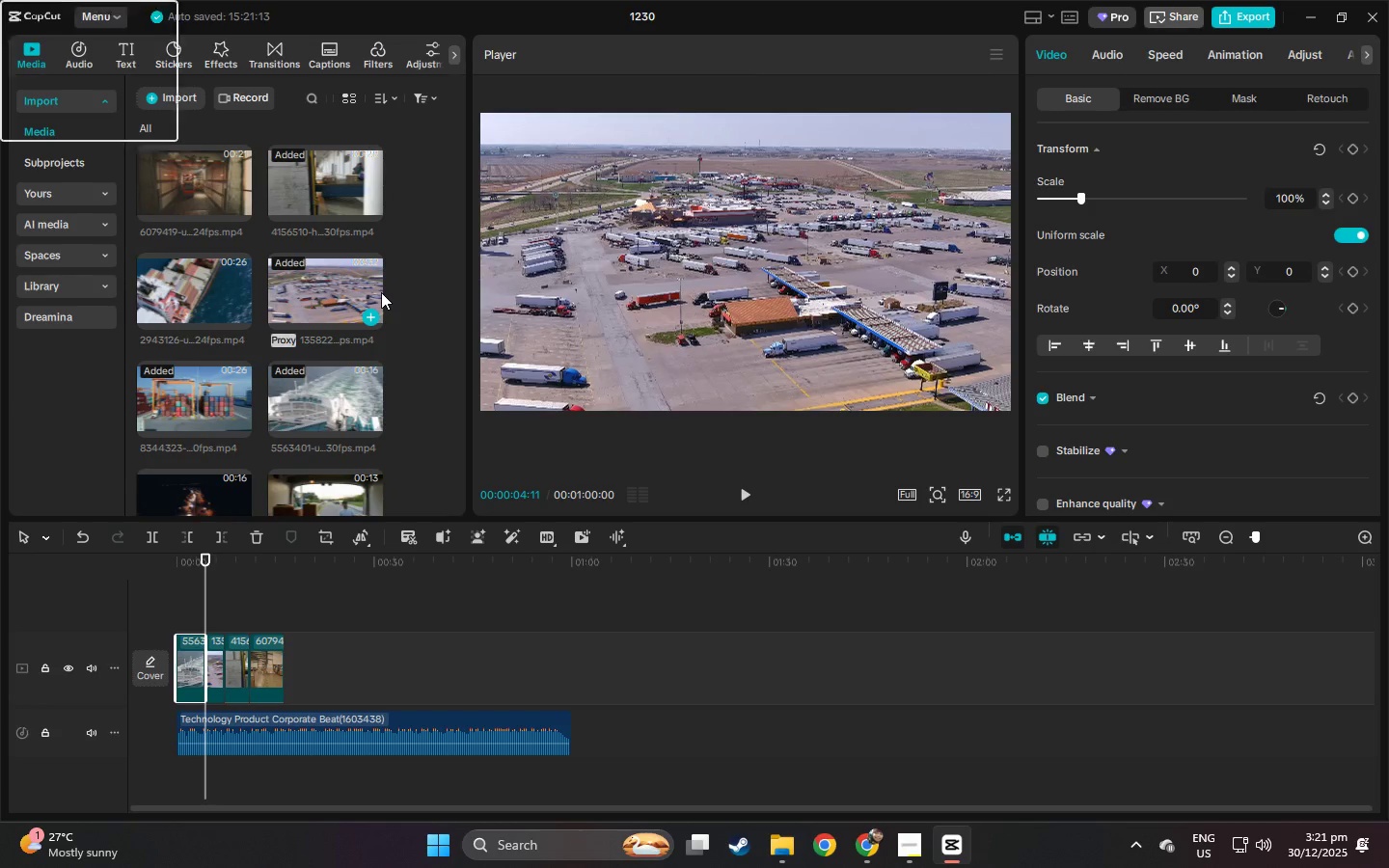 
key(Alt+Space)
 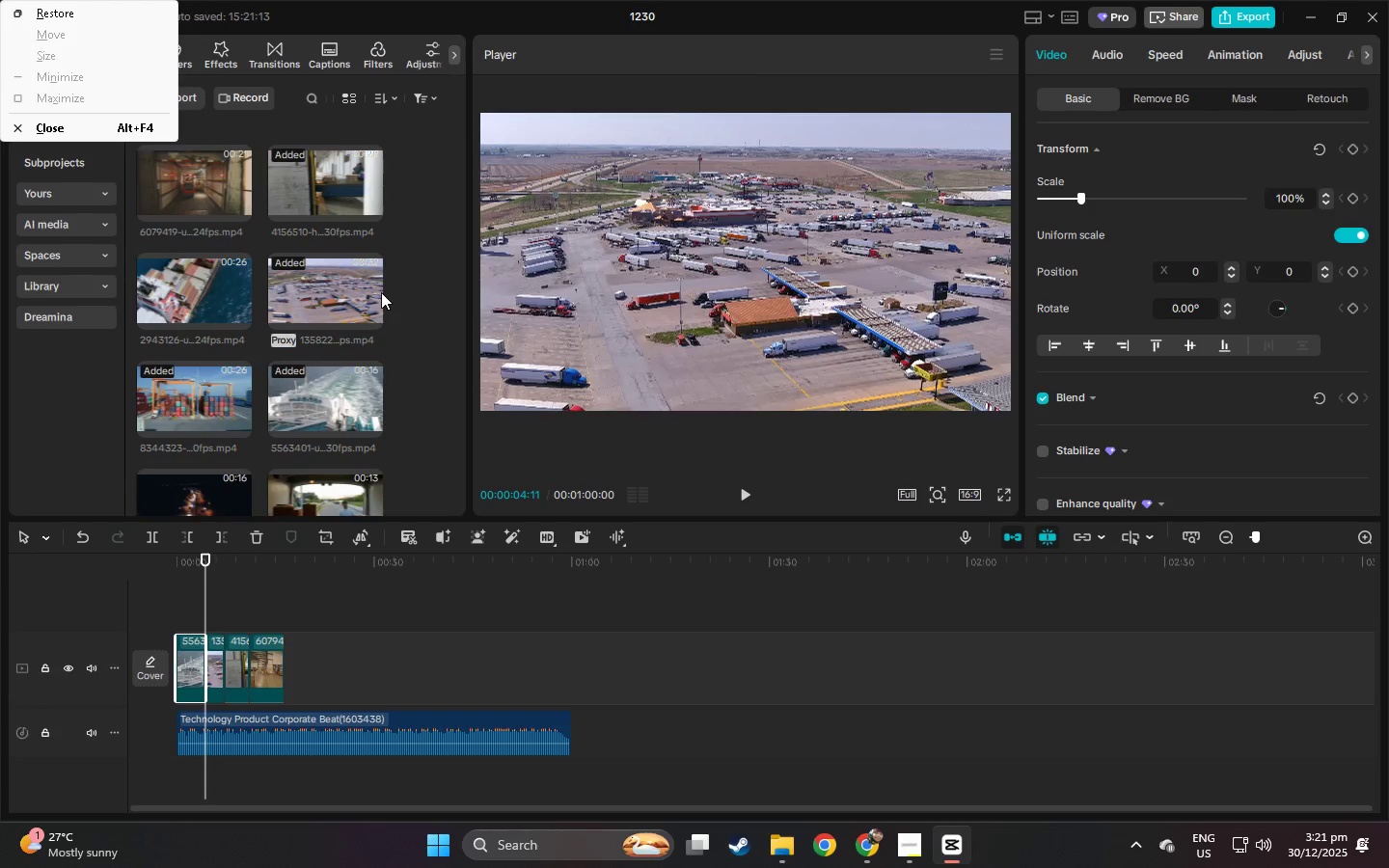 
key(Alt+Tab)
 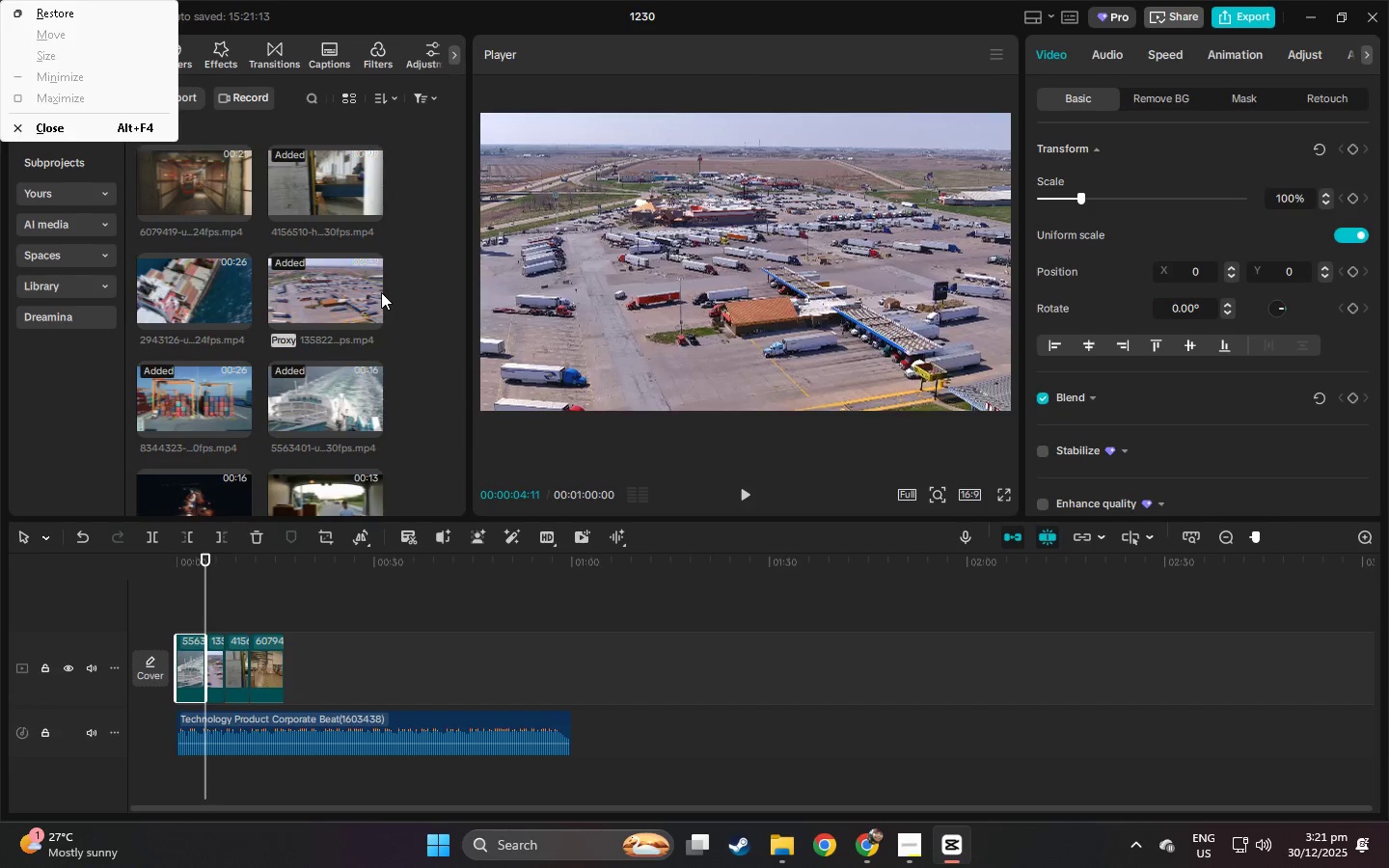 
key(Alt+AltLeft)
 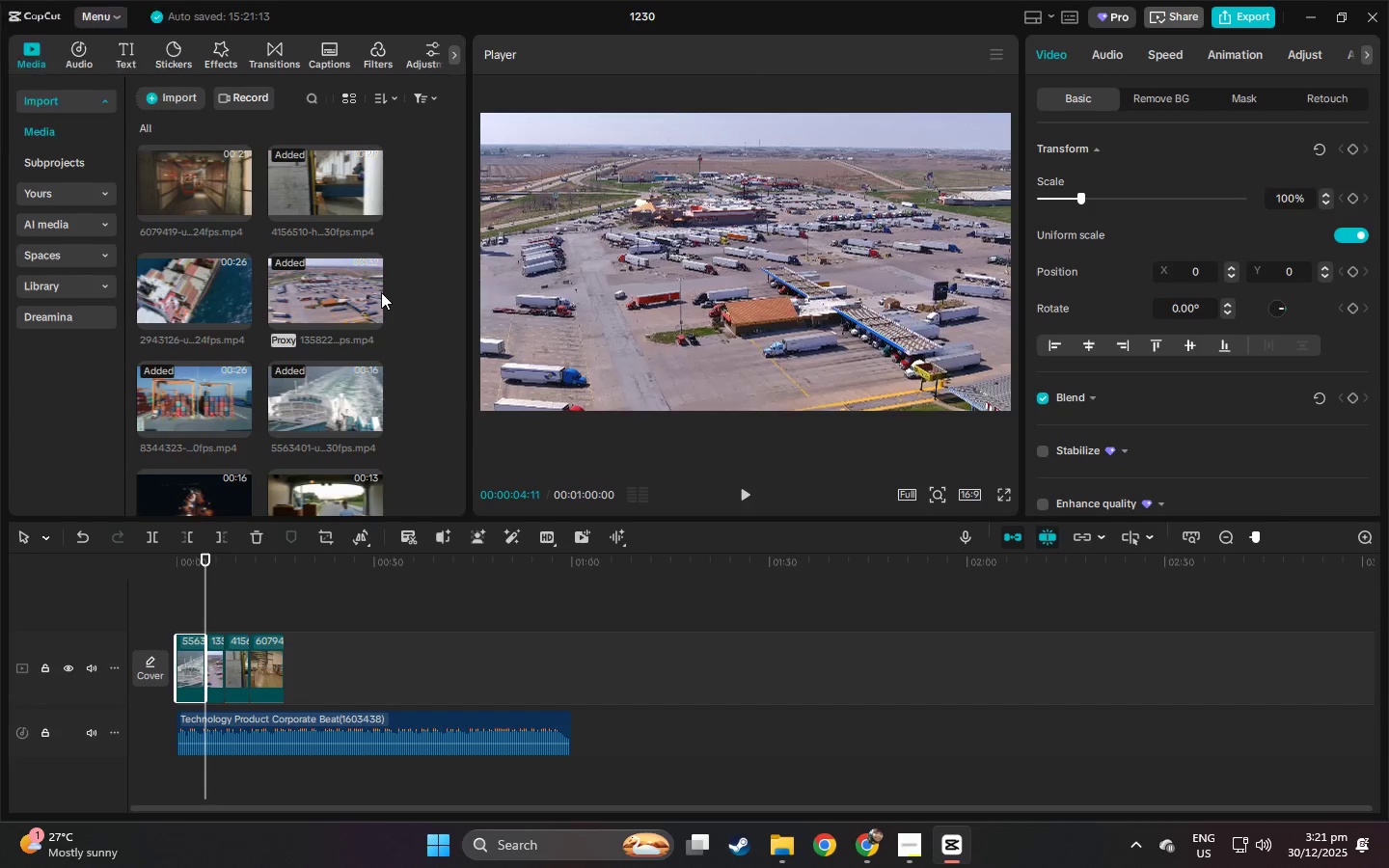 
key(Alt+Tab)
 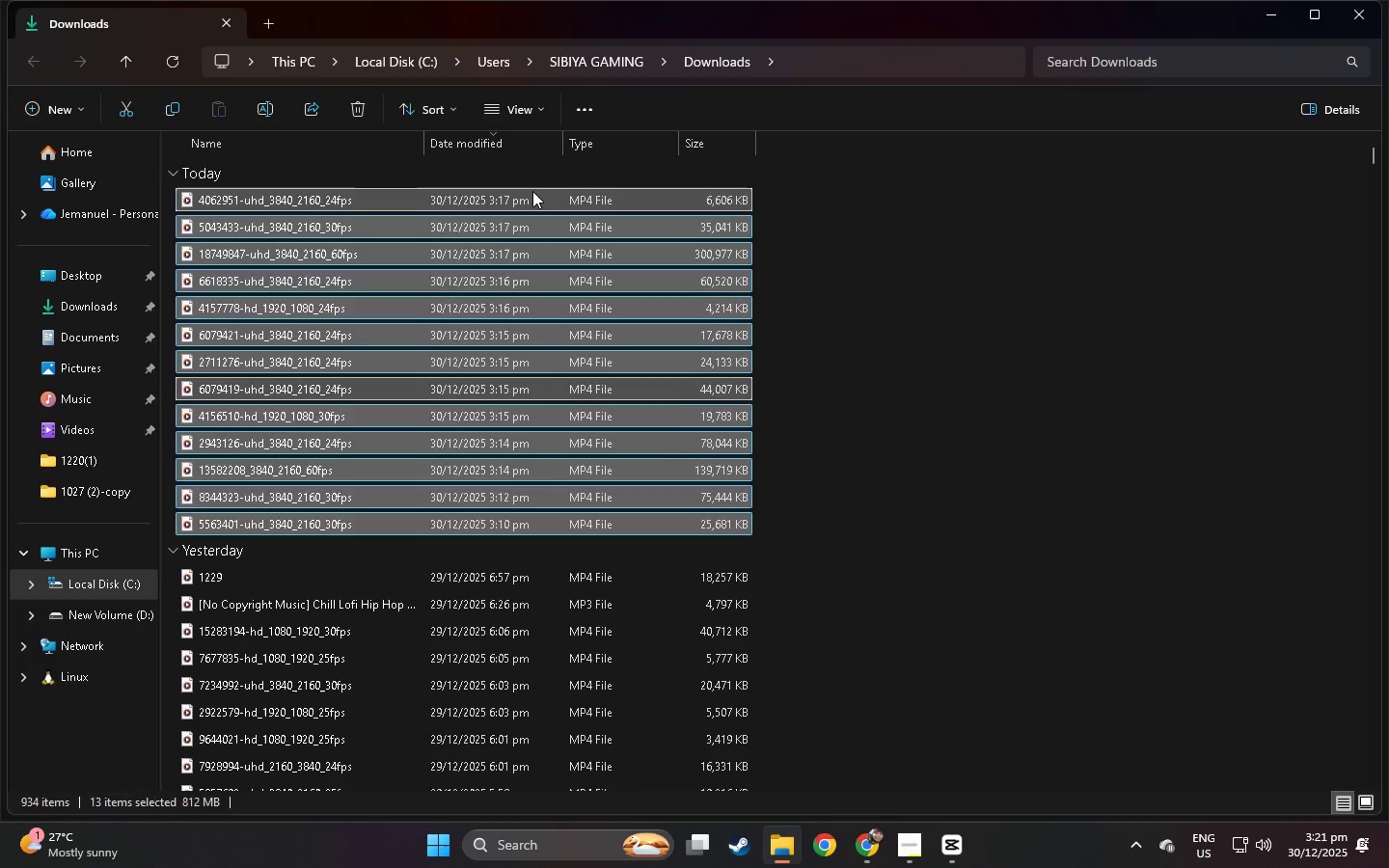 
key(Alt+Tab)
 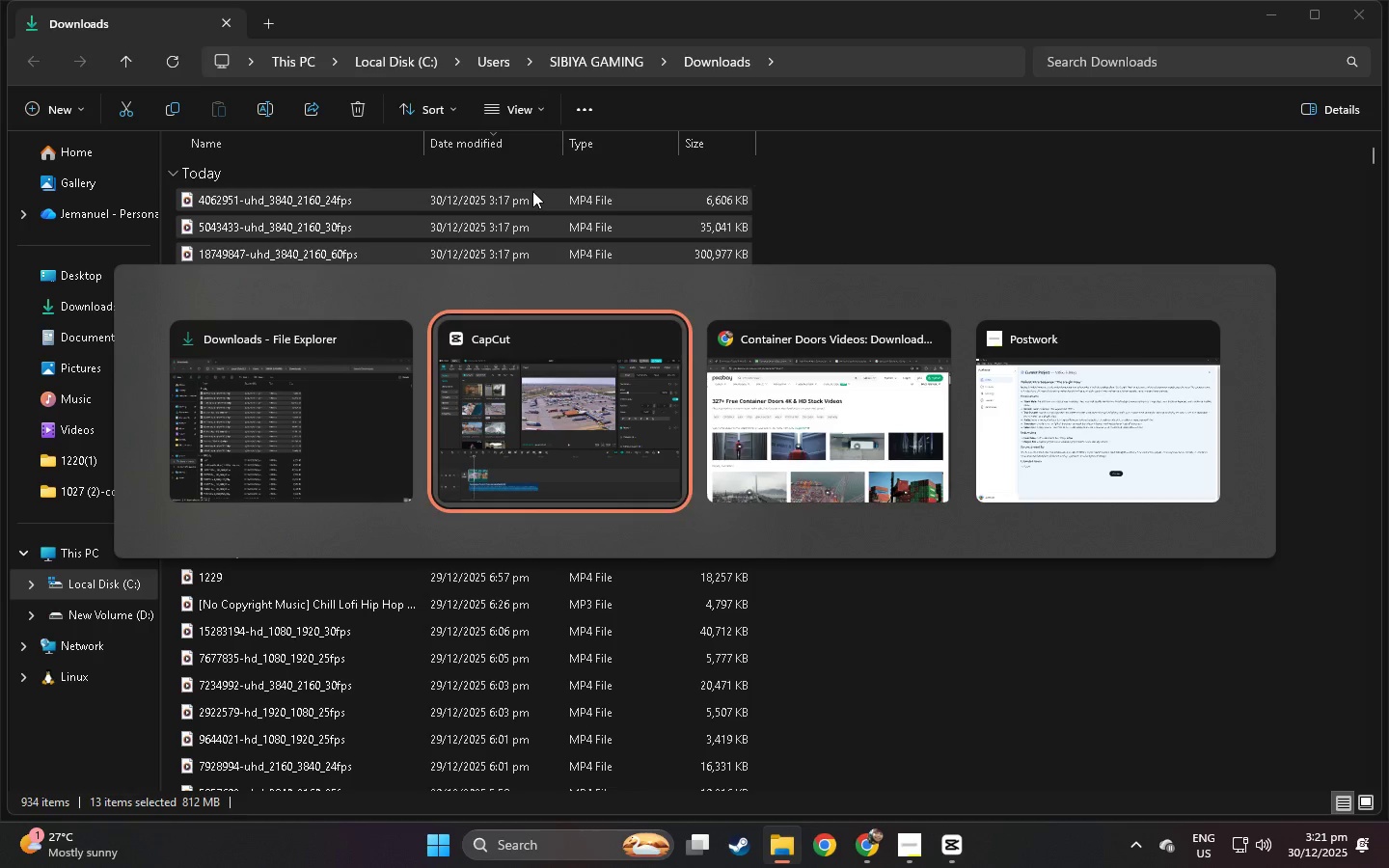 
key(Alt+Tab)
 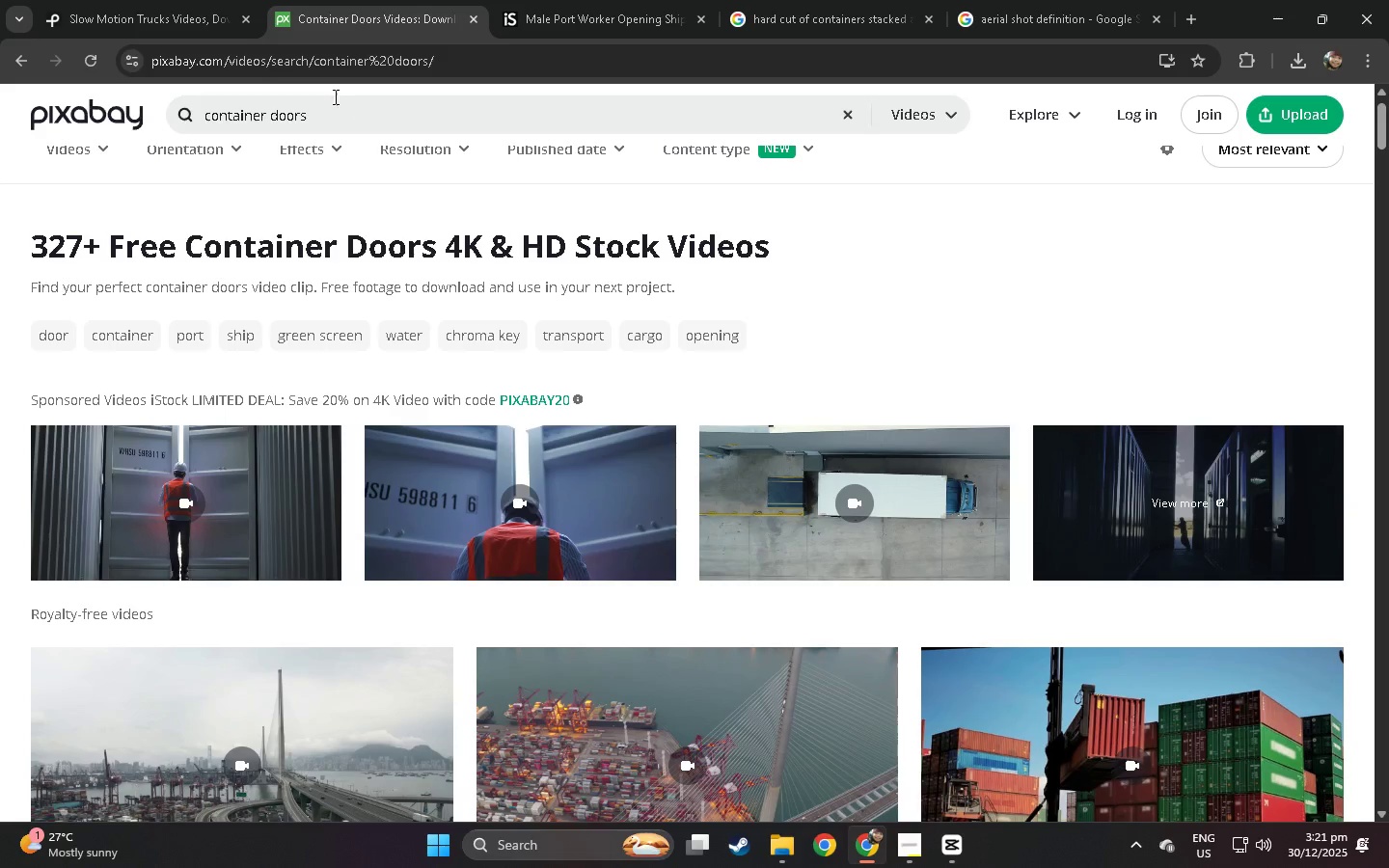 
left_click([145, 0])
 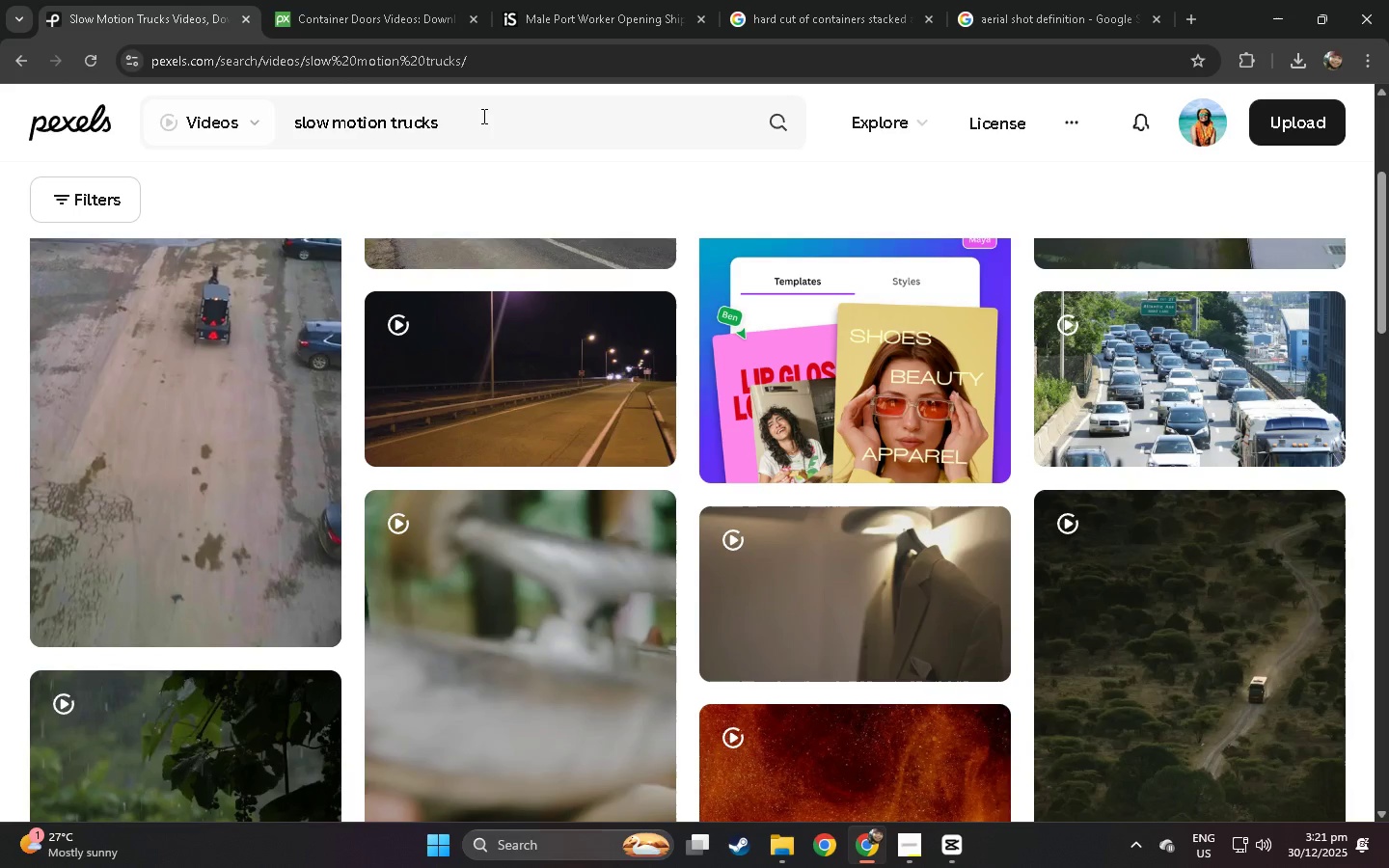 
left_click_drag(start_coordinate=[482, 116], to_coordinate=[225, 114])
 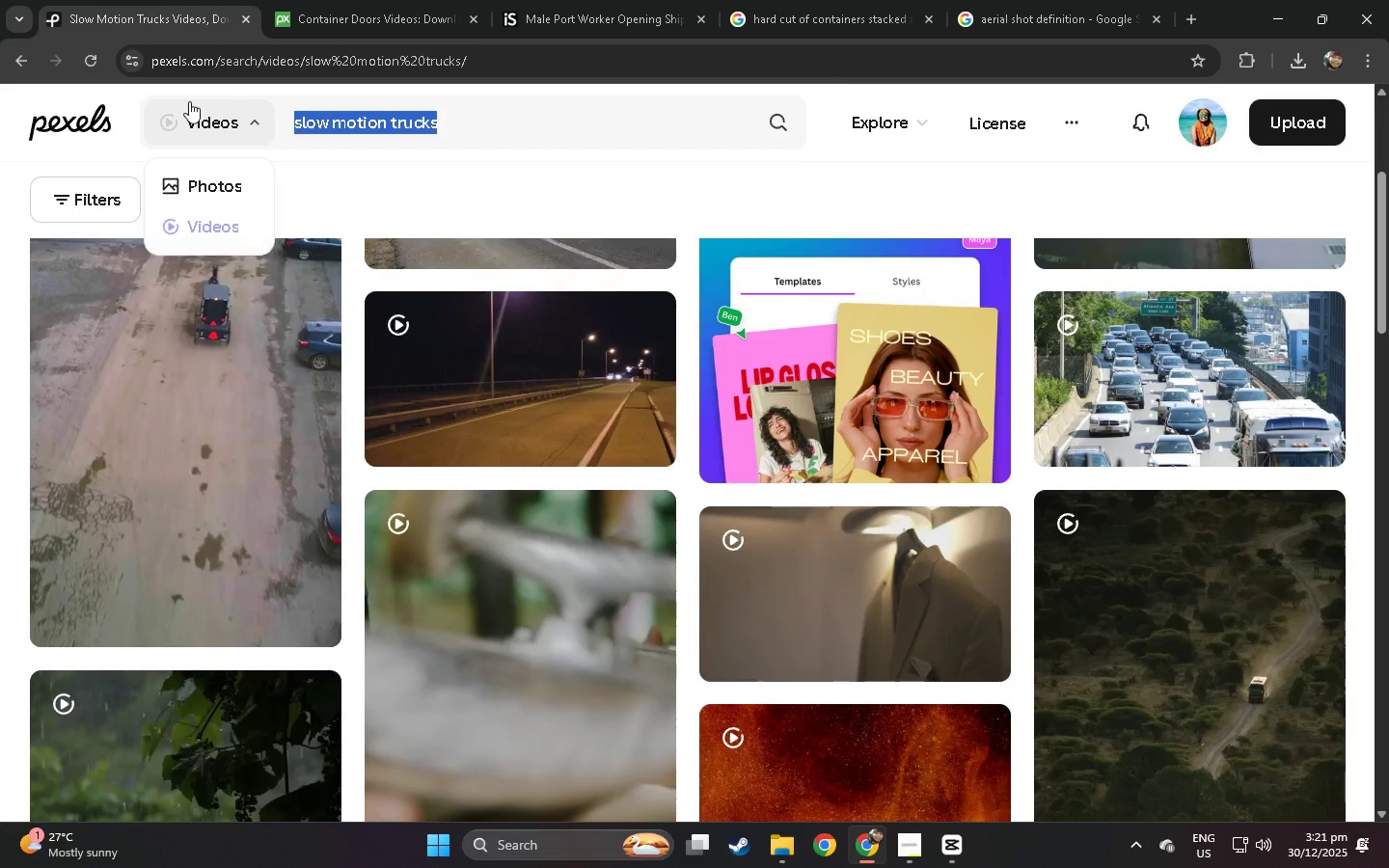 
type(wir)
key(Backspace)
key(Backspace)
key(Backspace)
type(wok)
key(Backspace)
type(rkers scannui)
key(Backspace)
type(ng pacak)
key(Backspace)
key(Backspace)
type(kages)
 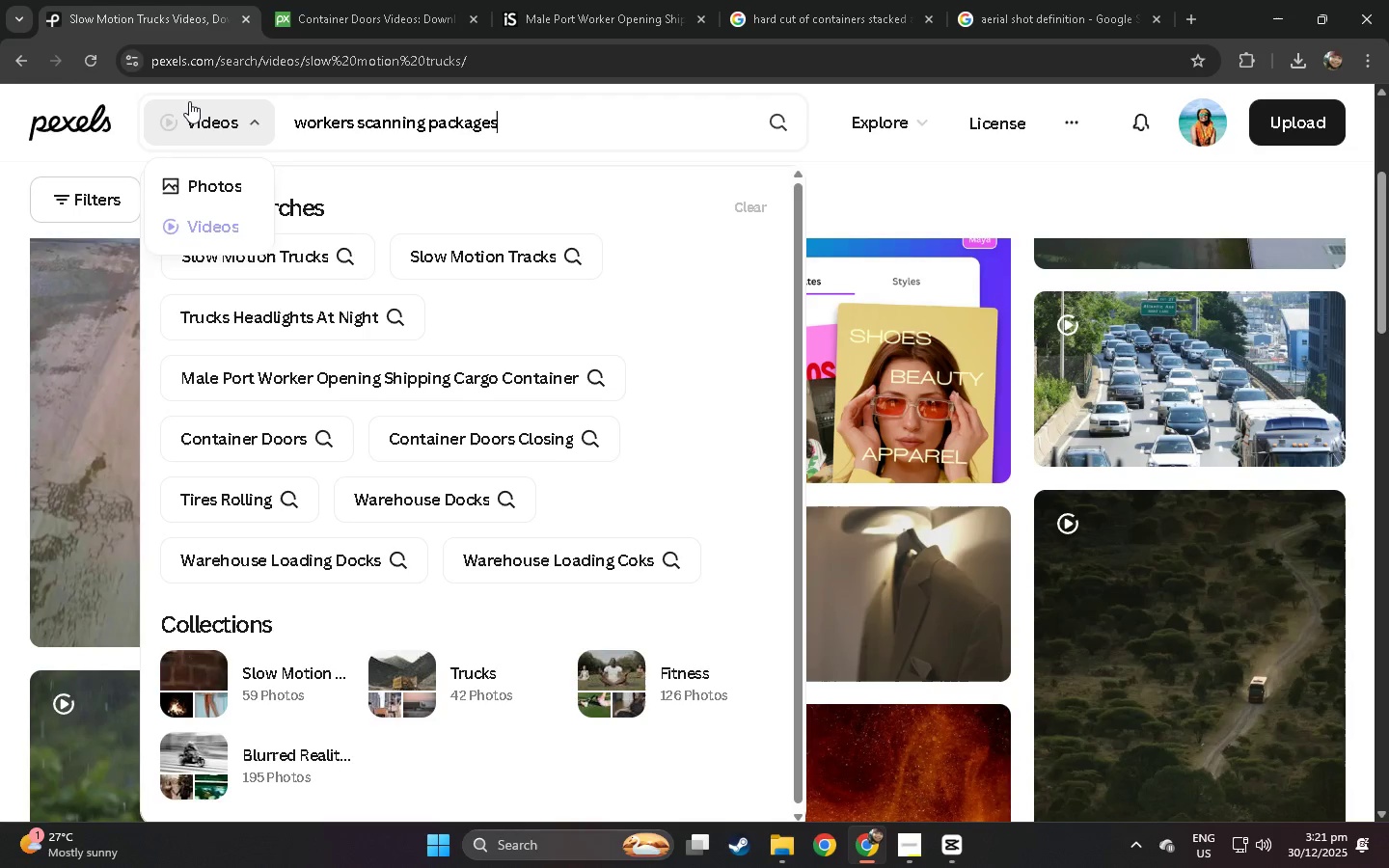 
key(Enter)
 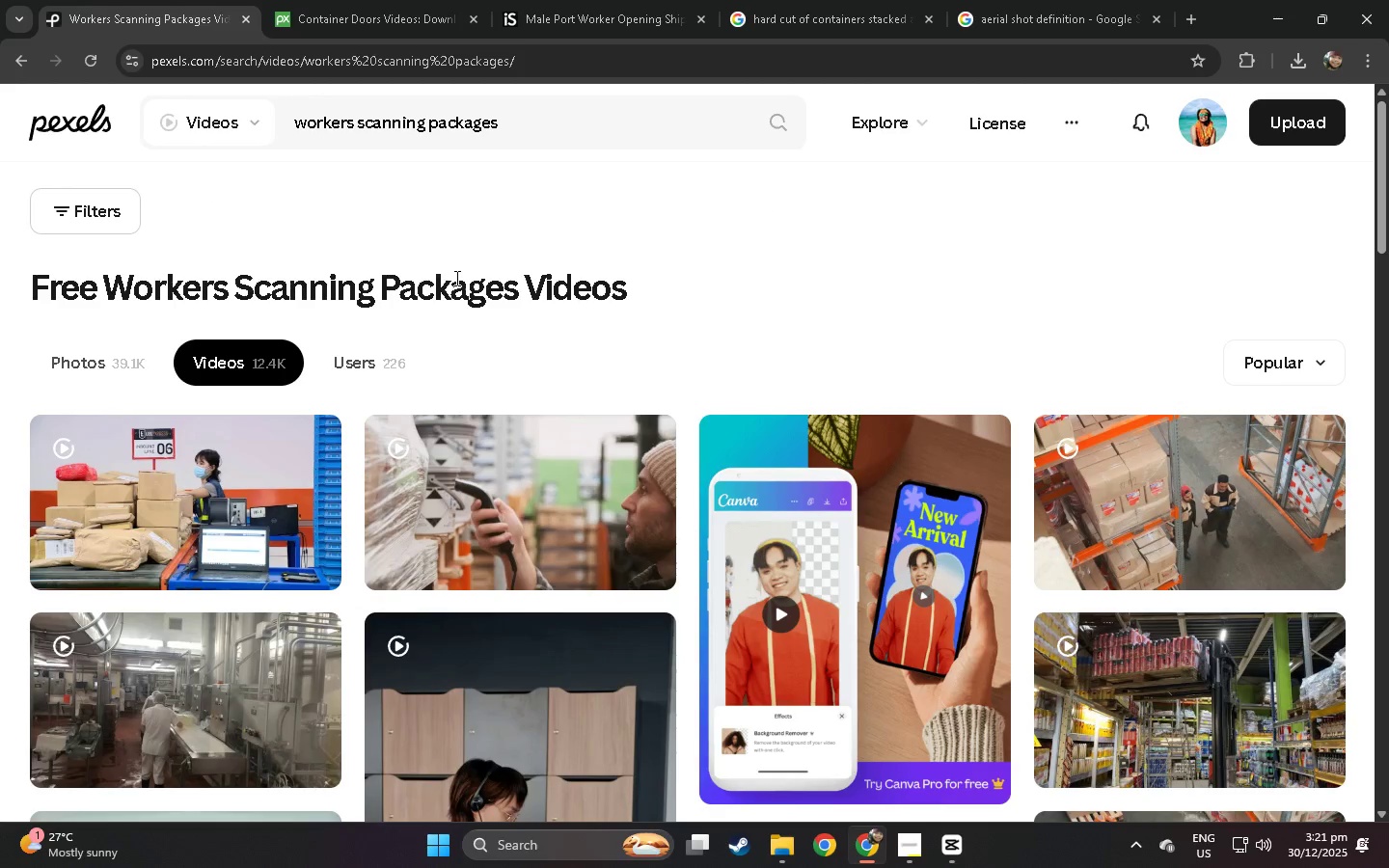 
mouse_move([551, 457])
 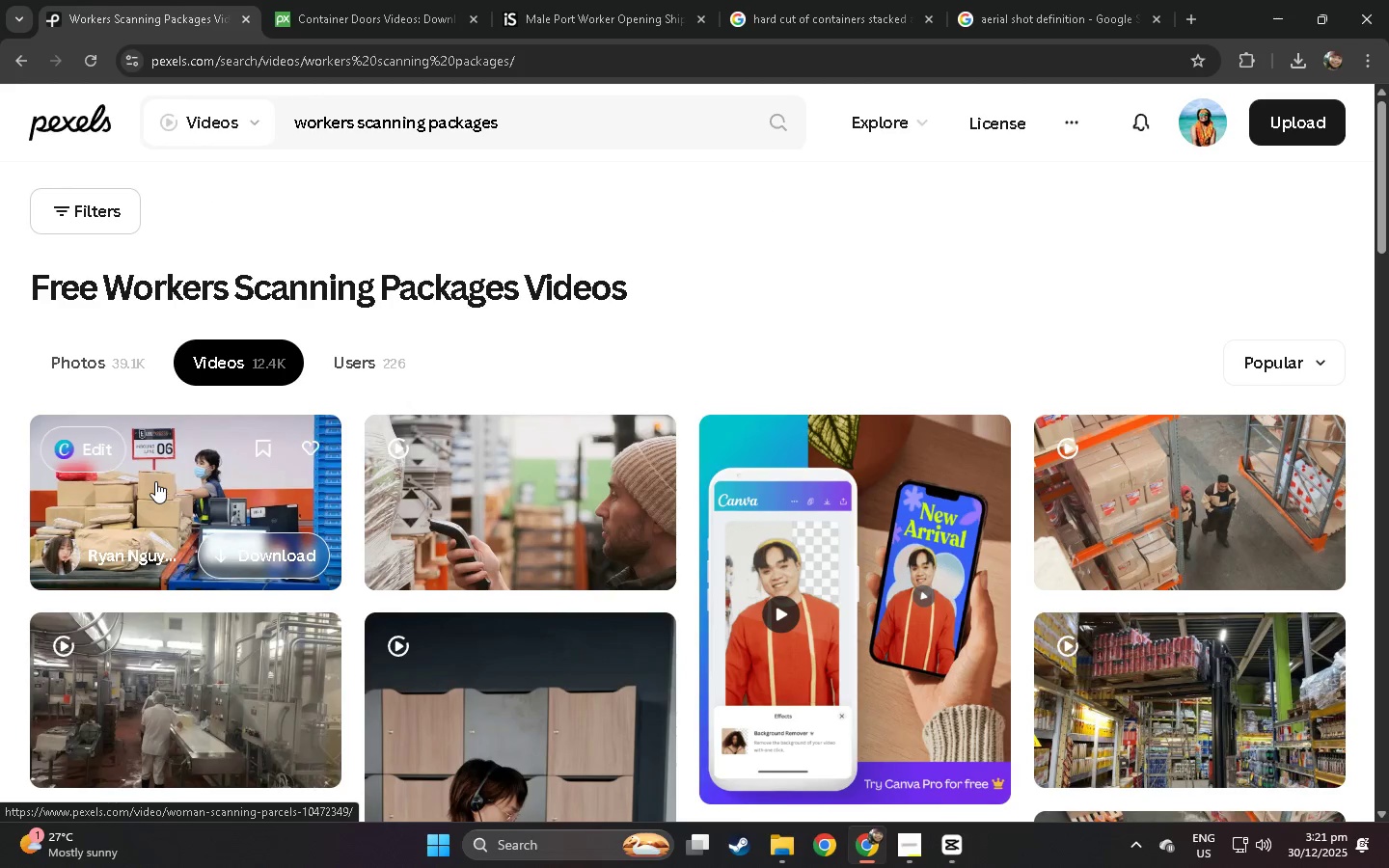 
left_click([159, 477])
 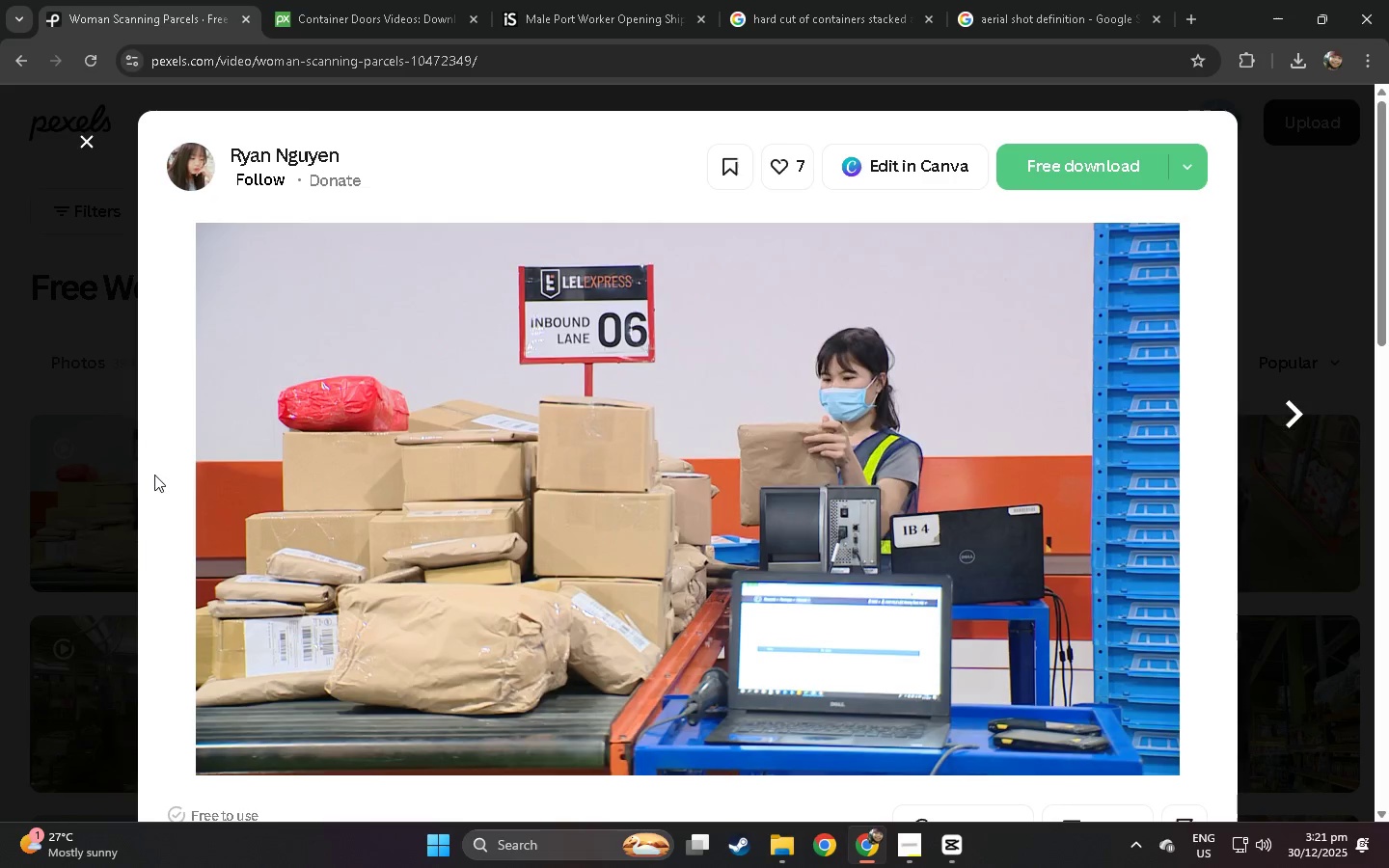 
left_click([1037, 172])
 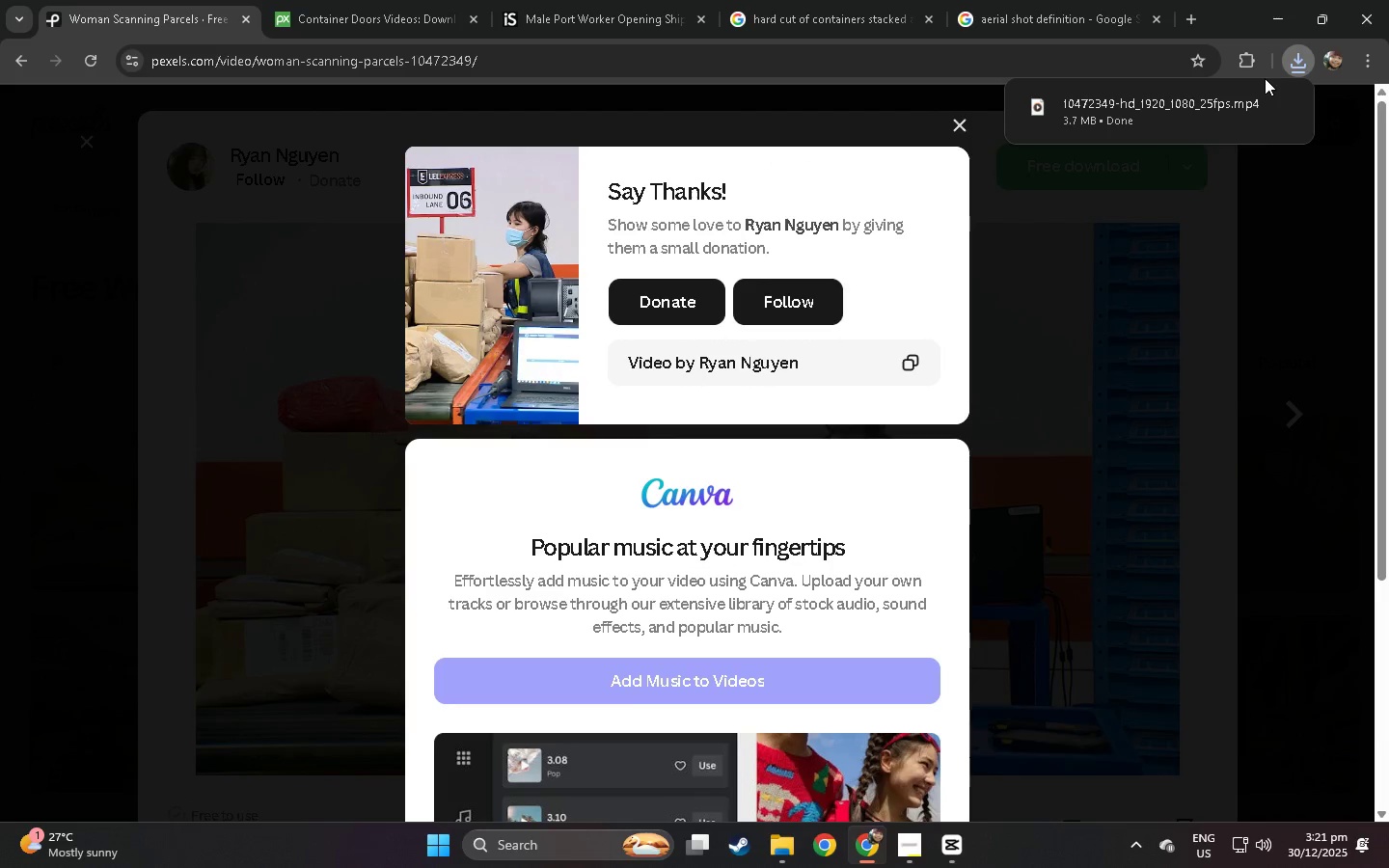 
left_click_drag(start_coordinate=[1219, 115], to_coordinate=[462, 447])
 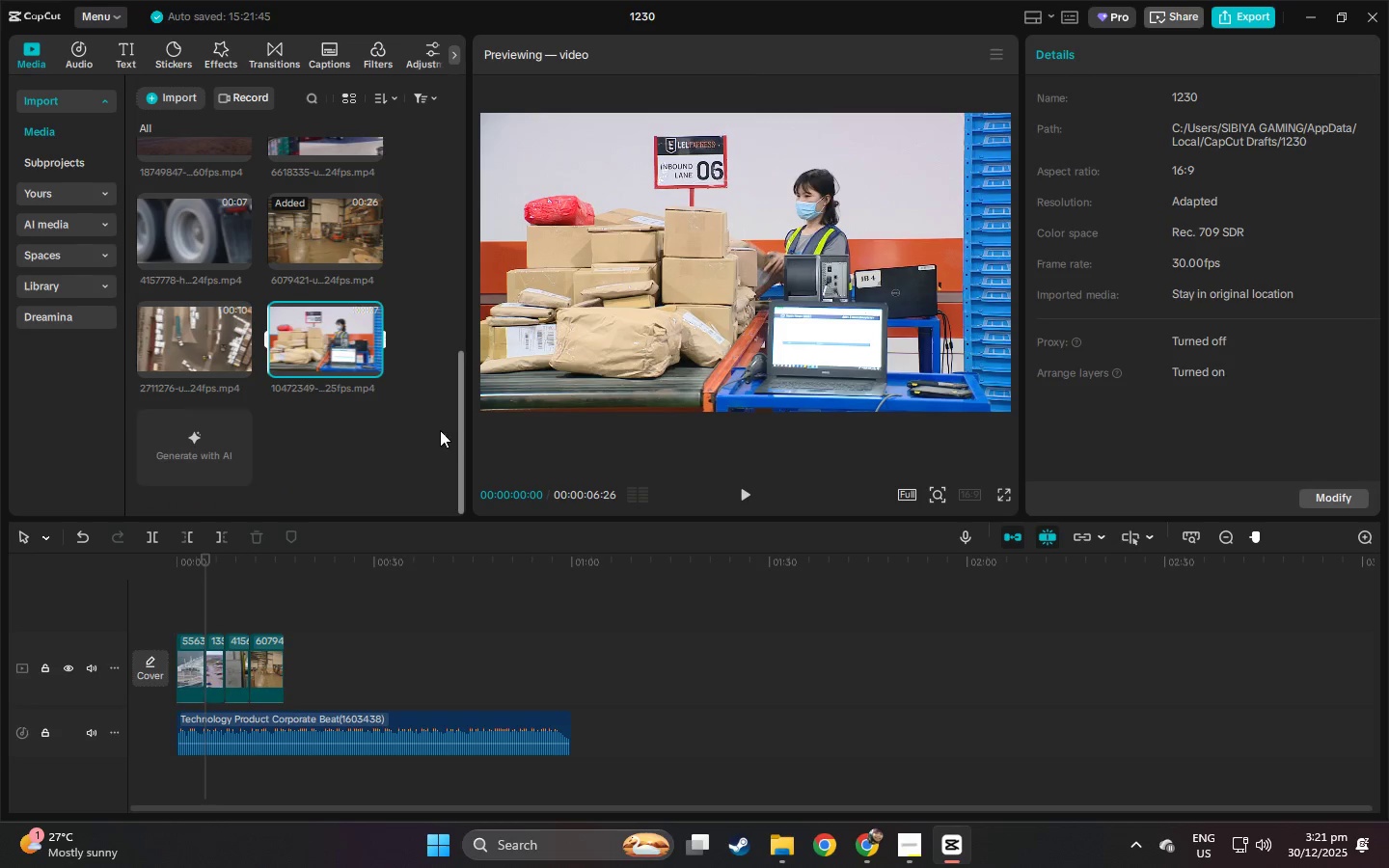 
left_click_drag(start_coordinate=[333, 351], to_coordinate=[293, 666])
 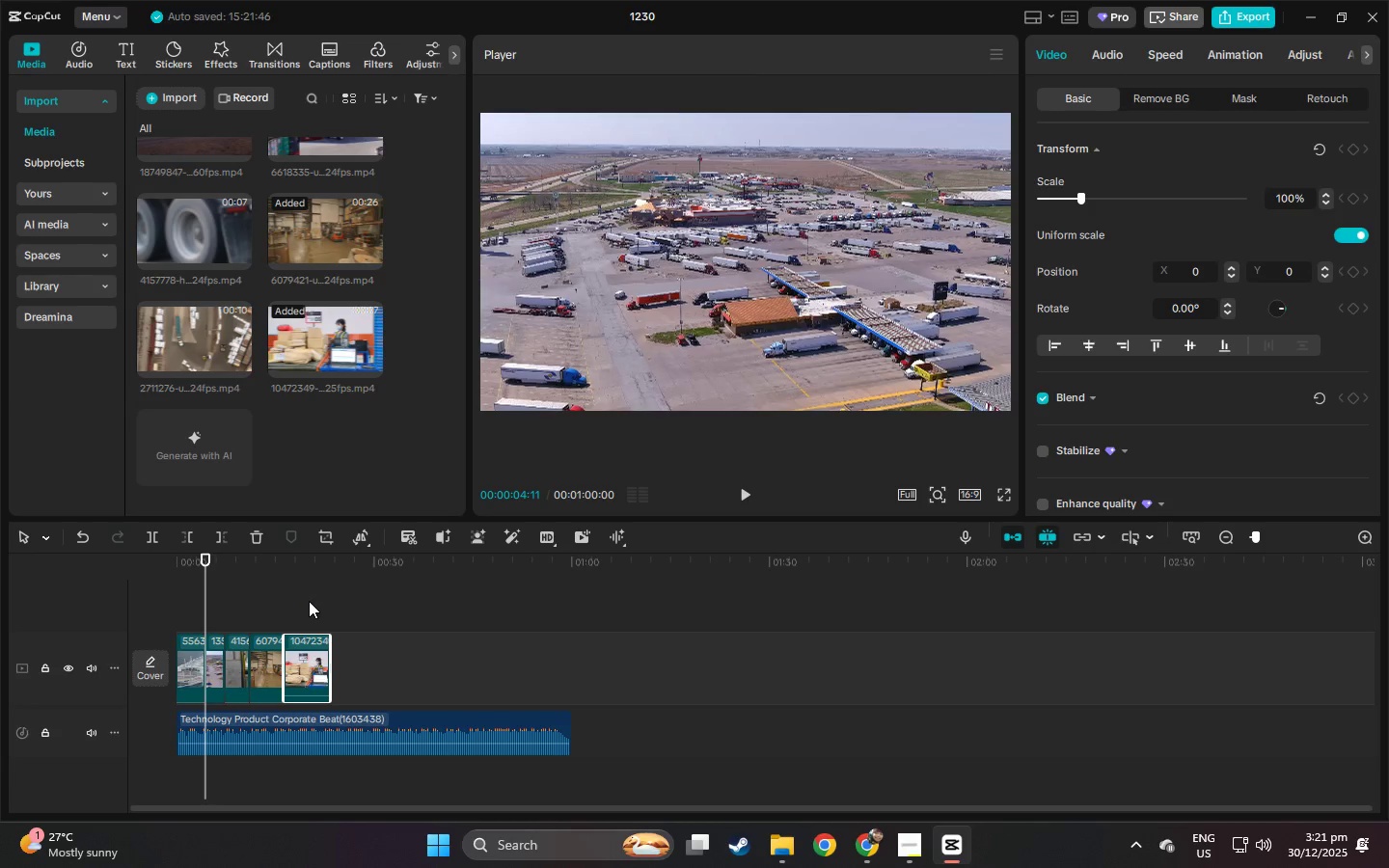 
scroll: coordinate [405, 428], scroll_direction: down, amount: 5.0
 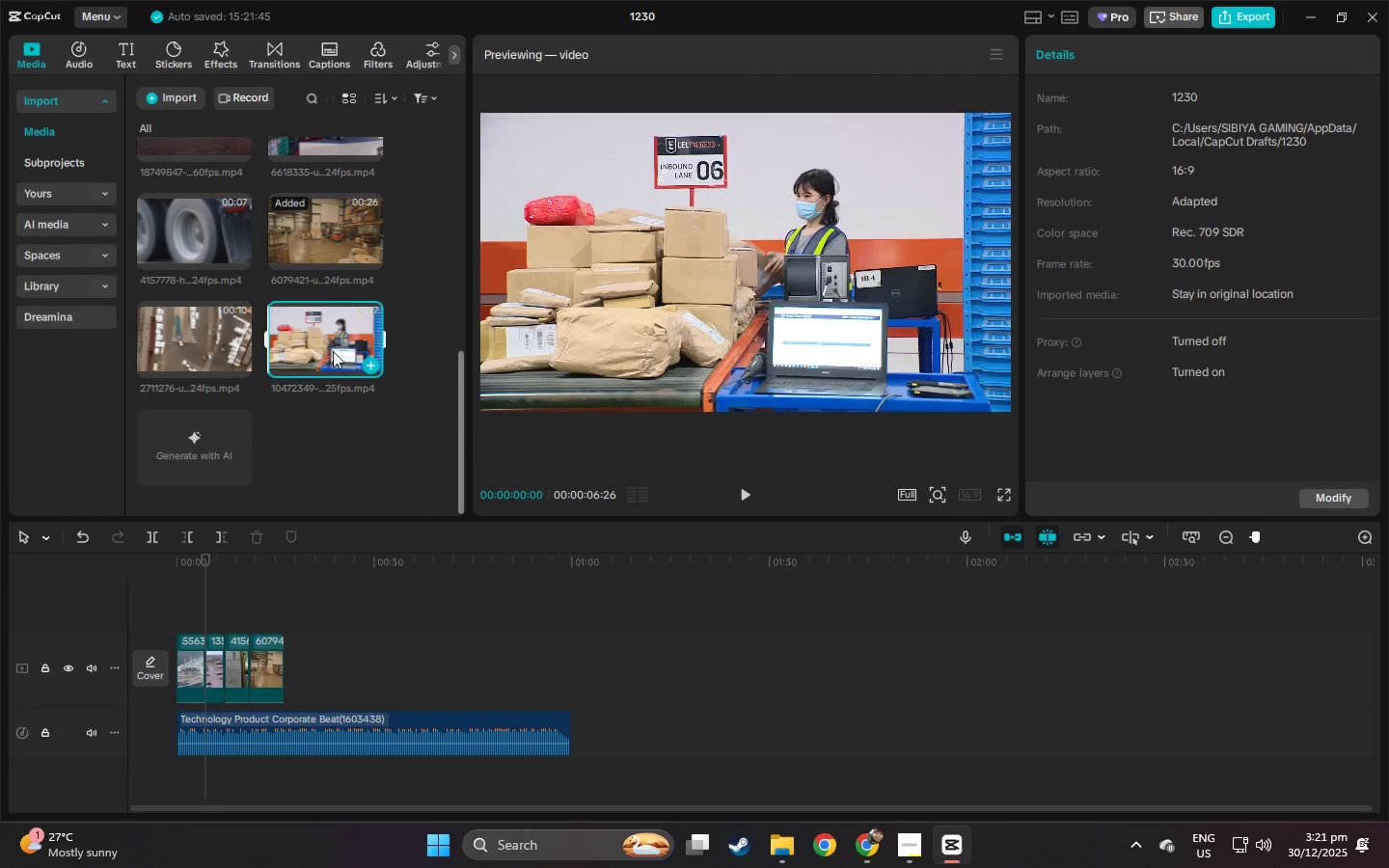 
left_click_drag(start_coordinate=[181, 254], to_coordinate=[332, 665])
 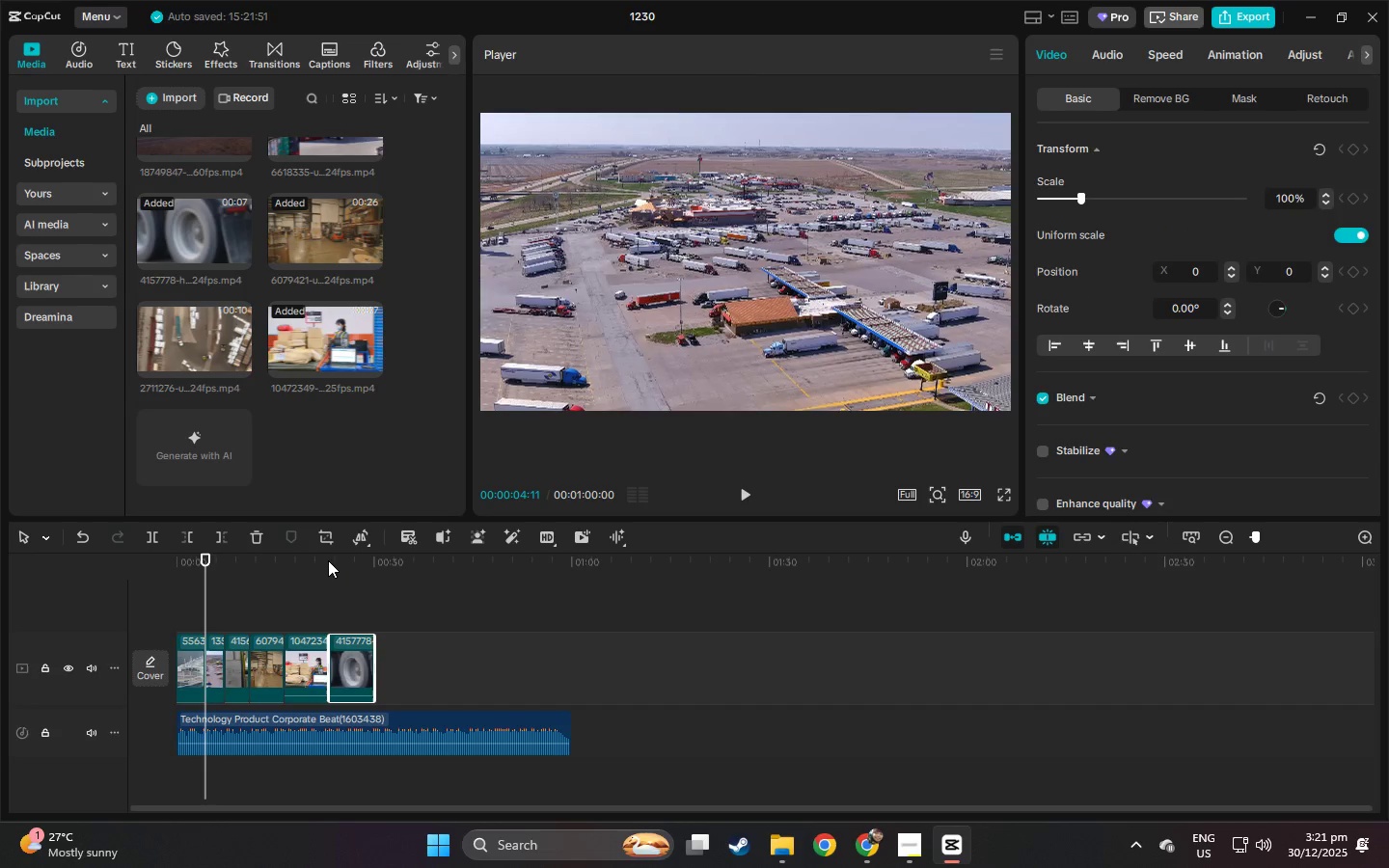 
scroll: coordinate [344, 405], scroll_direction: up, amount: 6.0
 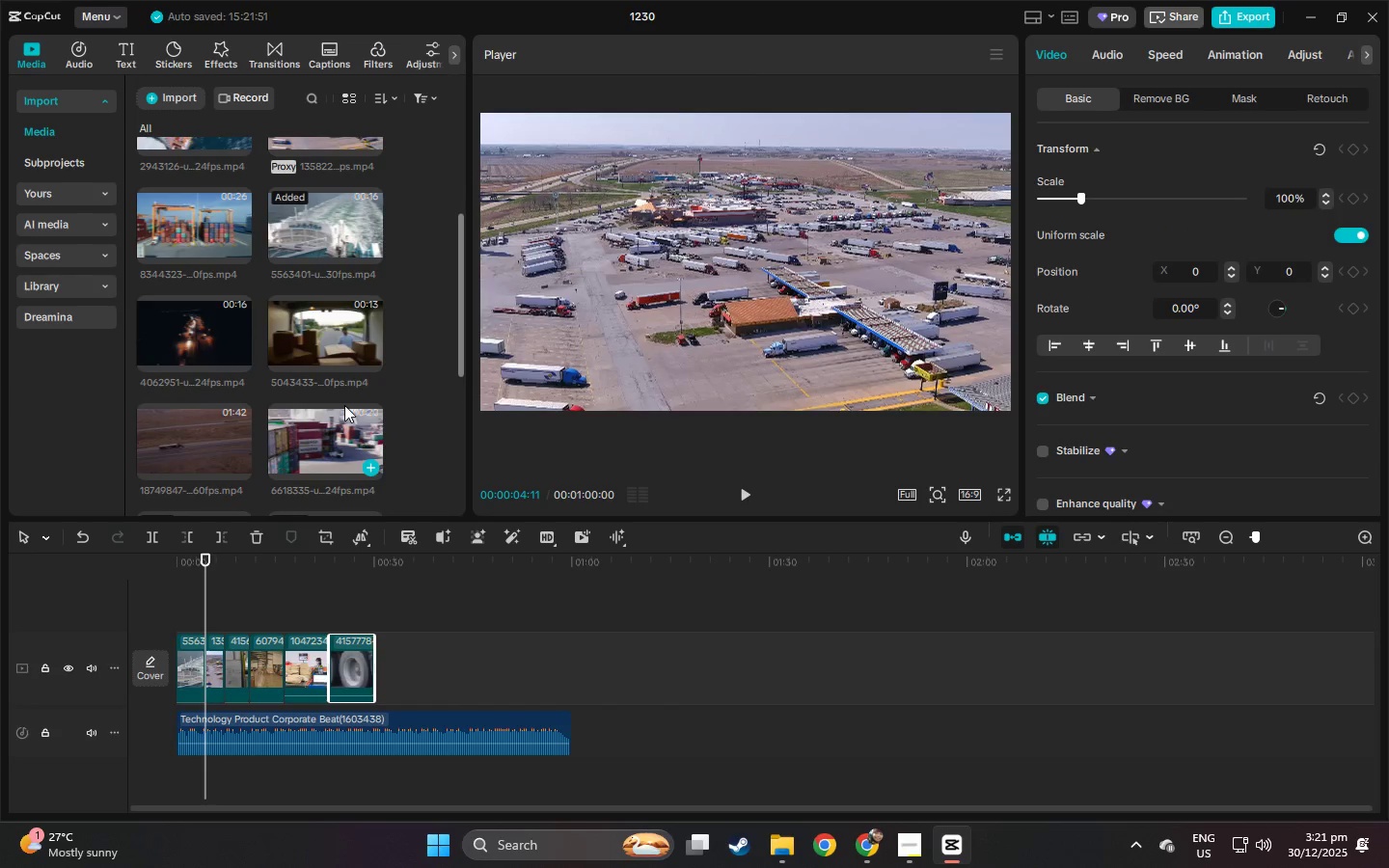 
left_click_drag(start_coordinate=[315, 347], to_coordinate=[377, 665])
 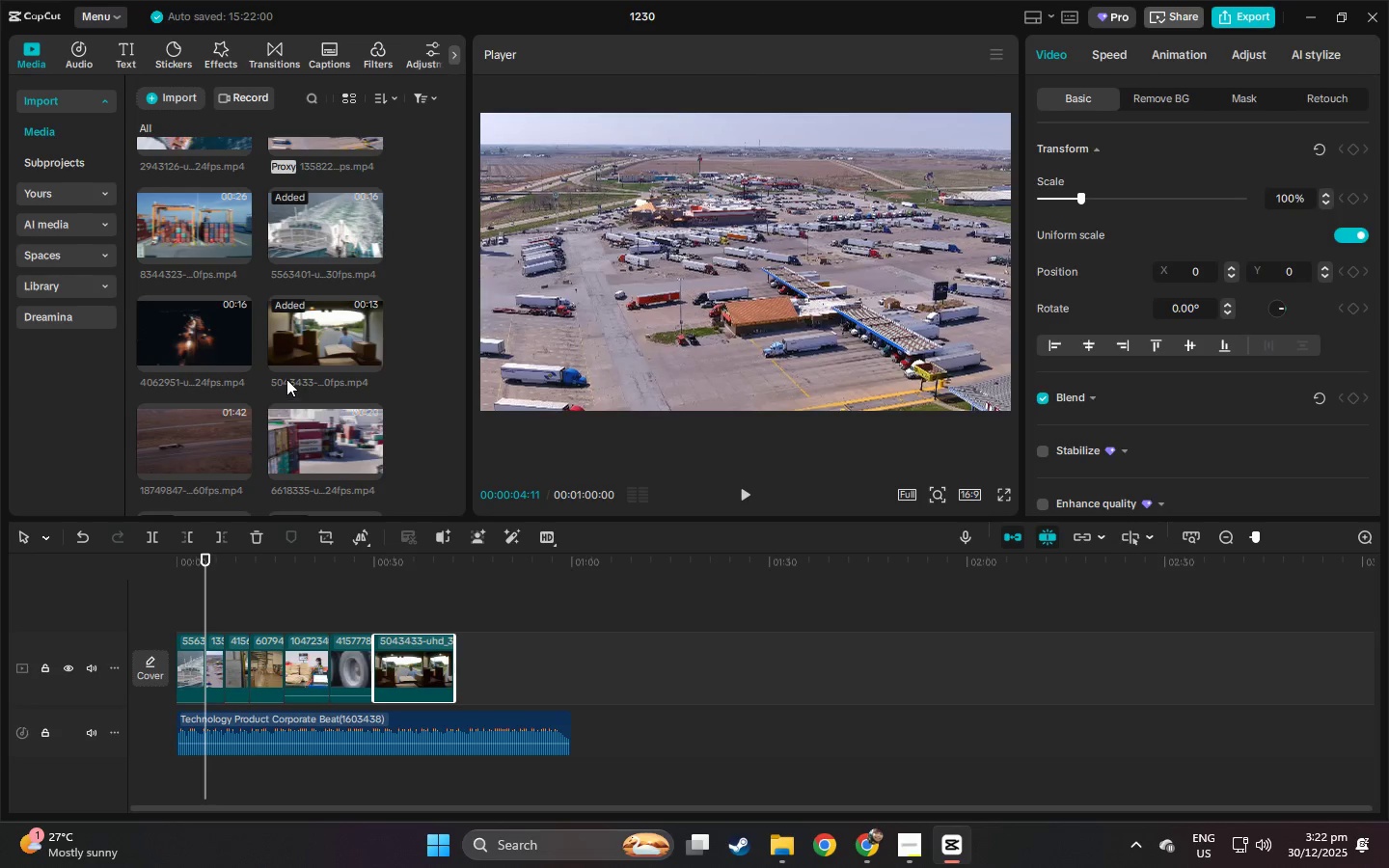 
left_click_drag(start_coordinate=[175, 324], to_coordinate=[465, 670])
 